 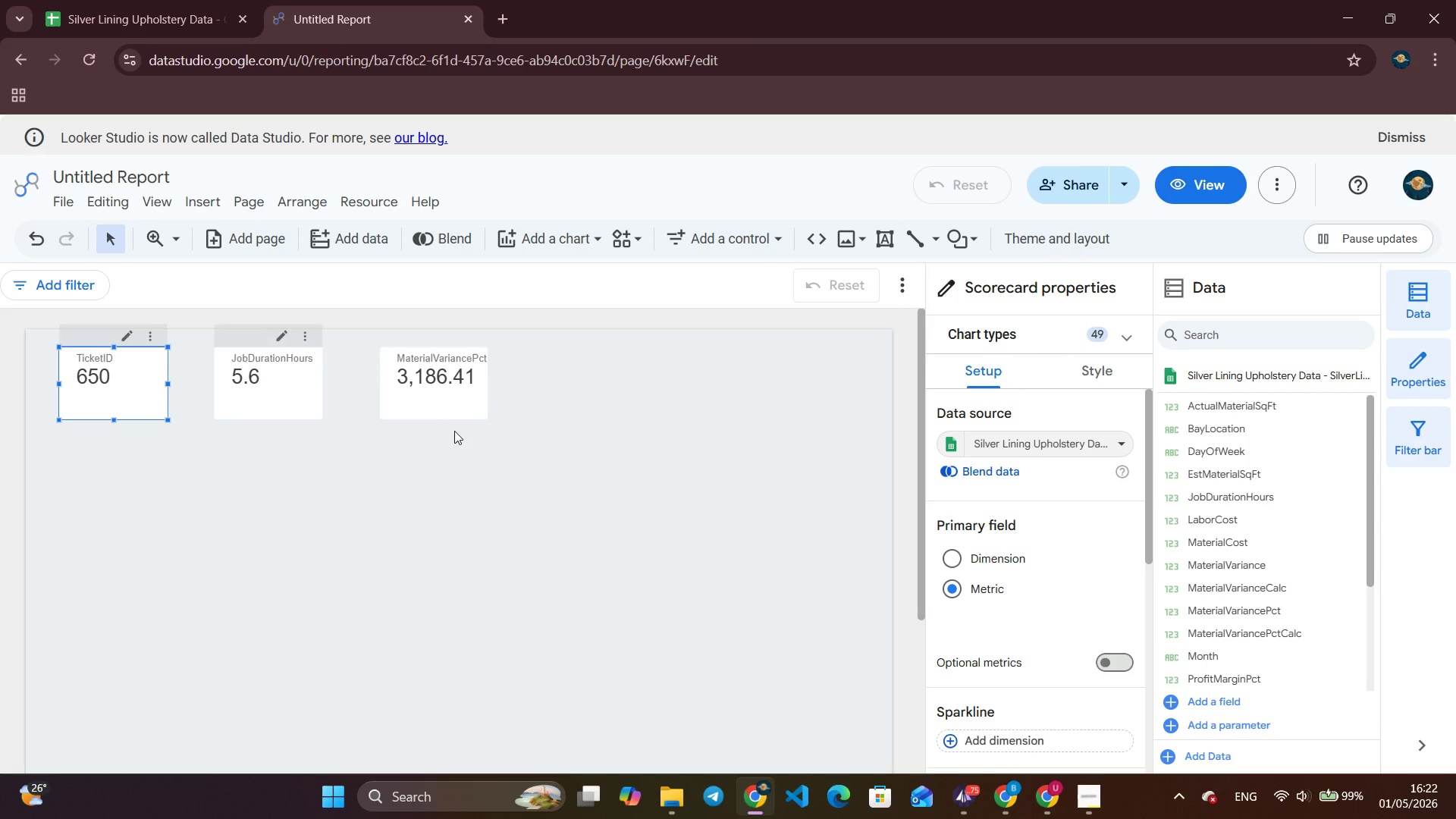 
left_click([1063, 370])
 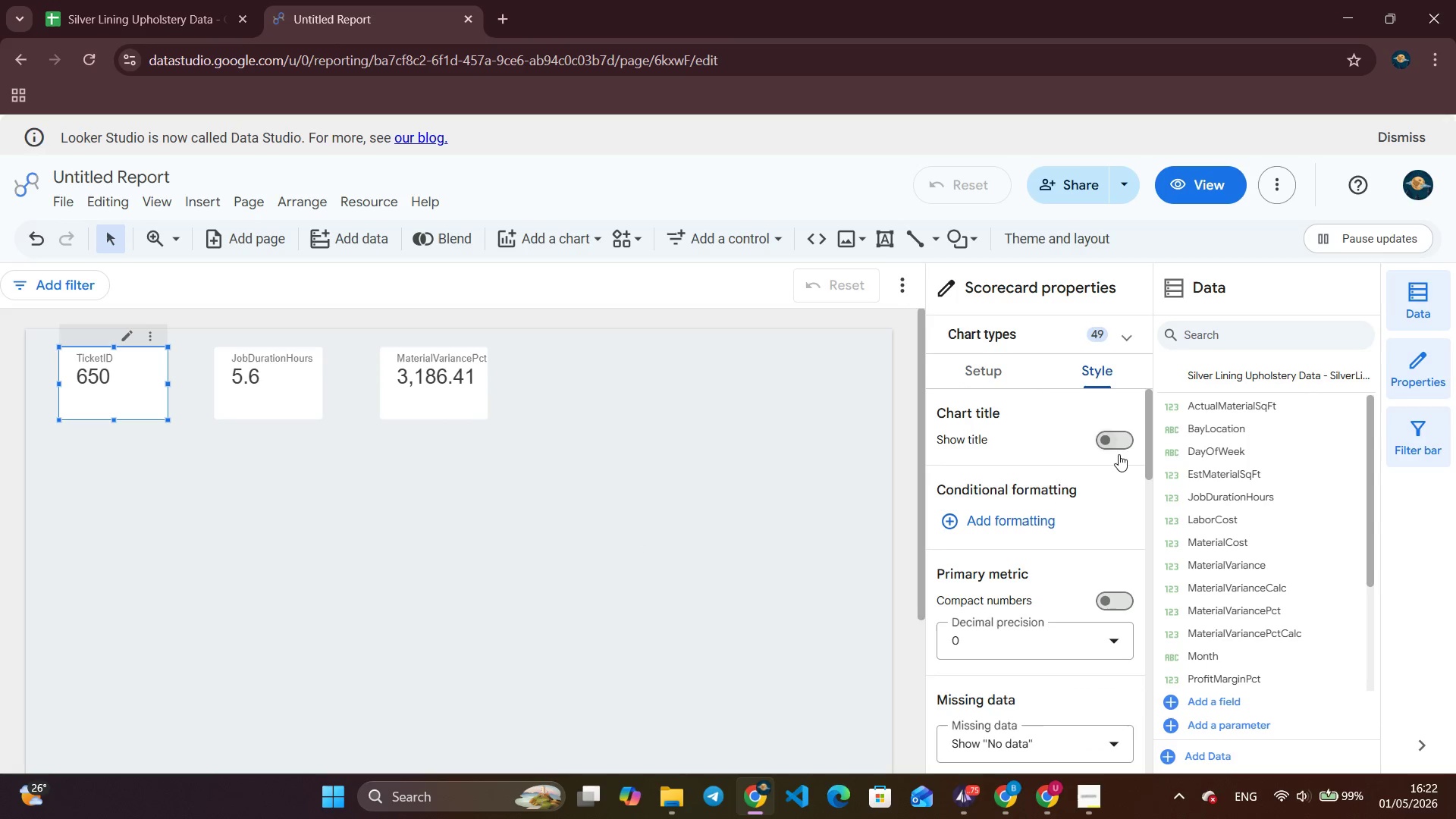 
left_click([1119, 450])
 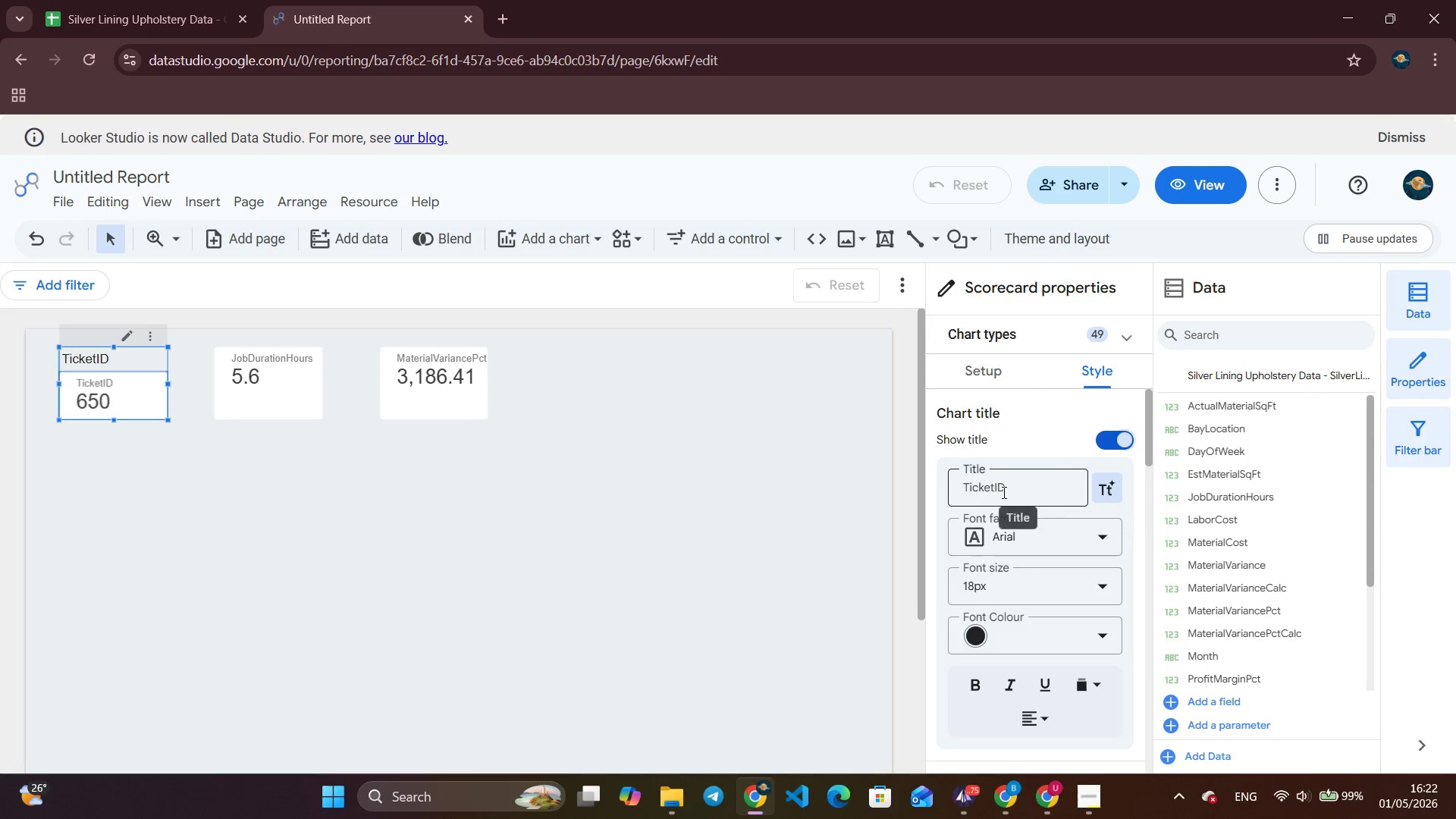 
double_click([1012, 488])
 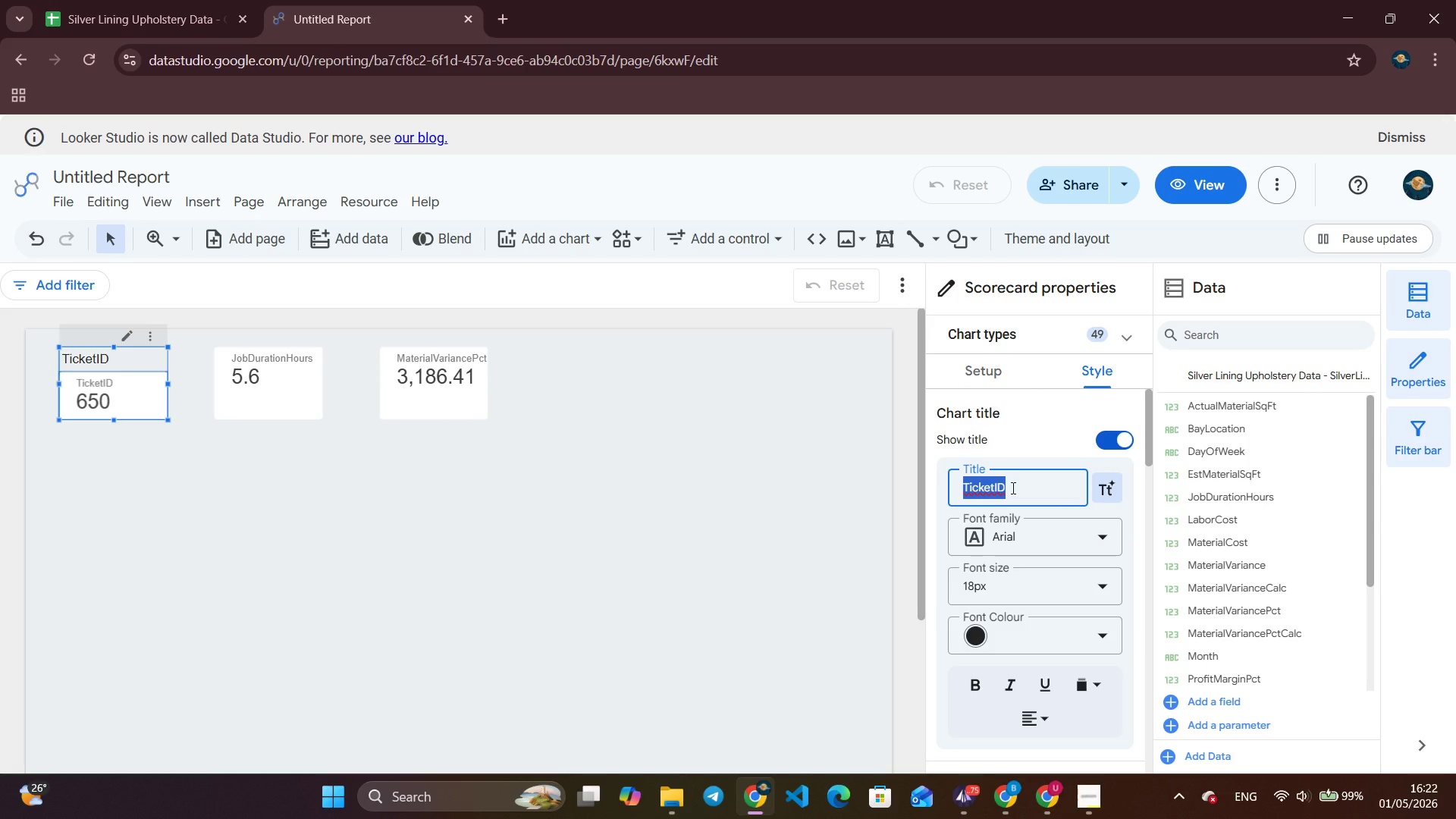 
key(Backspace)
 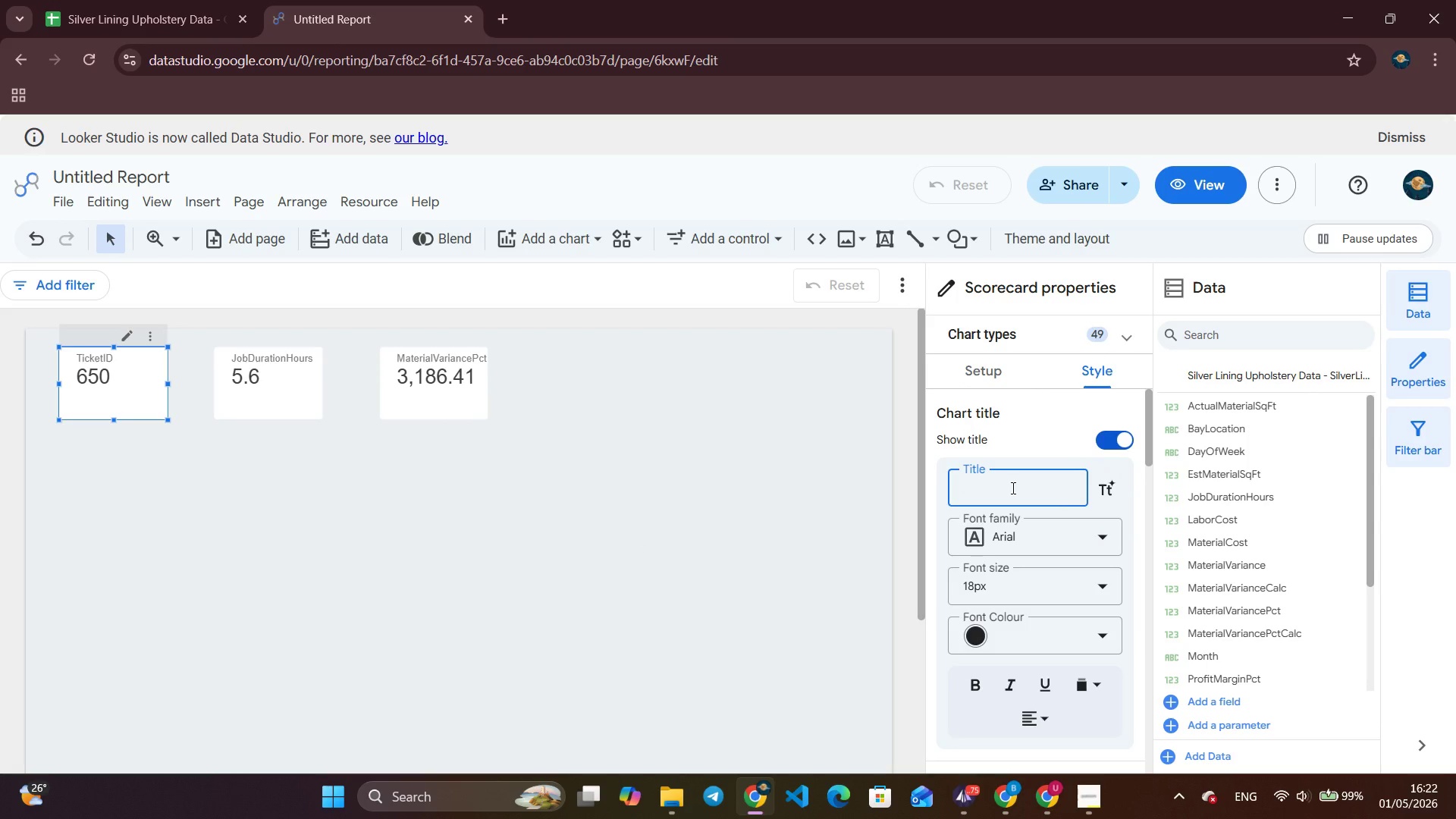 
type(Total)
 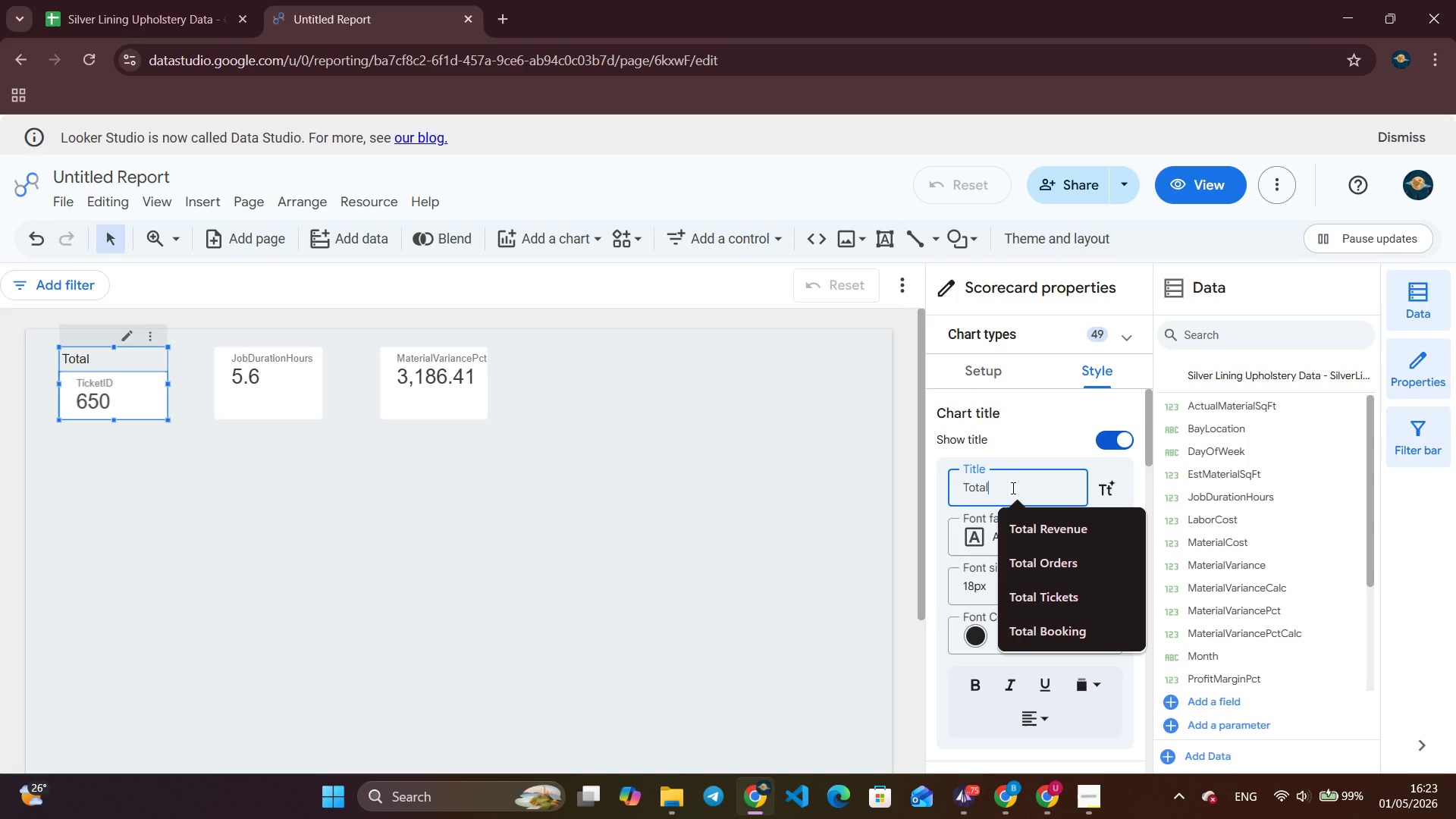 
type( Tickets)
 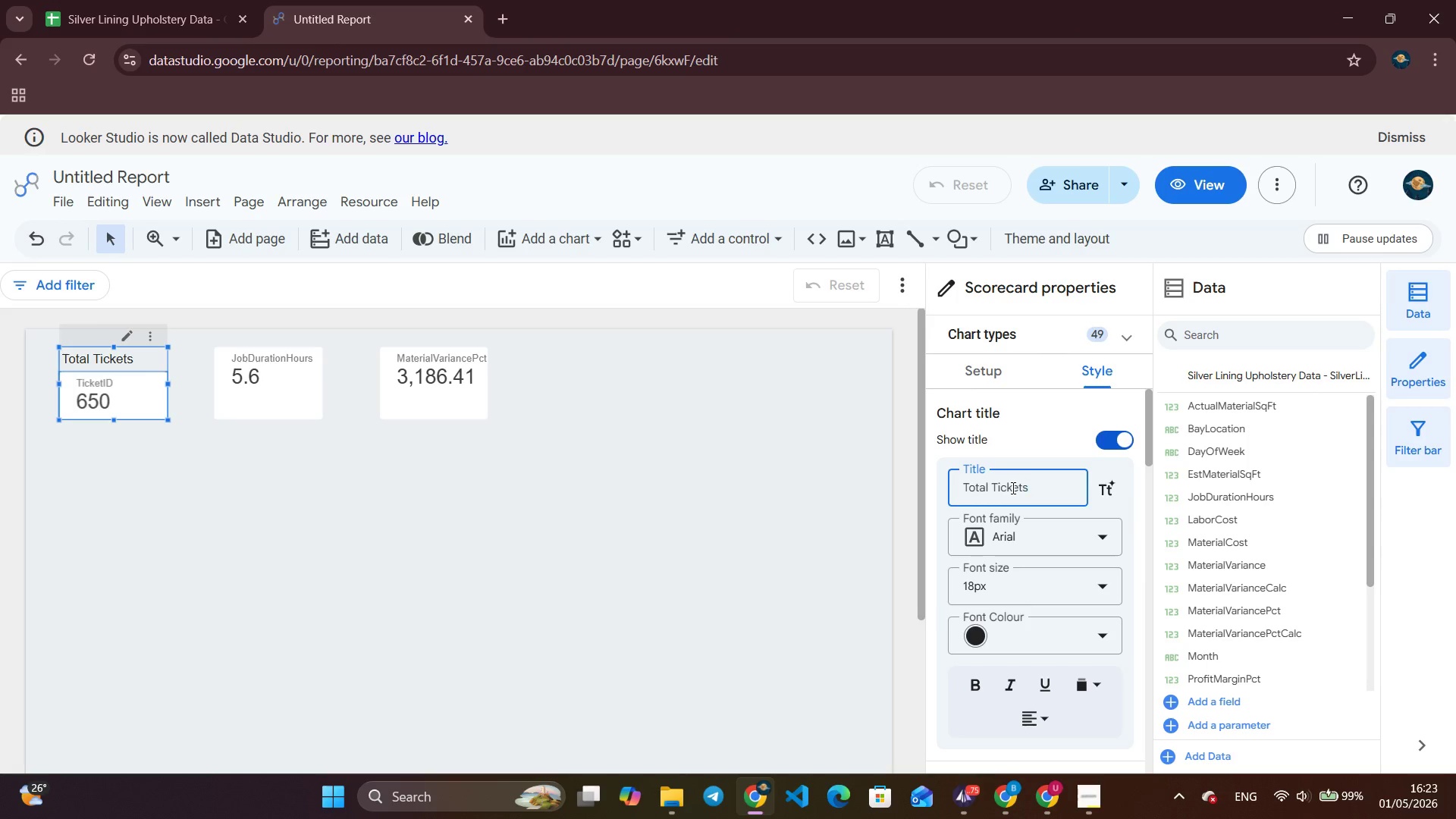 
key(Enter)
 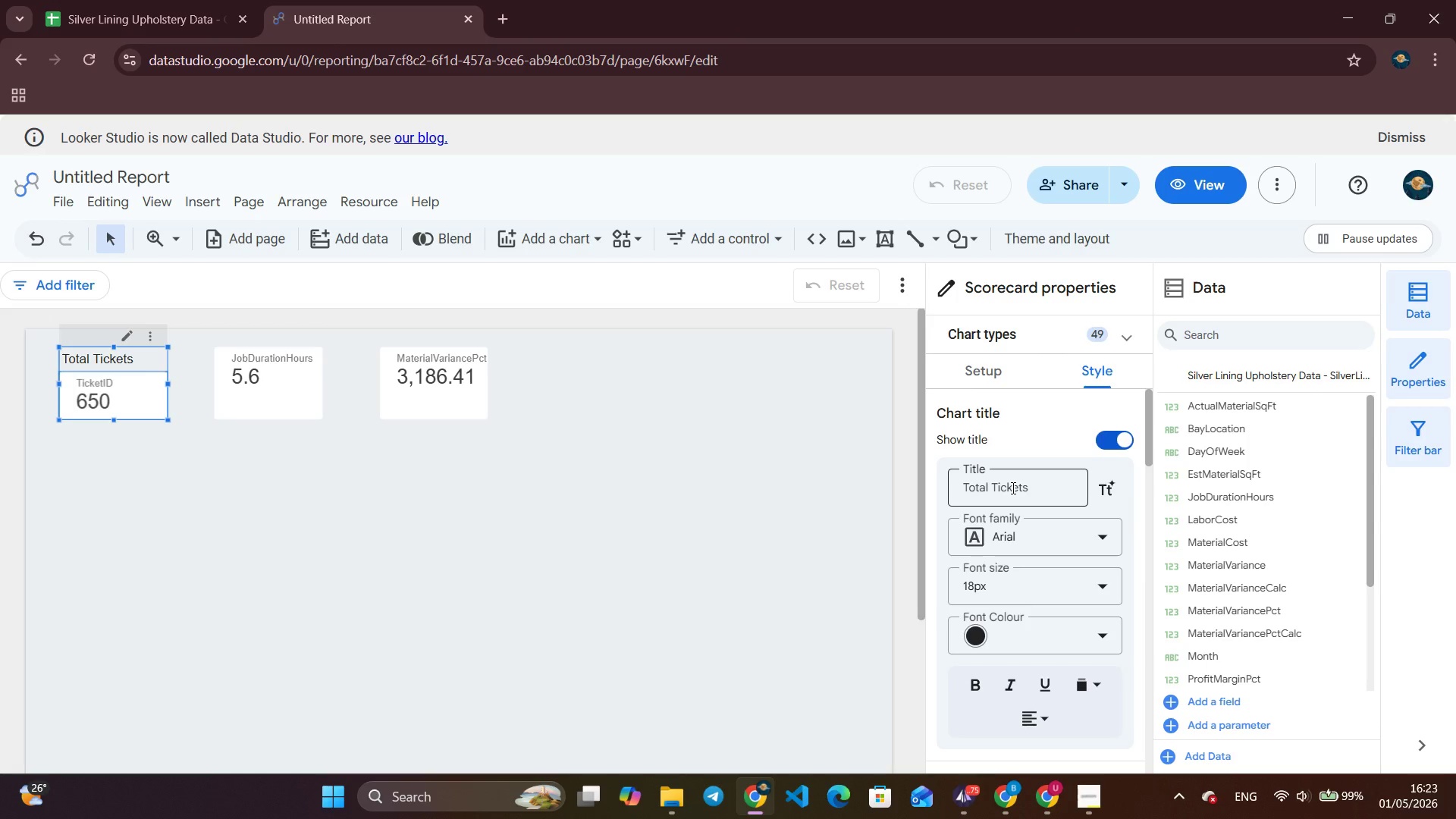 
wait(16.08)
 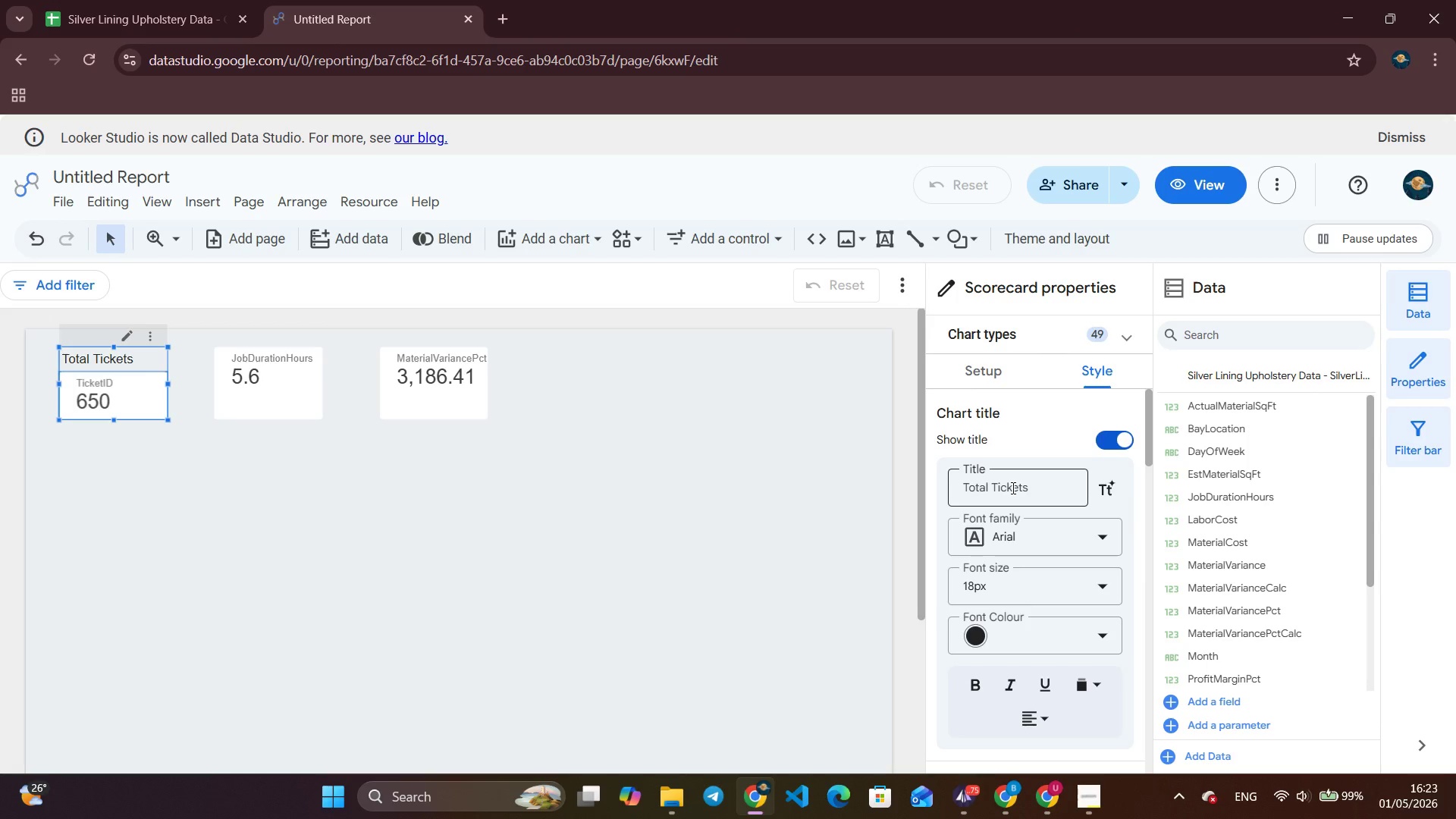 
left_click([287, 375])
 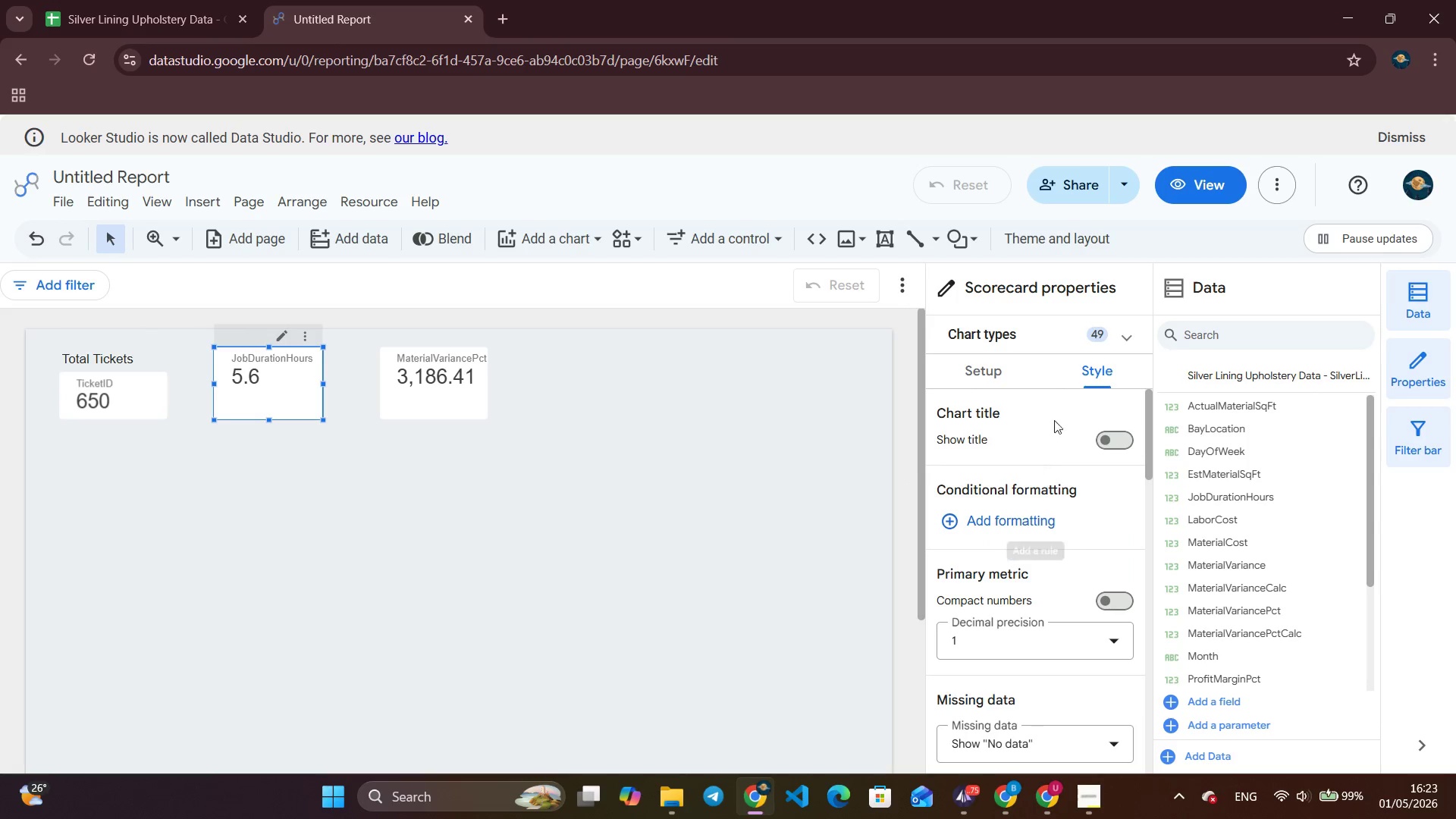 
left_click([1106, 441])
 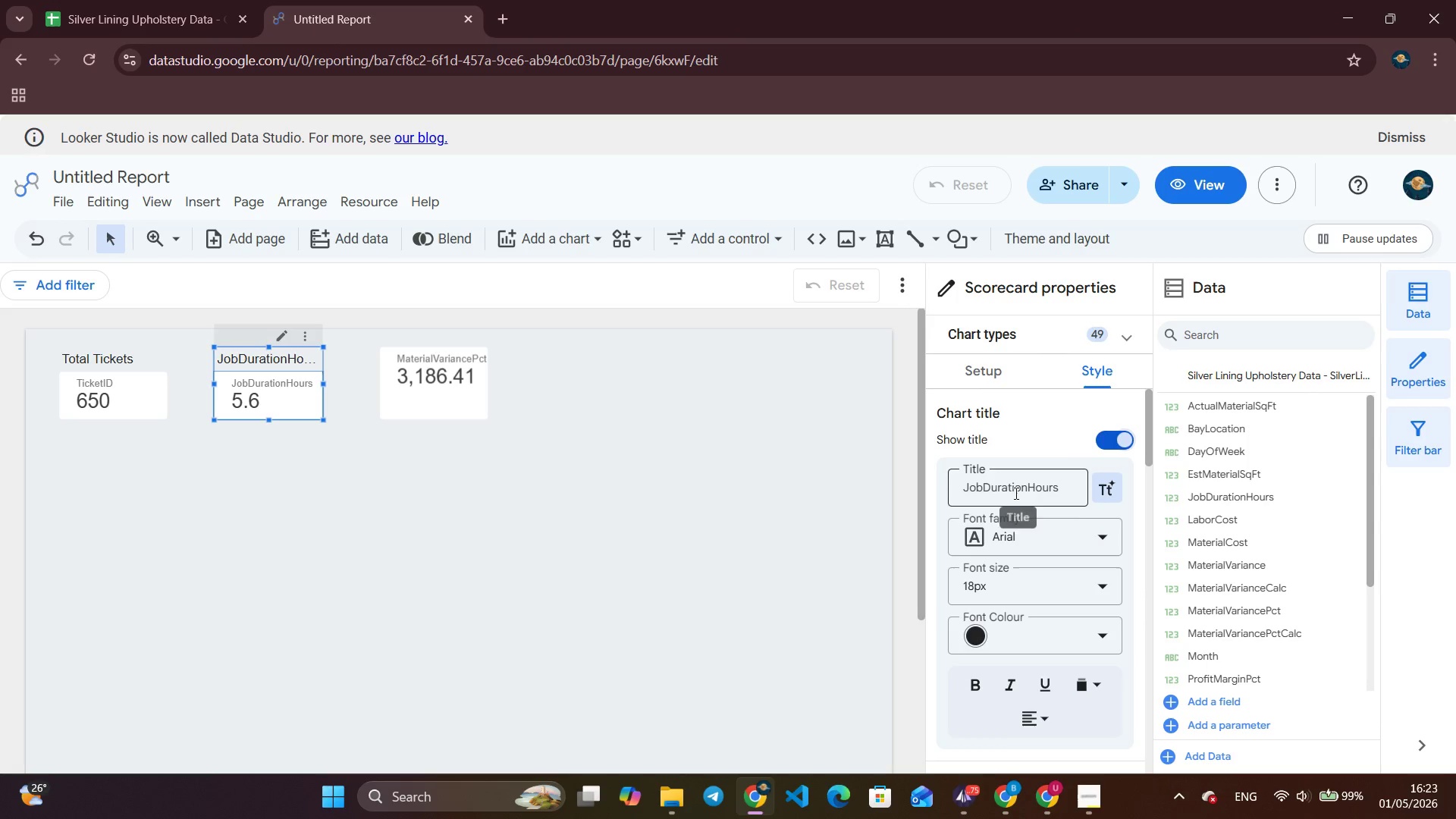 
double_click([1037, 496])
 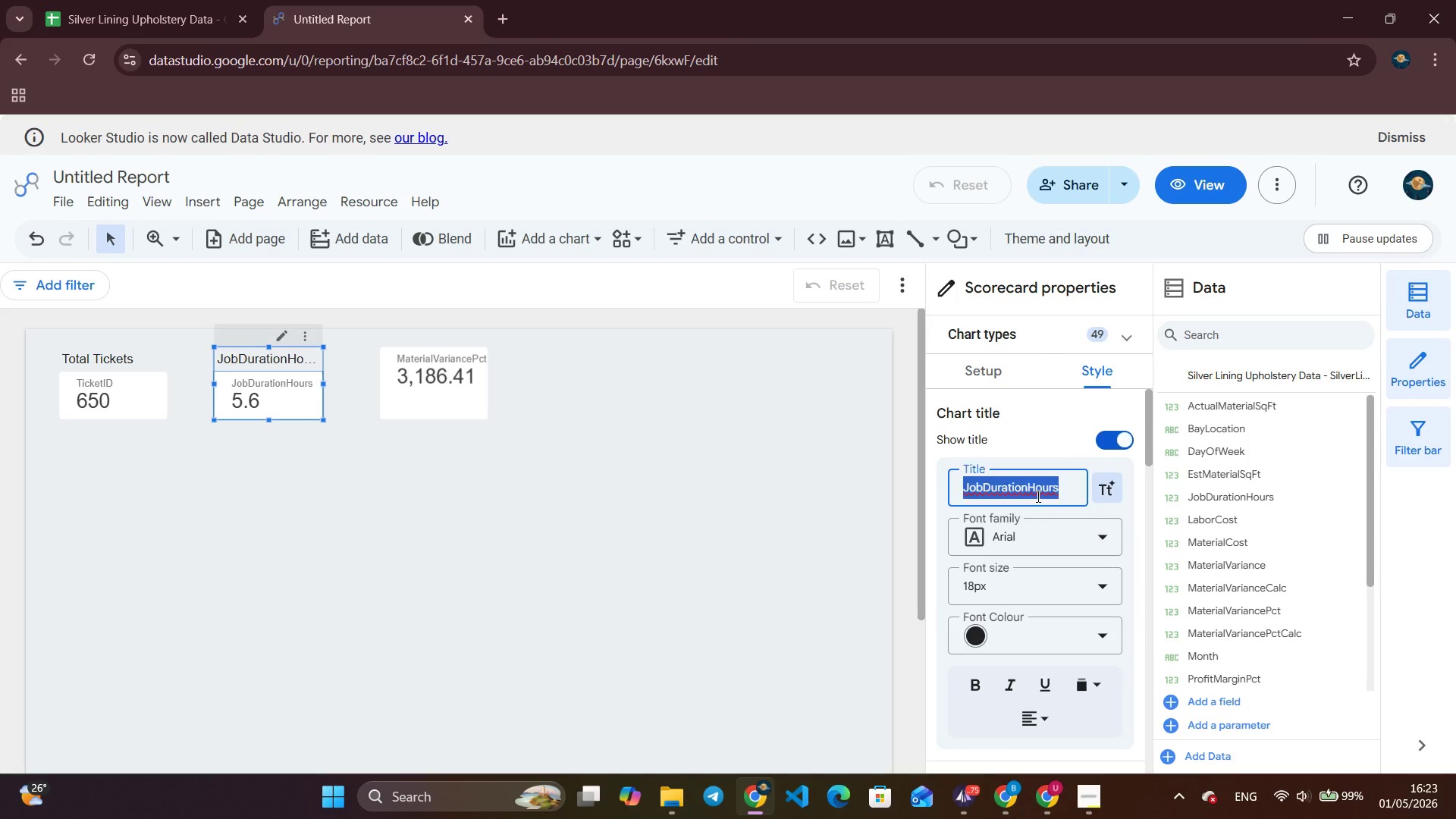 
triple_click([1037, 496])
 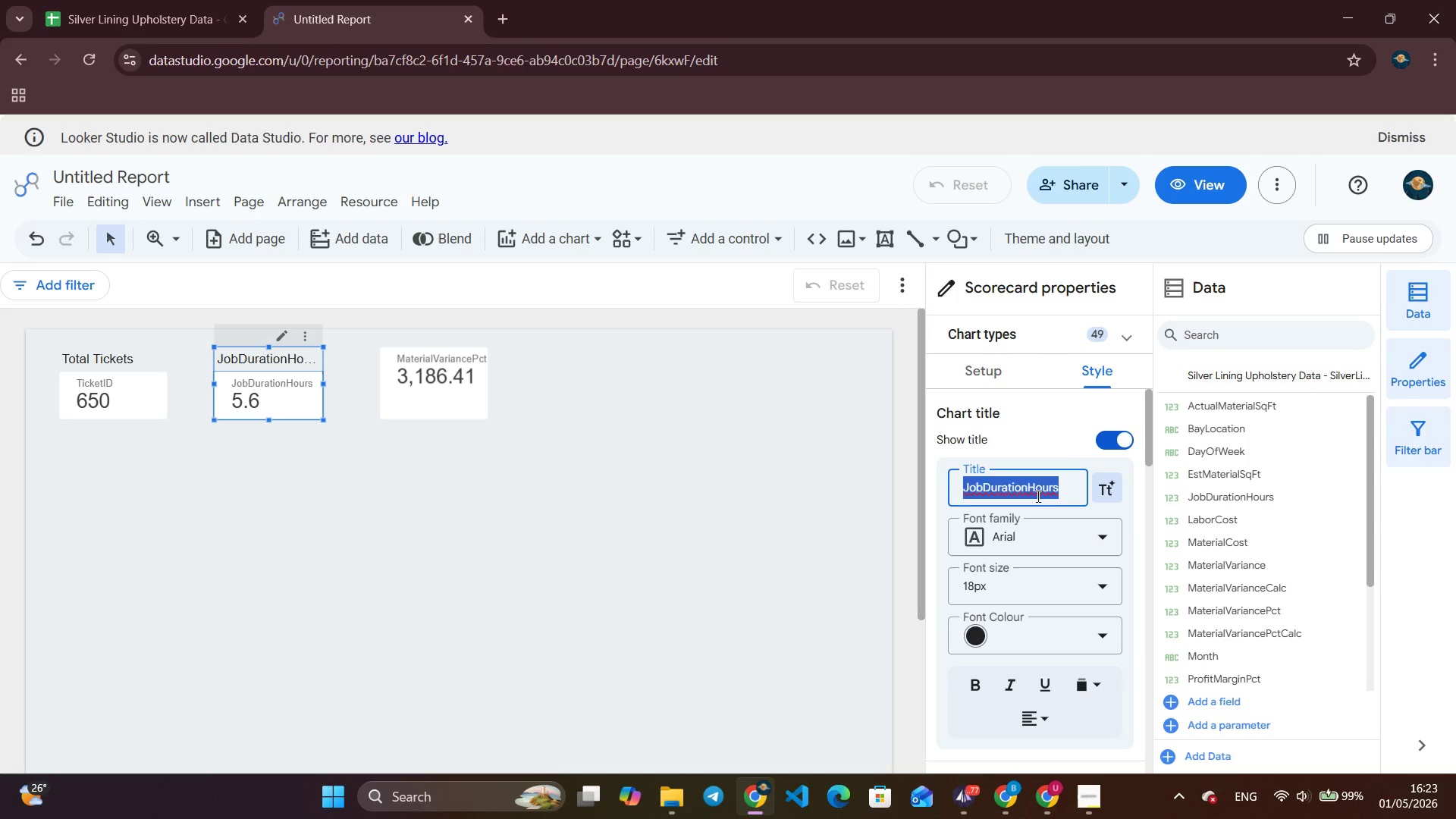 
key(Backspace)
 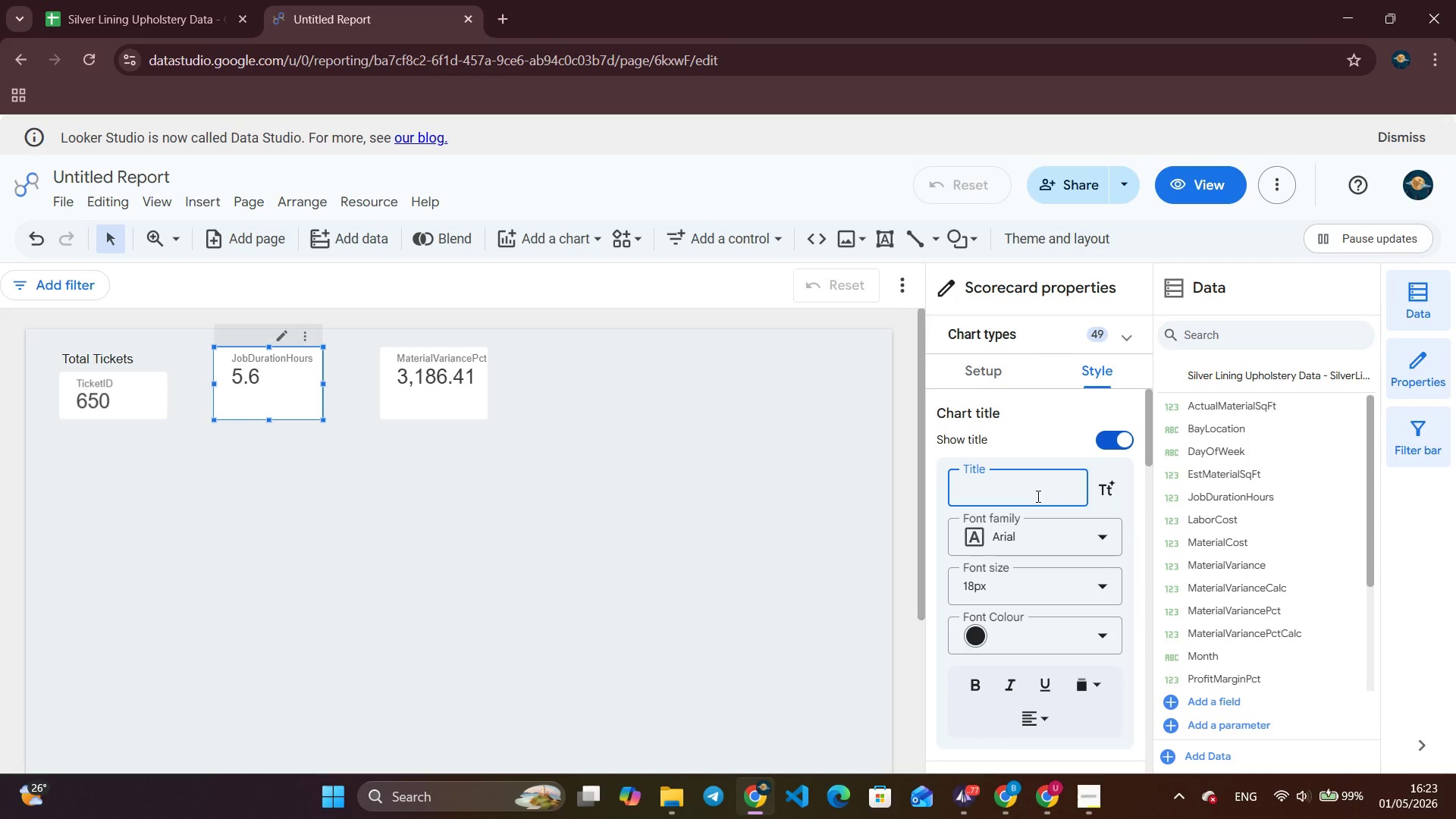 
type(Avg Job Duration )
 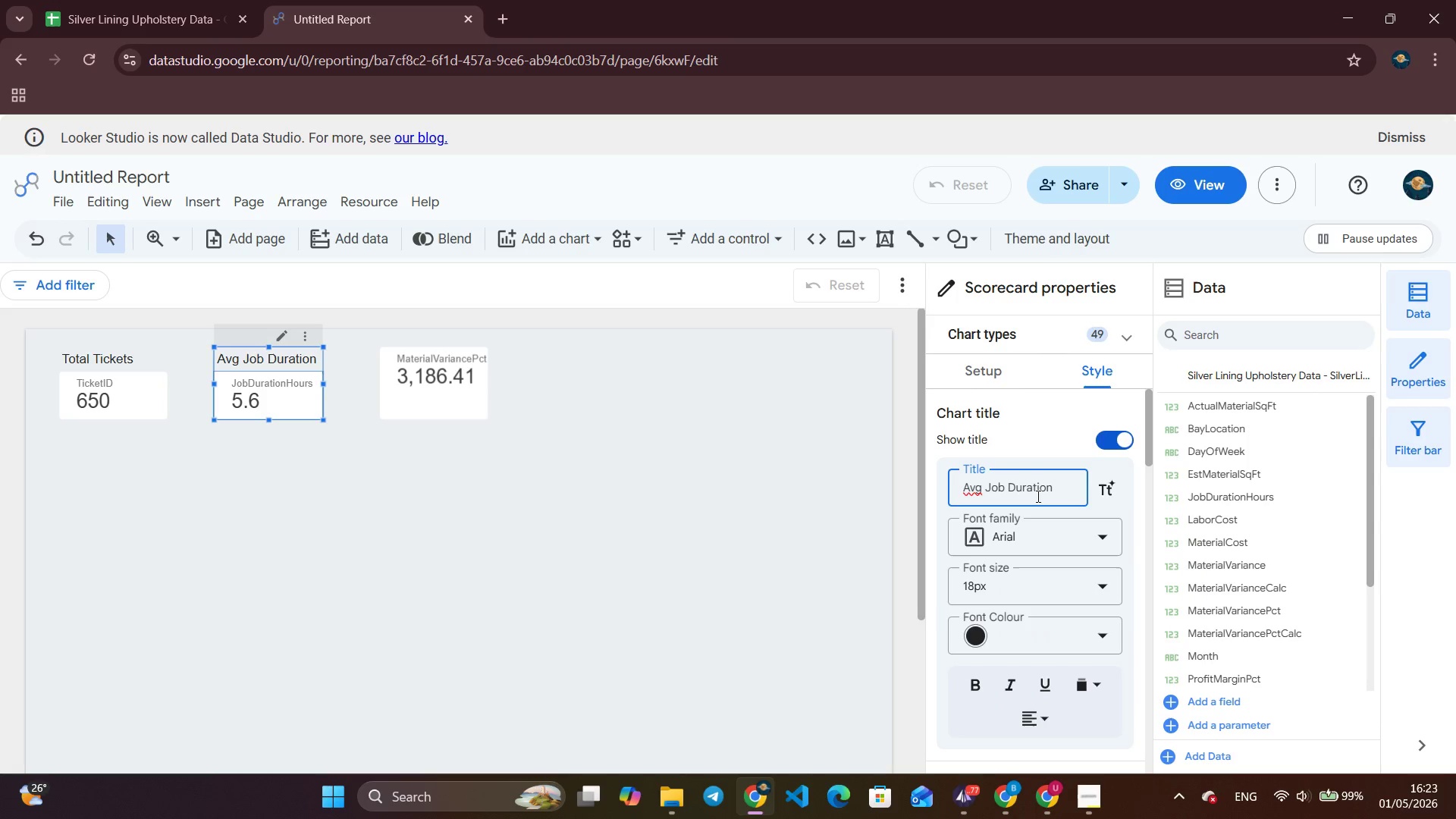 
type((hours))
 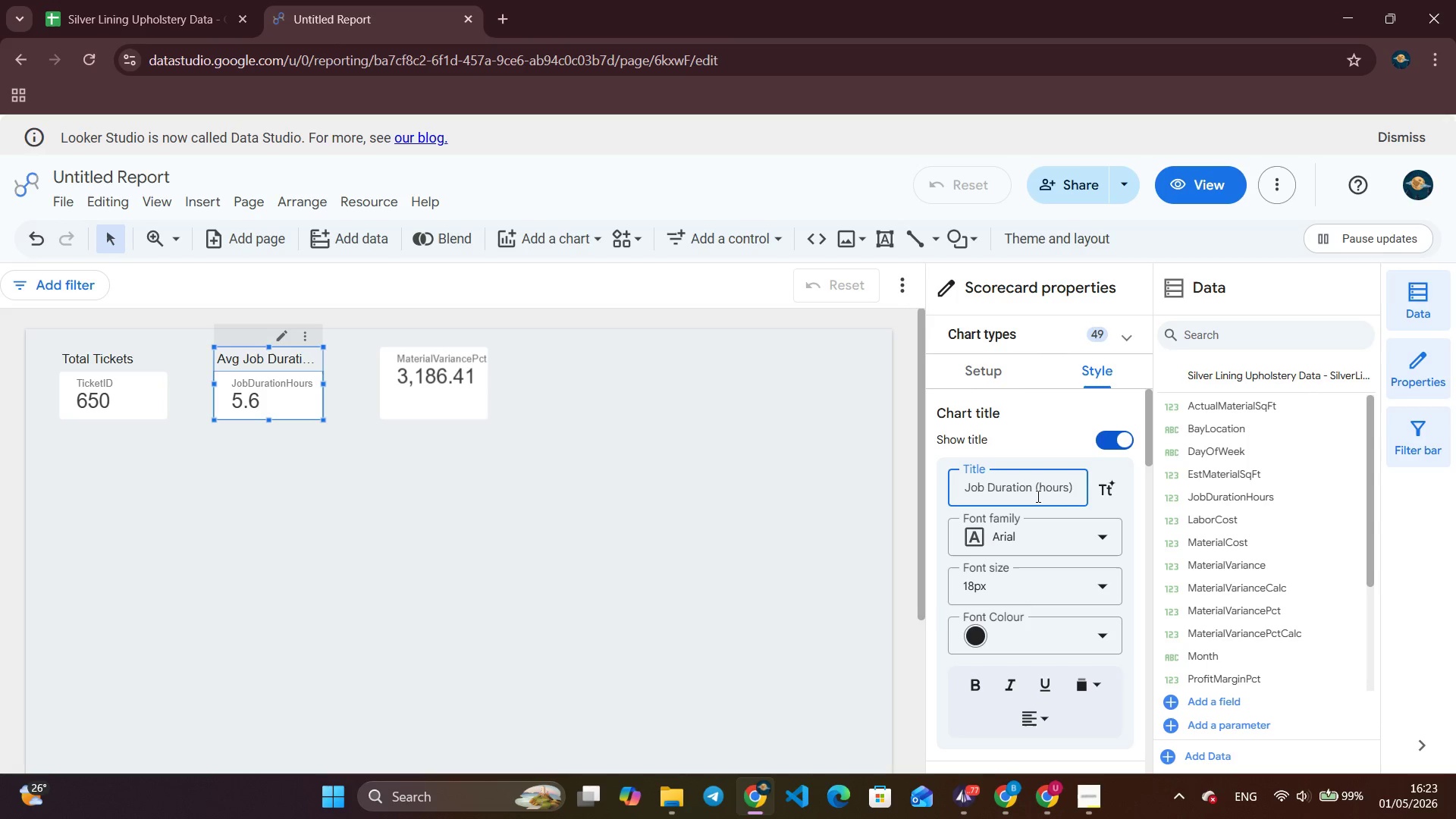 
left_click([415, 341])
 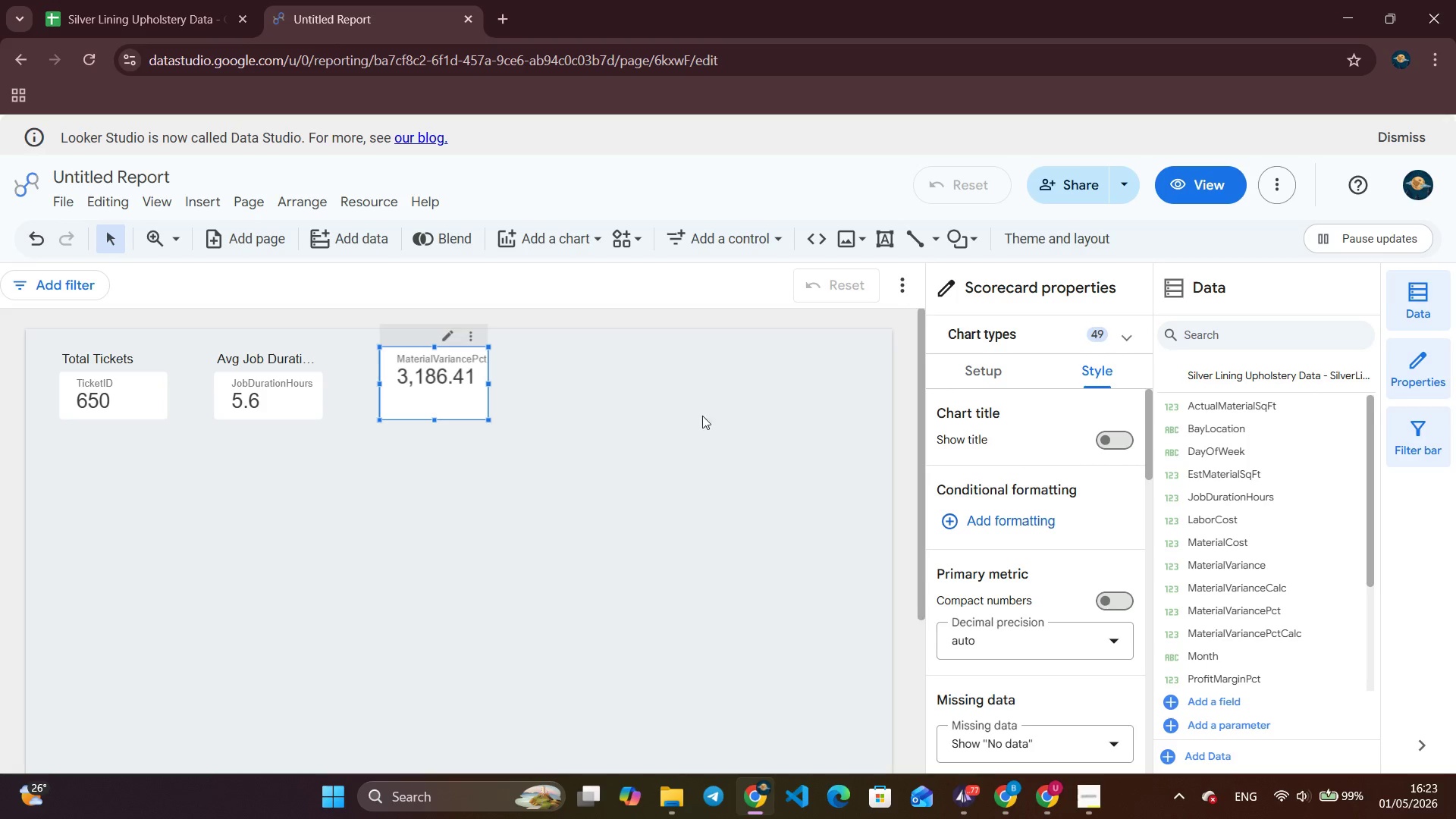 
left_click([1117, 447])
 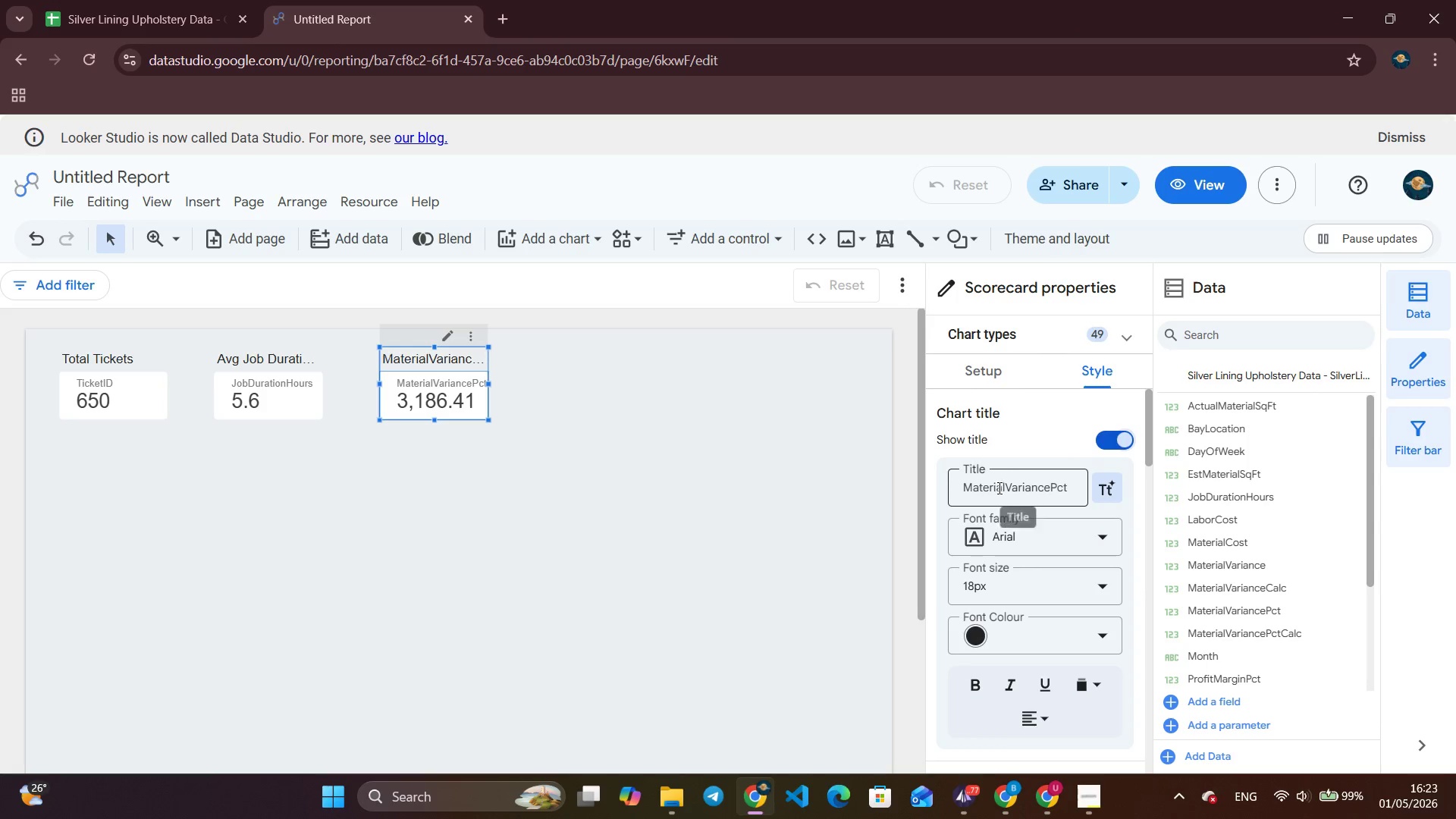 
double_click([1000, 488])
 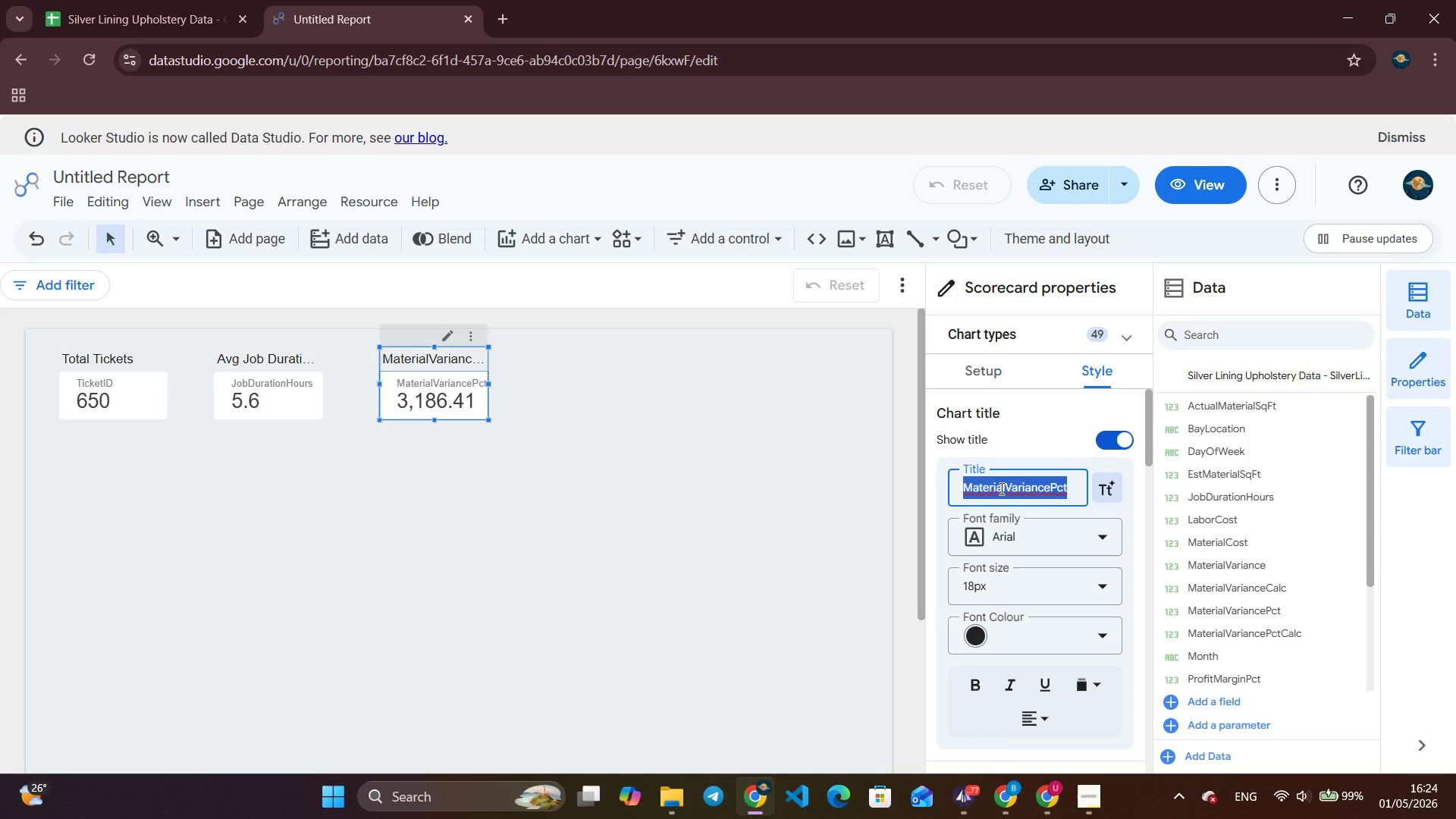 
type(Avg Material Variance)
 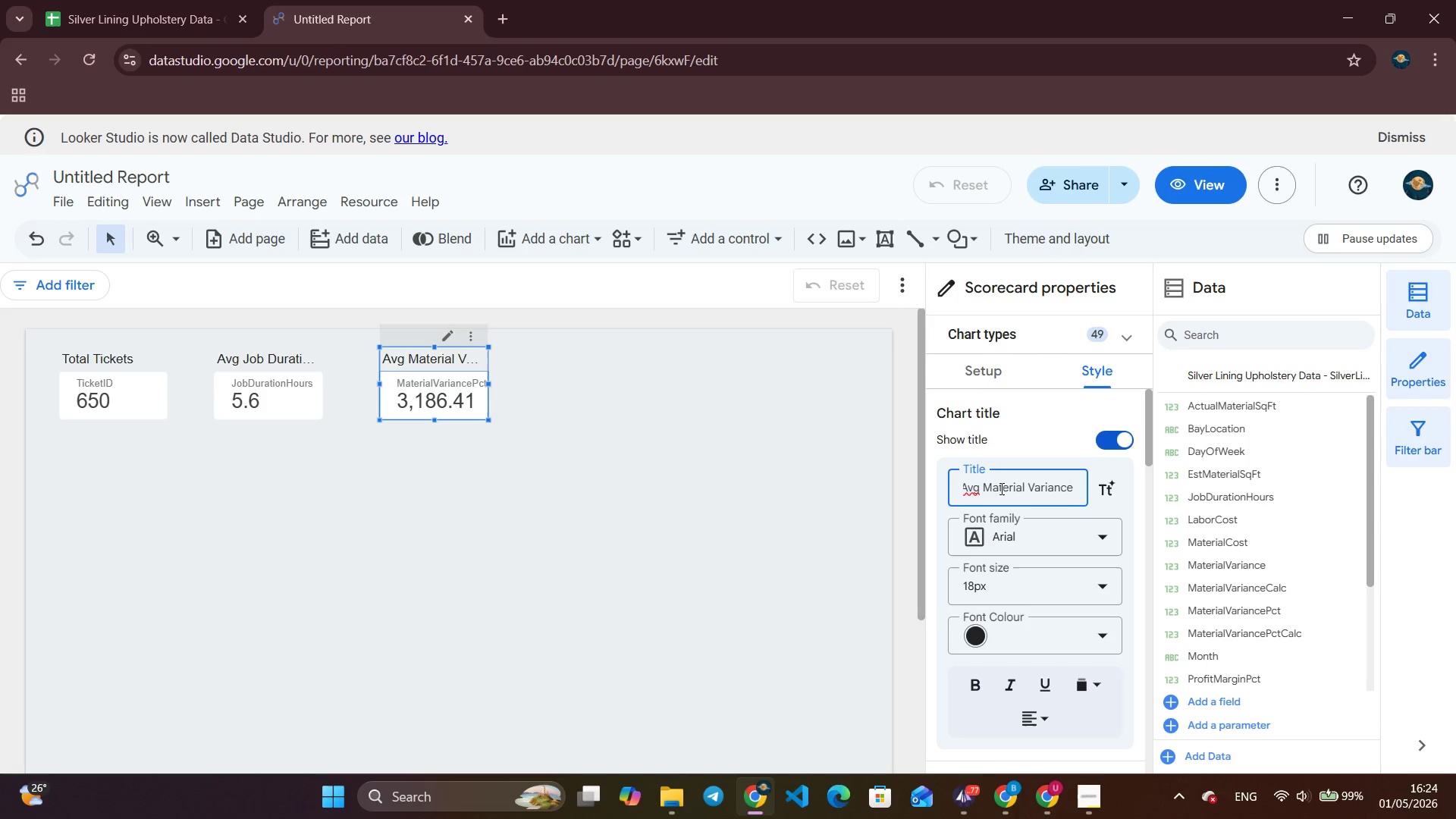 
key(Space)
 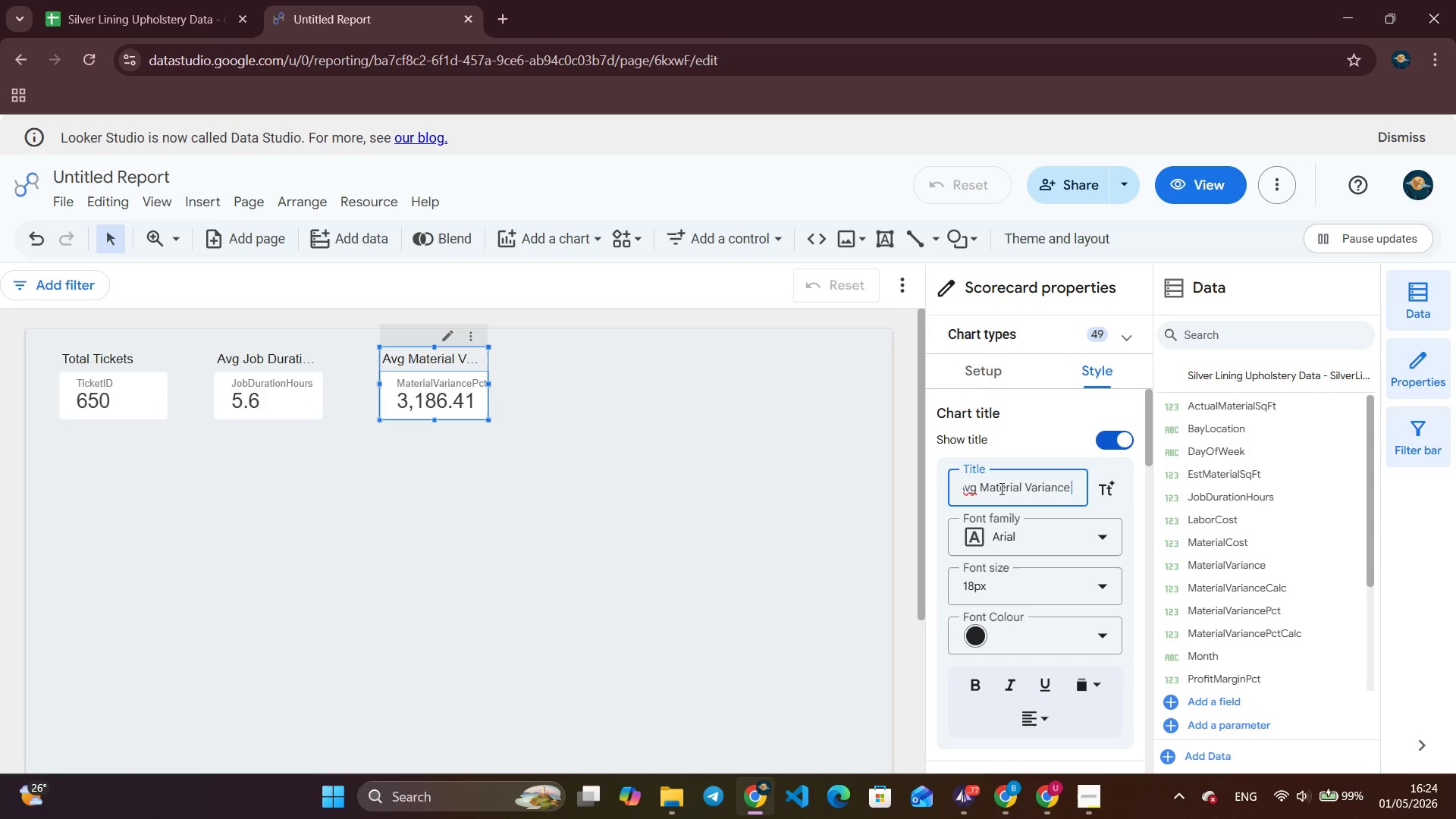 
key(Shift+5)
 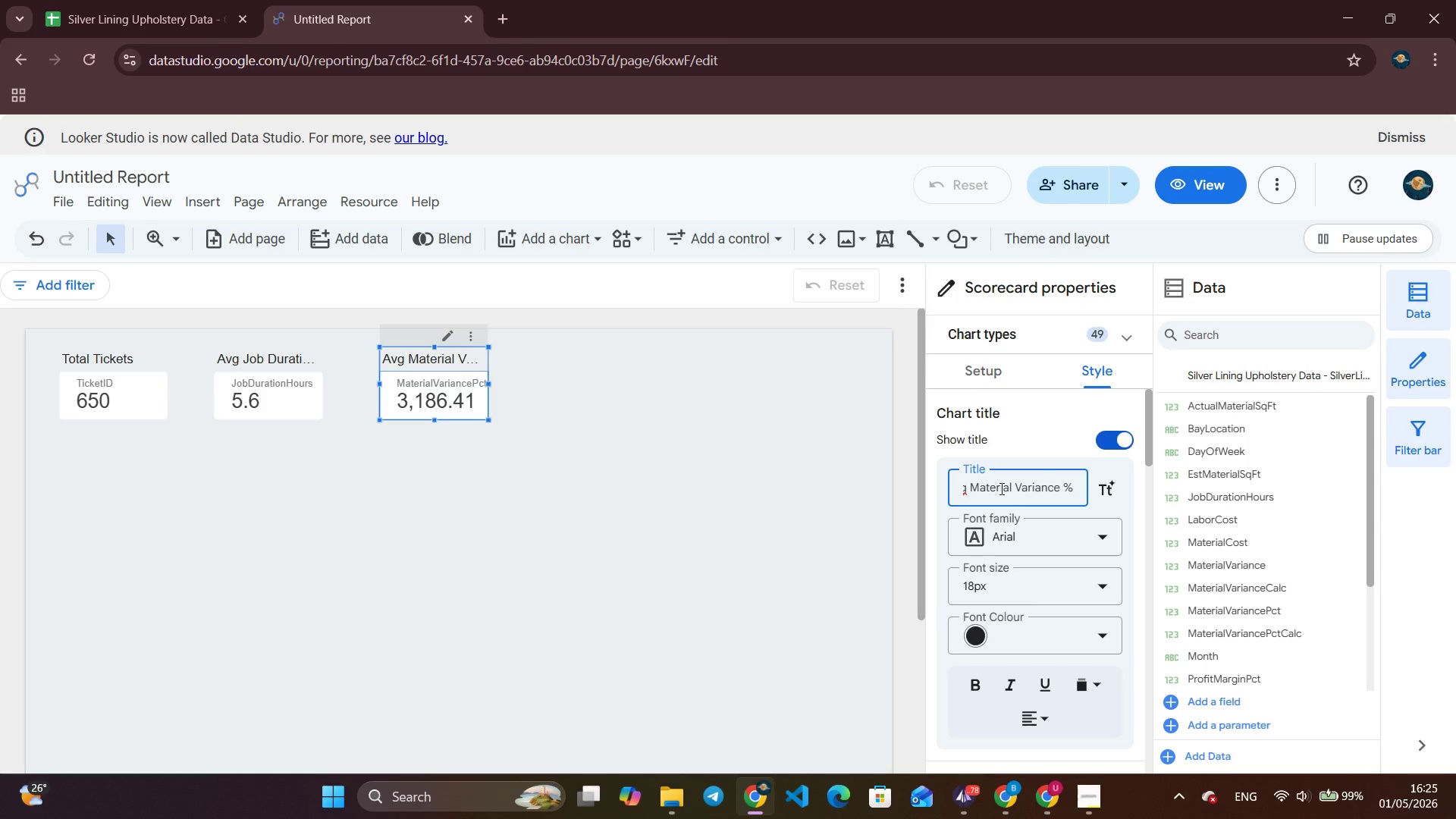 
wait(61.8)
 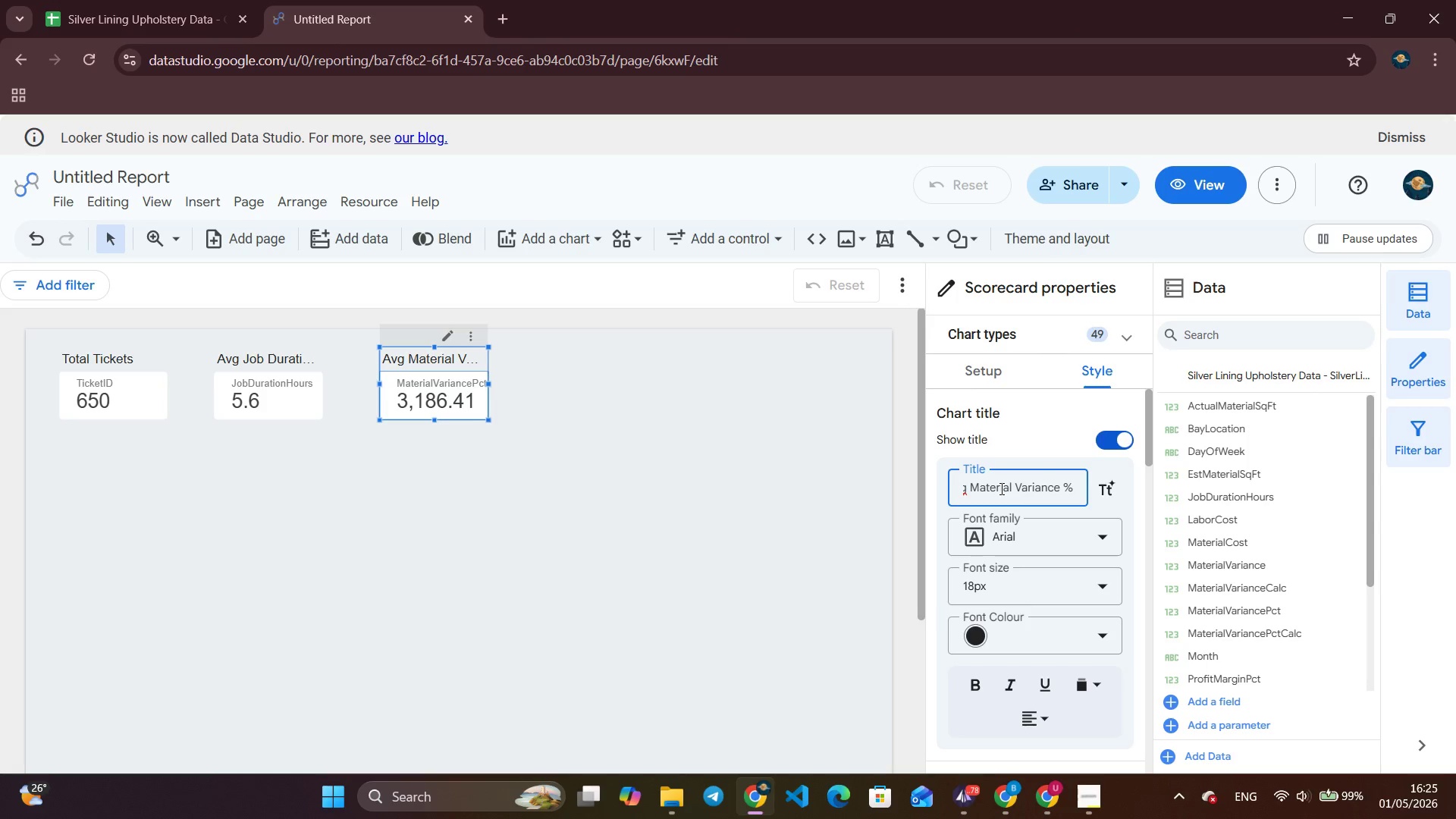 
scroll: coordinate [1059, 506], scroll_direction: down, amount: 3.0
 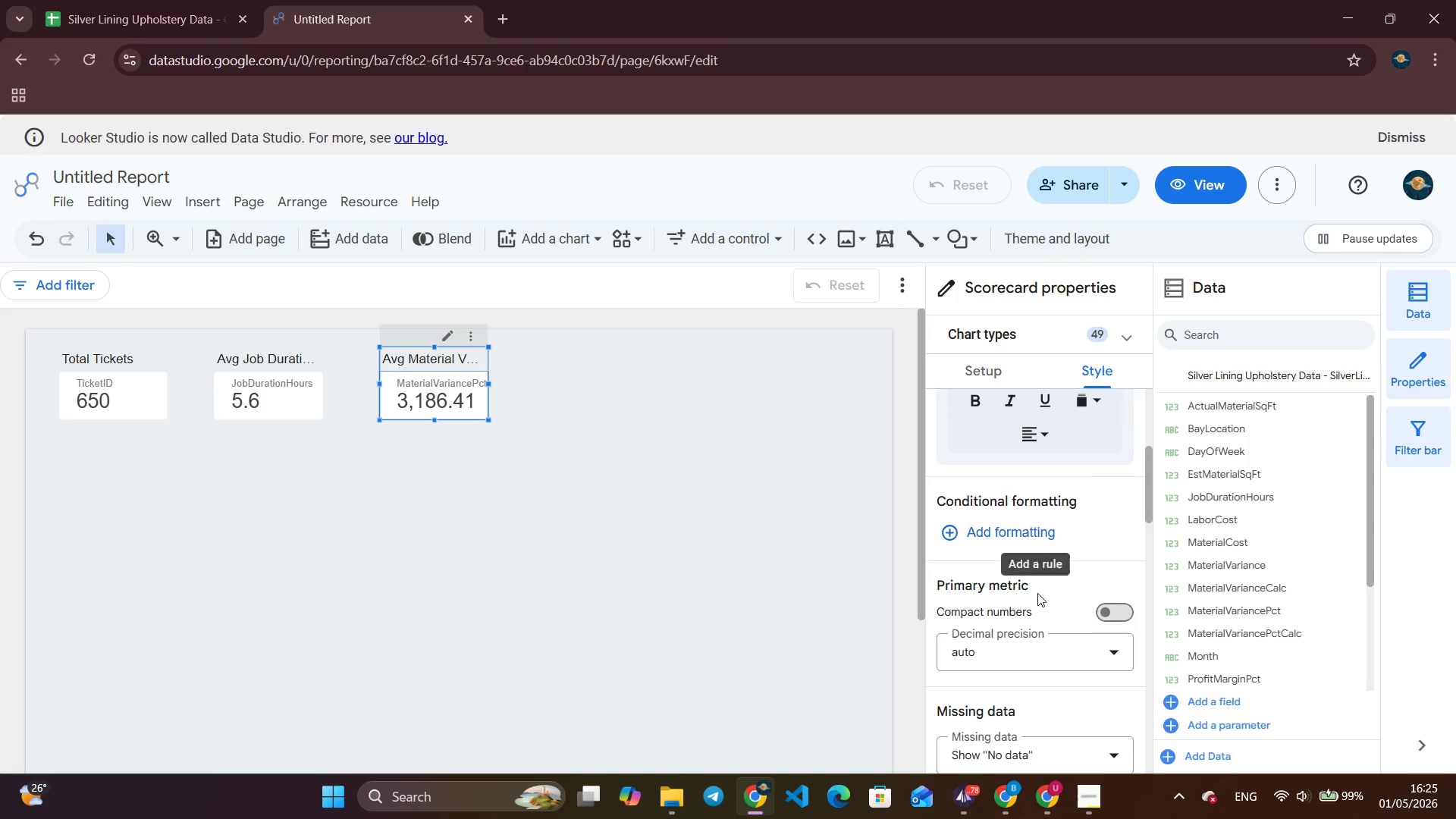 
left_click([1040, 640])
 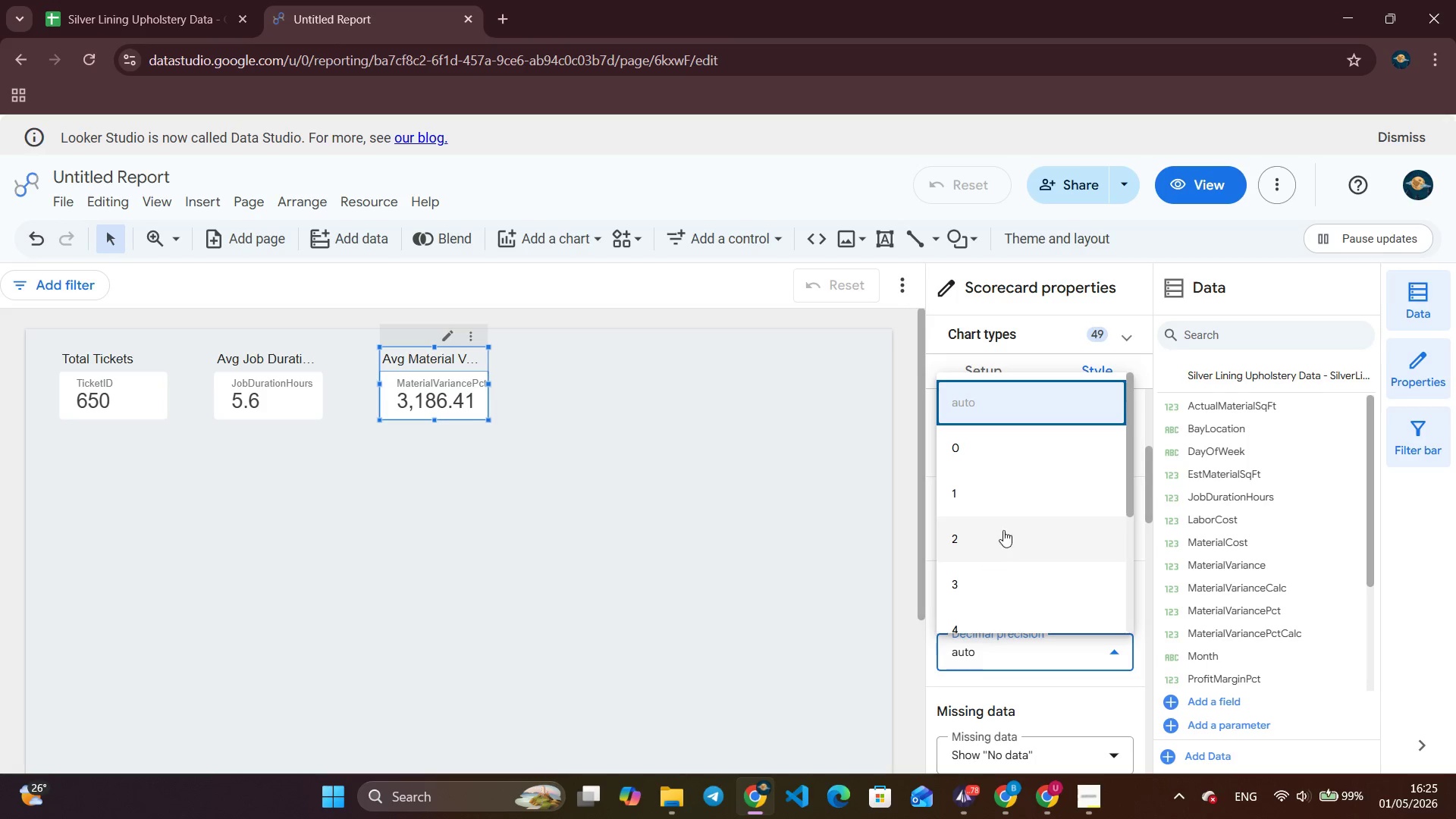 
left_click([1014, 504])
 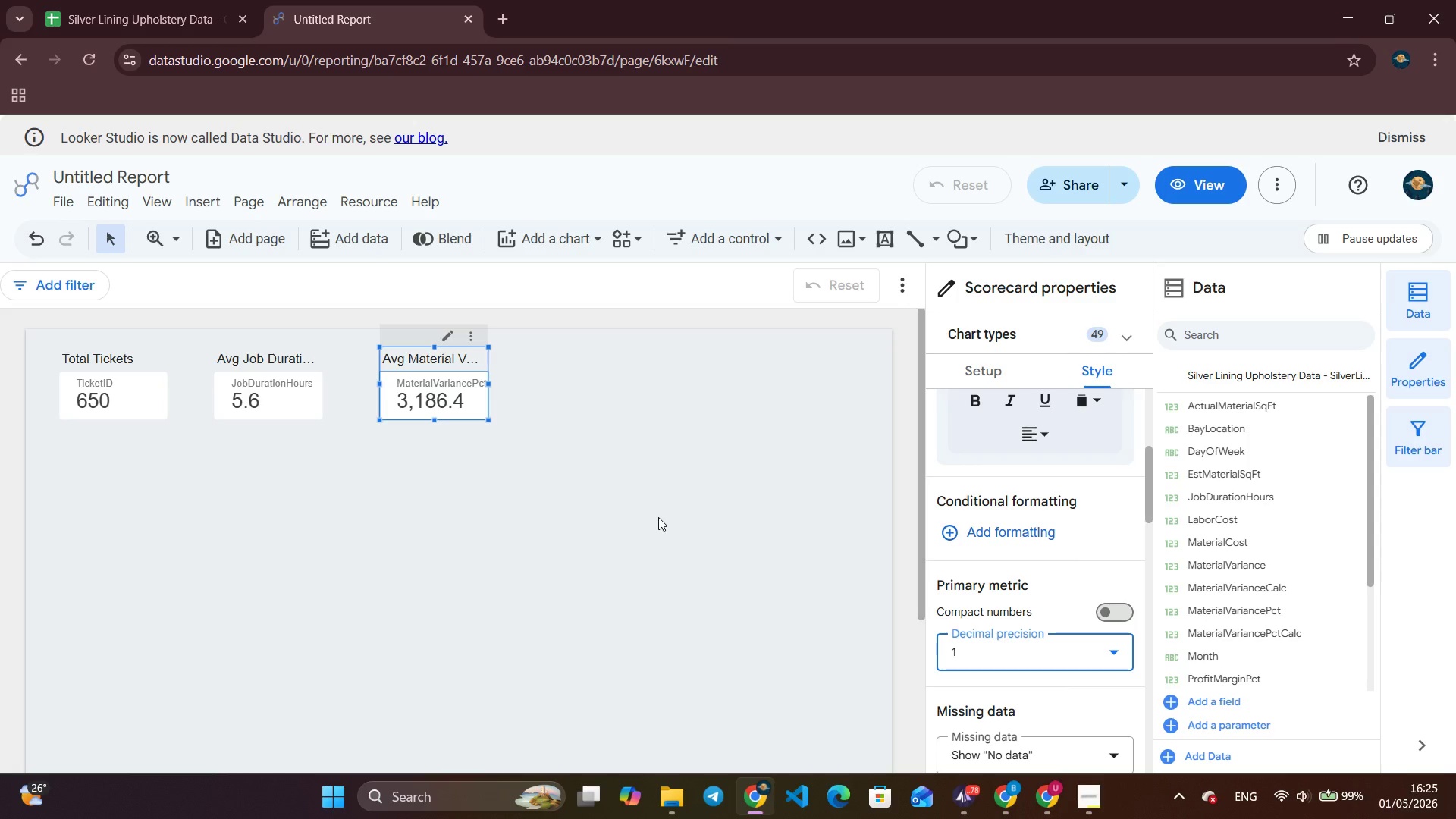 
left_click([974, 382])
 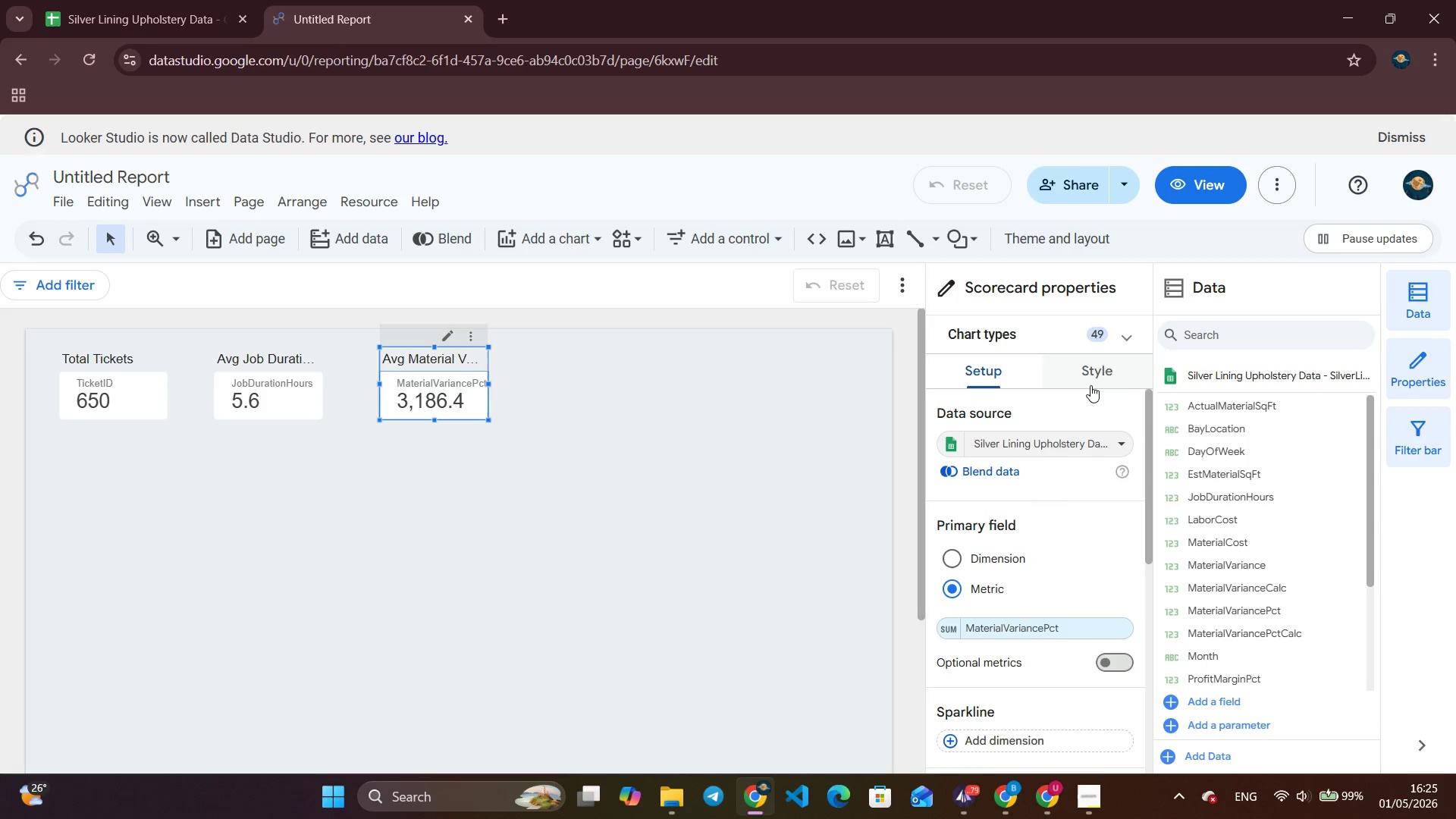 
left_click([1119, 383])
 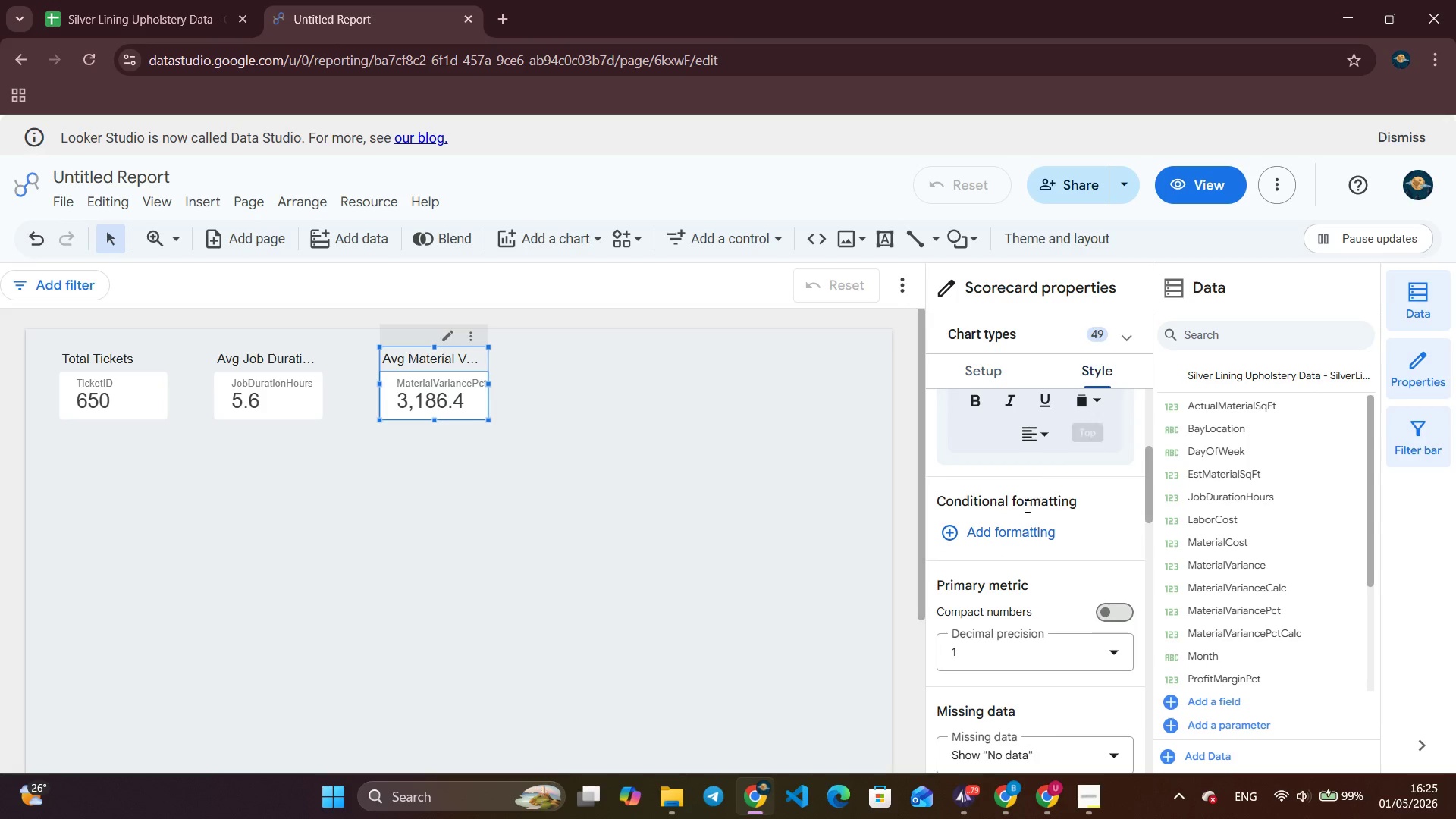 
scroll: coordinate [1020, 546], scroll_direction: down, amount: 3.0
 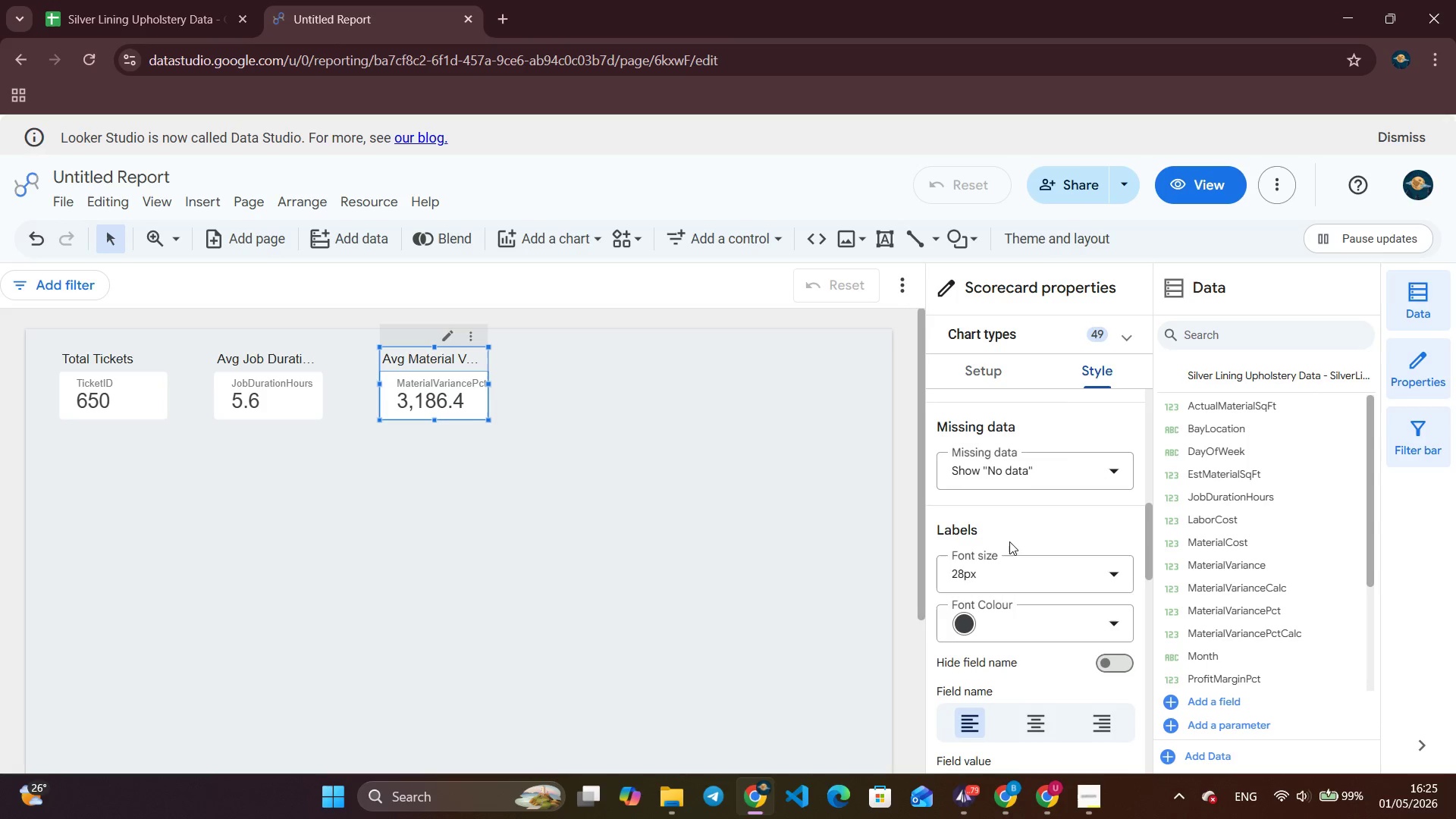 
left_click([1053, 630])
 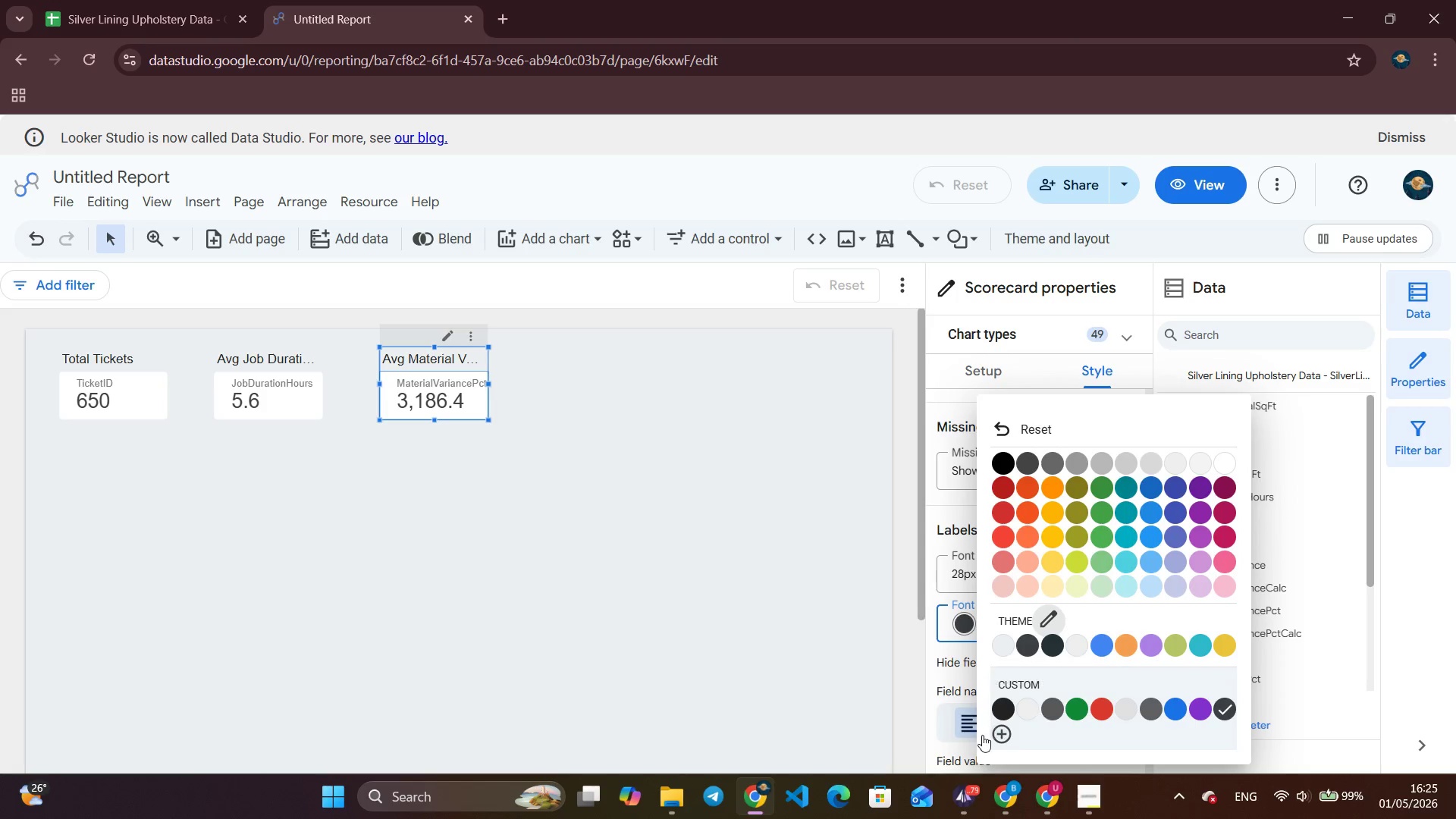 
left_click([993, 737])
 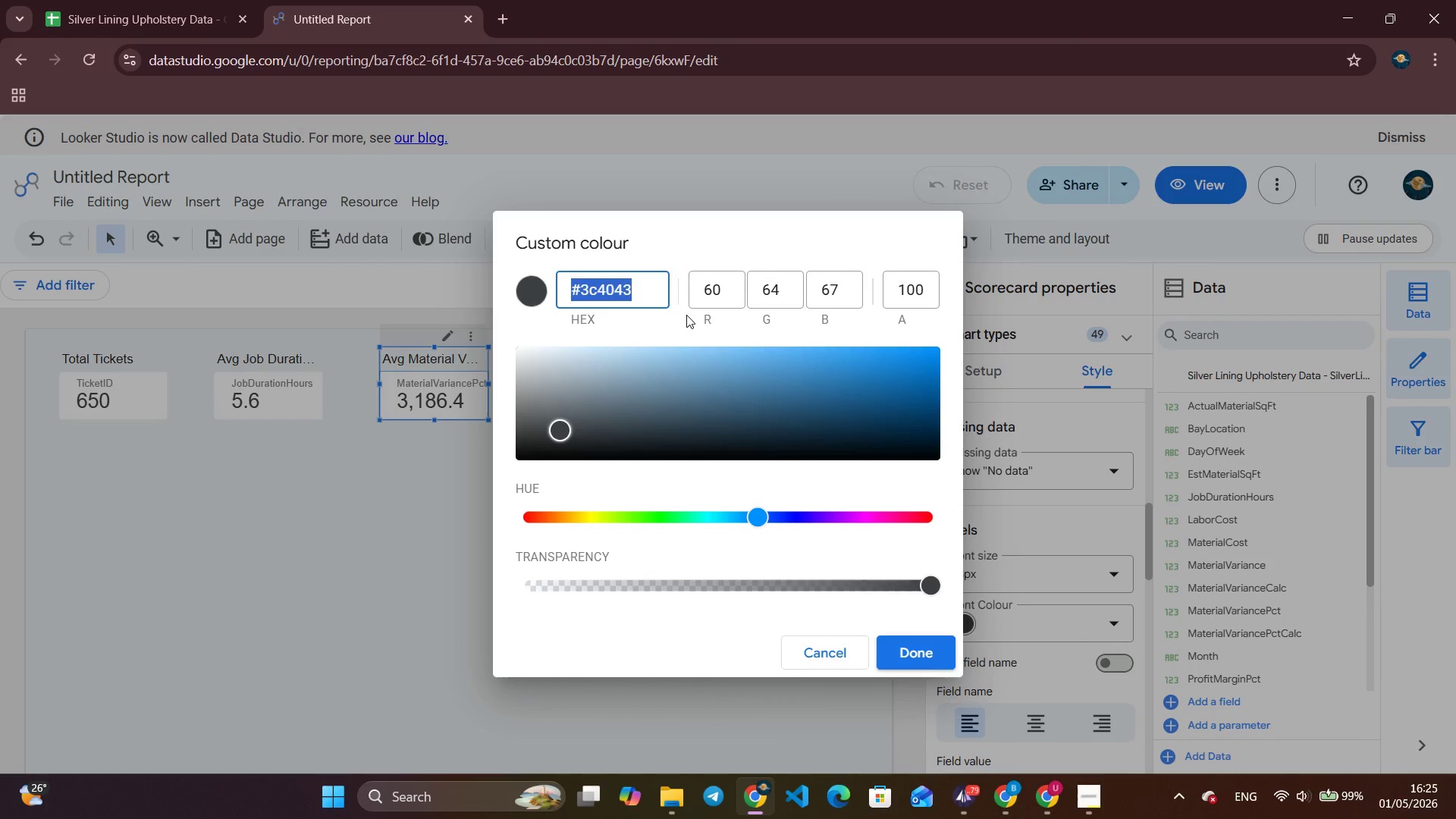 
type(#e76f51)
 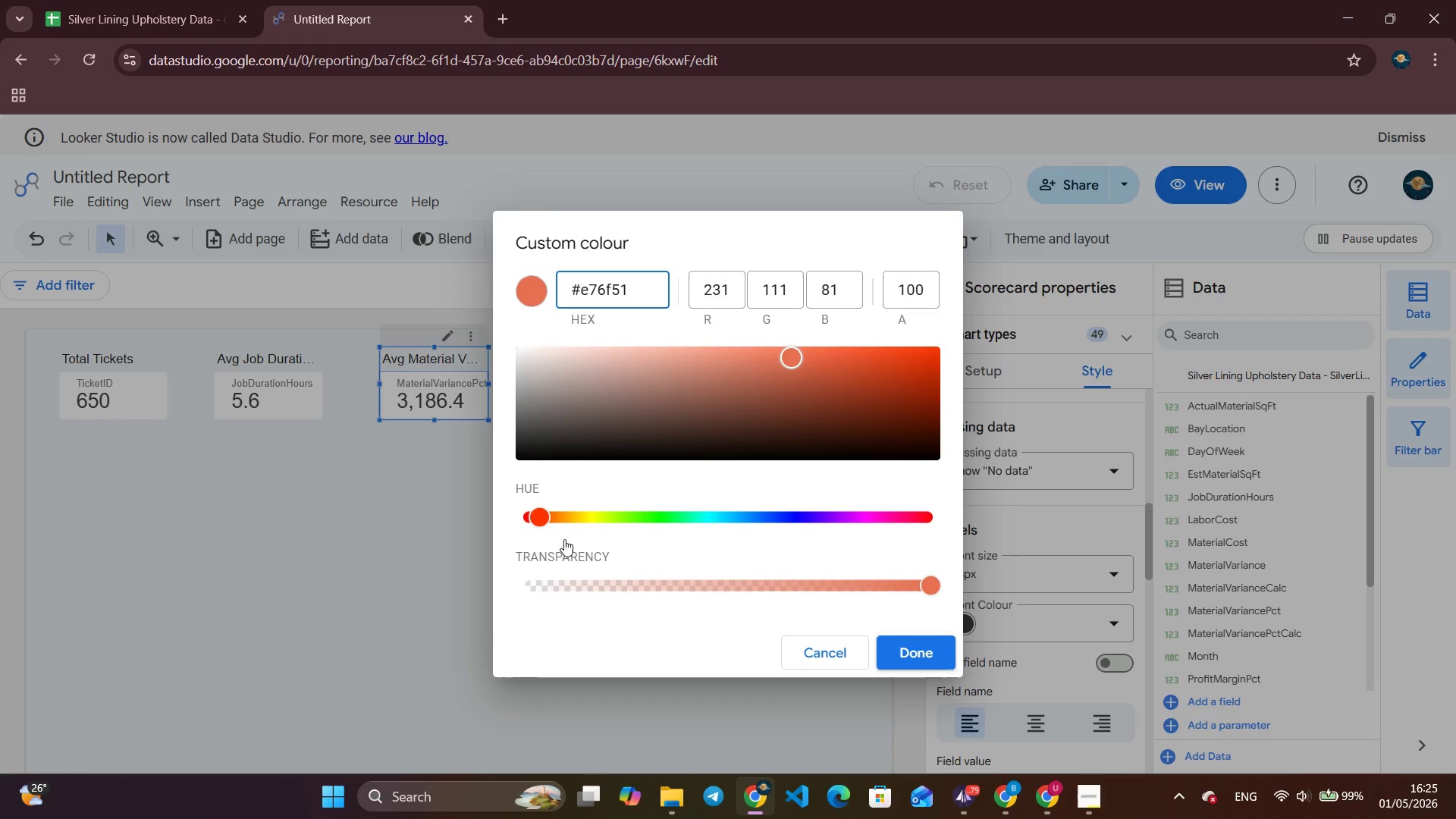 
left_click_drag(start_coordinate=[929, 586], to_coordinate=[953, 588])
 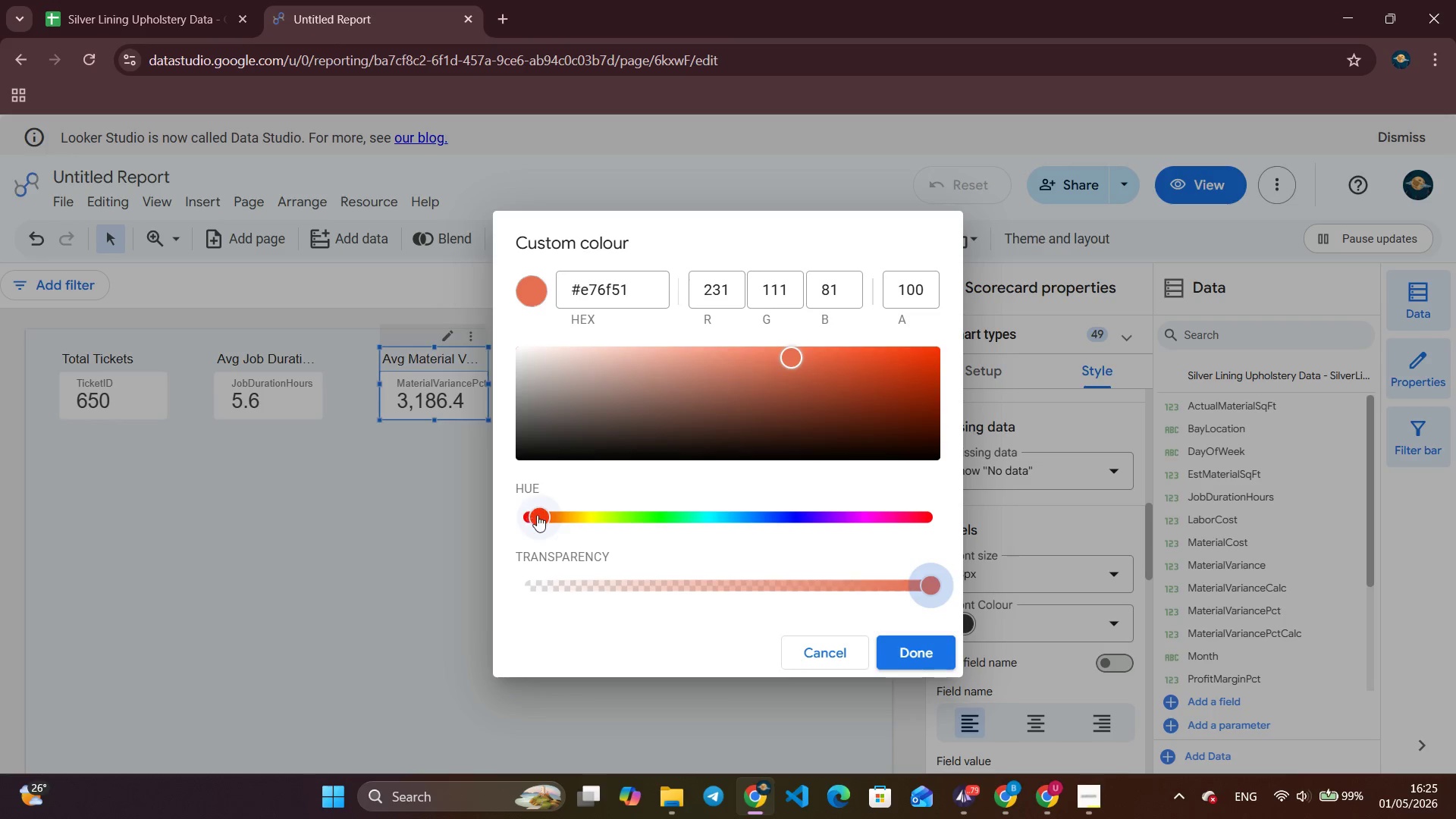 
left_click_drag(start_coordinate=[537, 515], to_coordinate=[532, 538])
 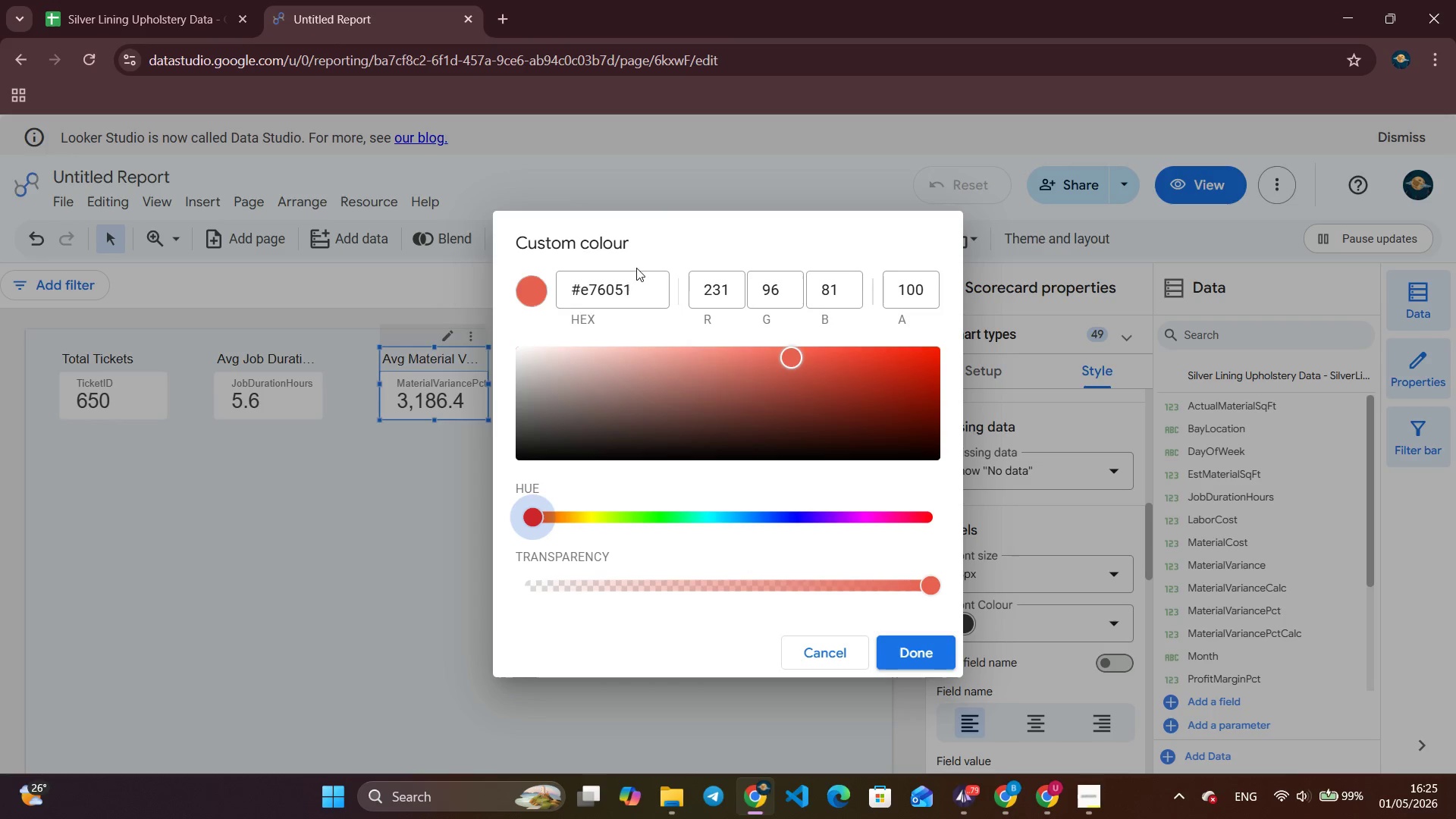 
double_click([614, 294])
 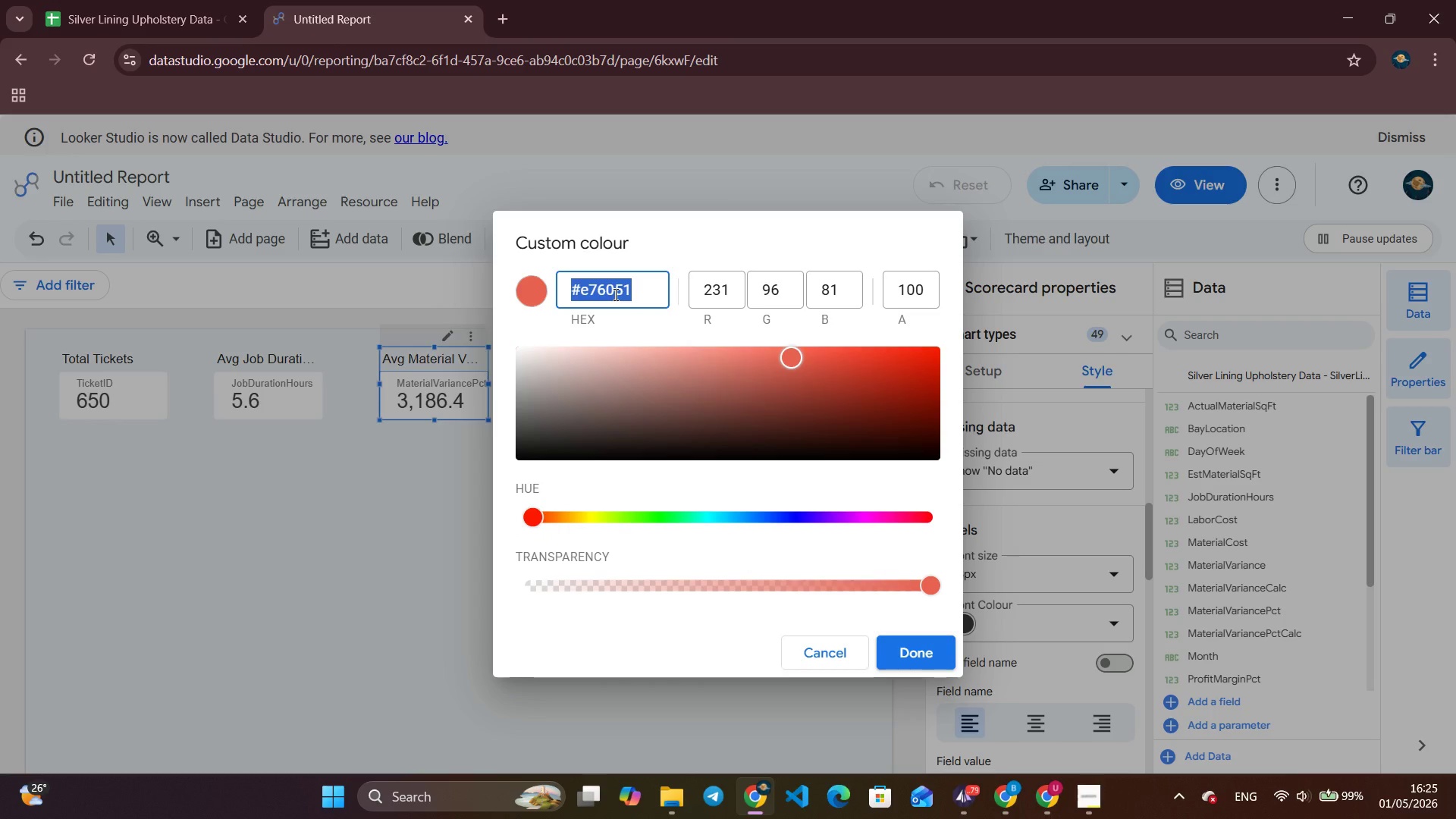 
triple_click([614, 294])
 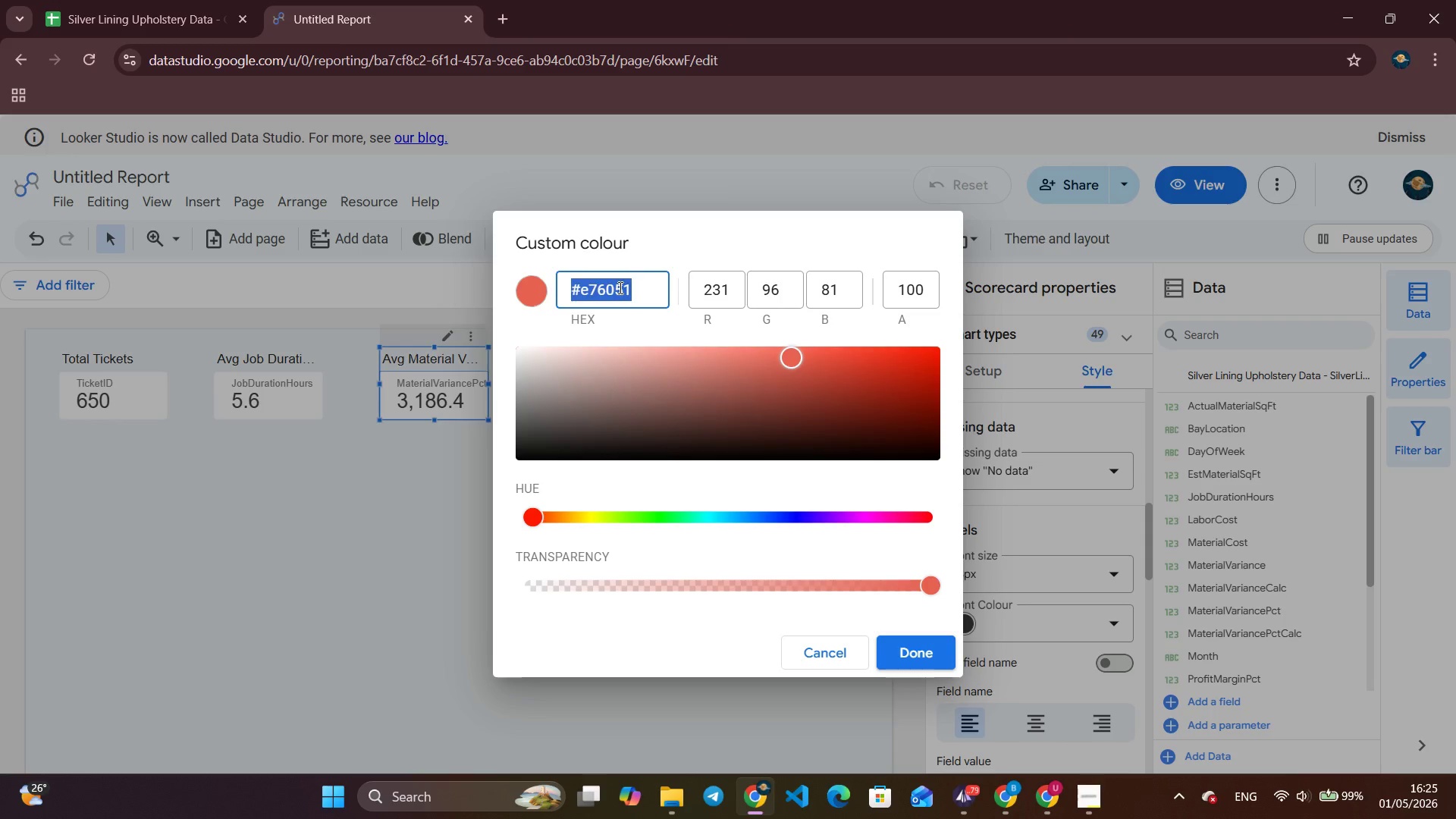 
triple_click([619, 287])
 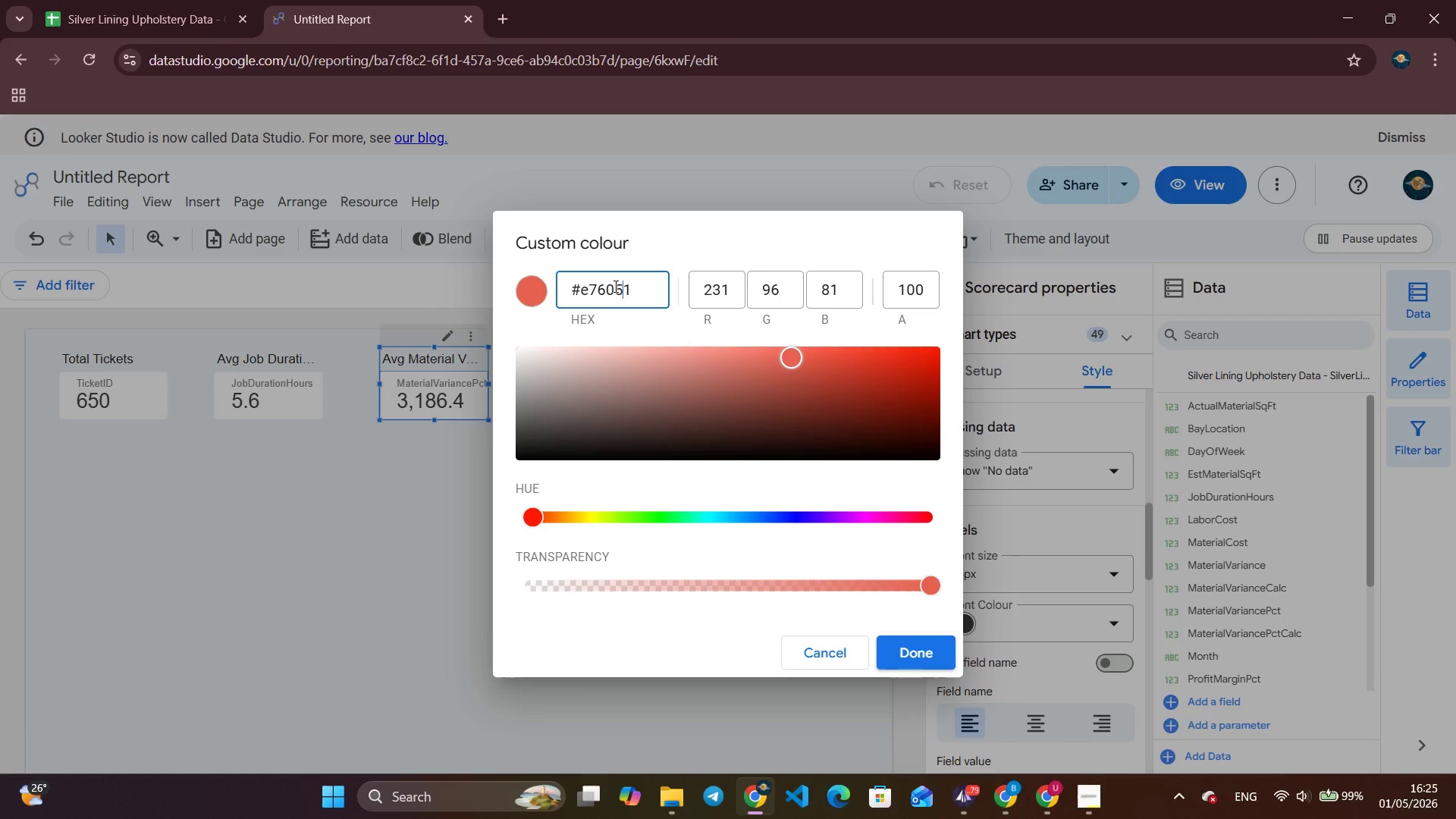 
key(ArrowLeft)
 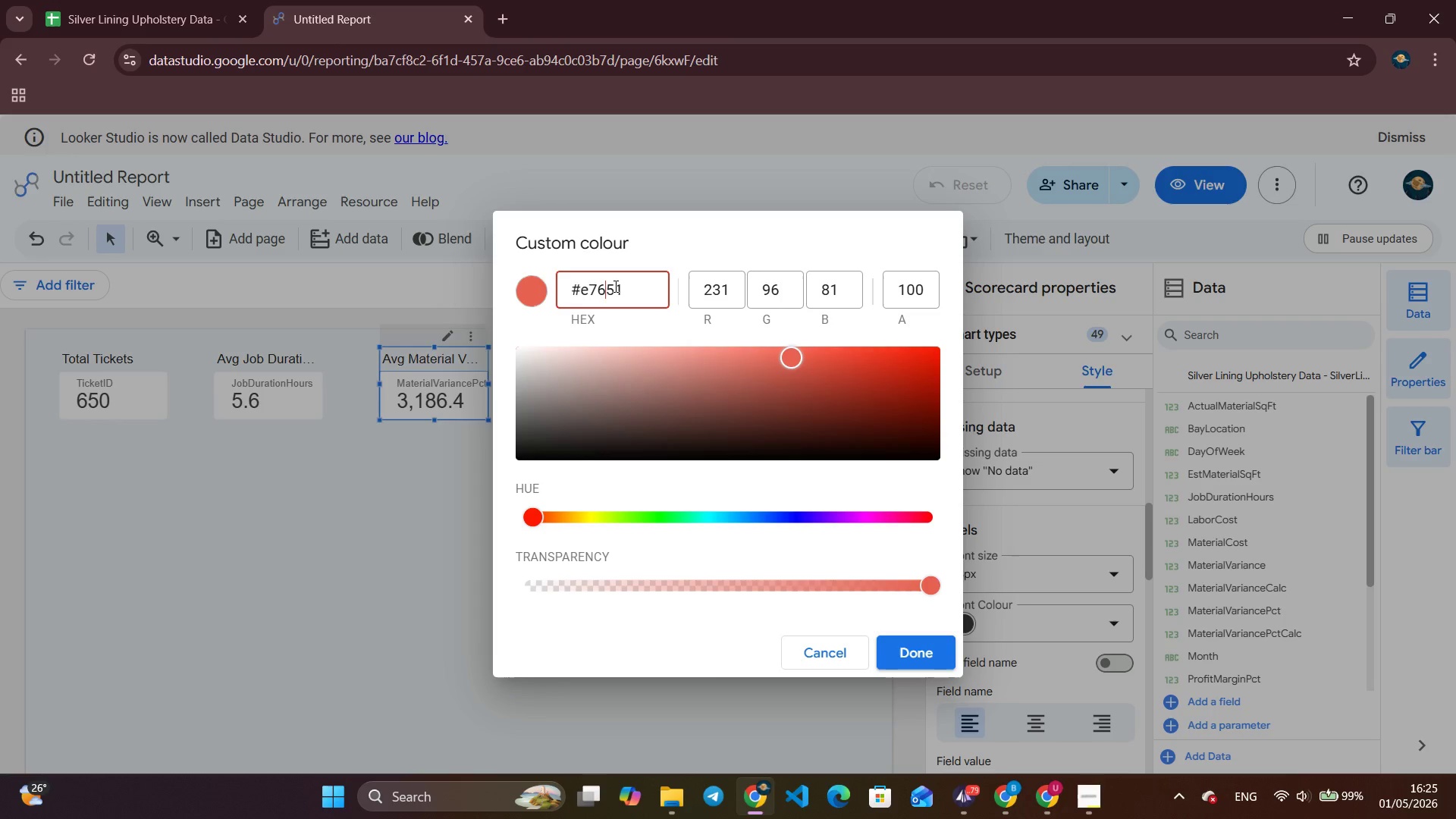 
key(Backspace)
 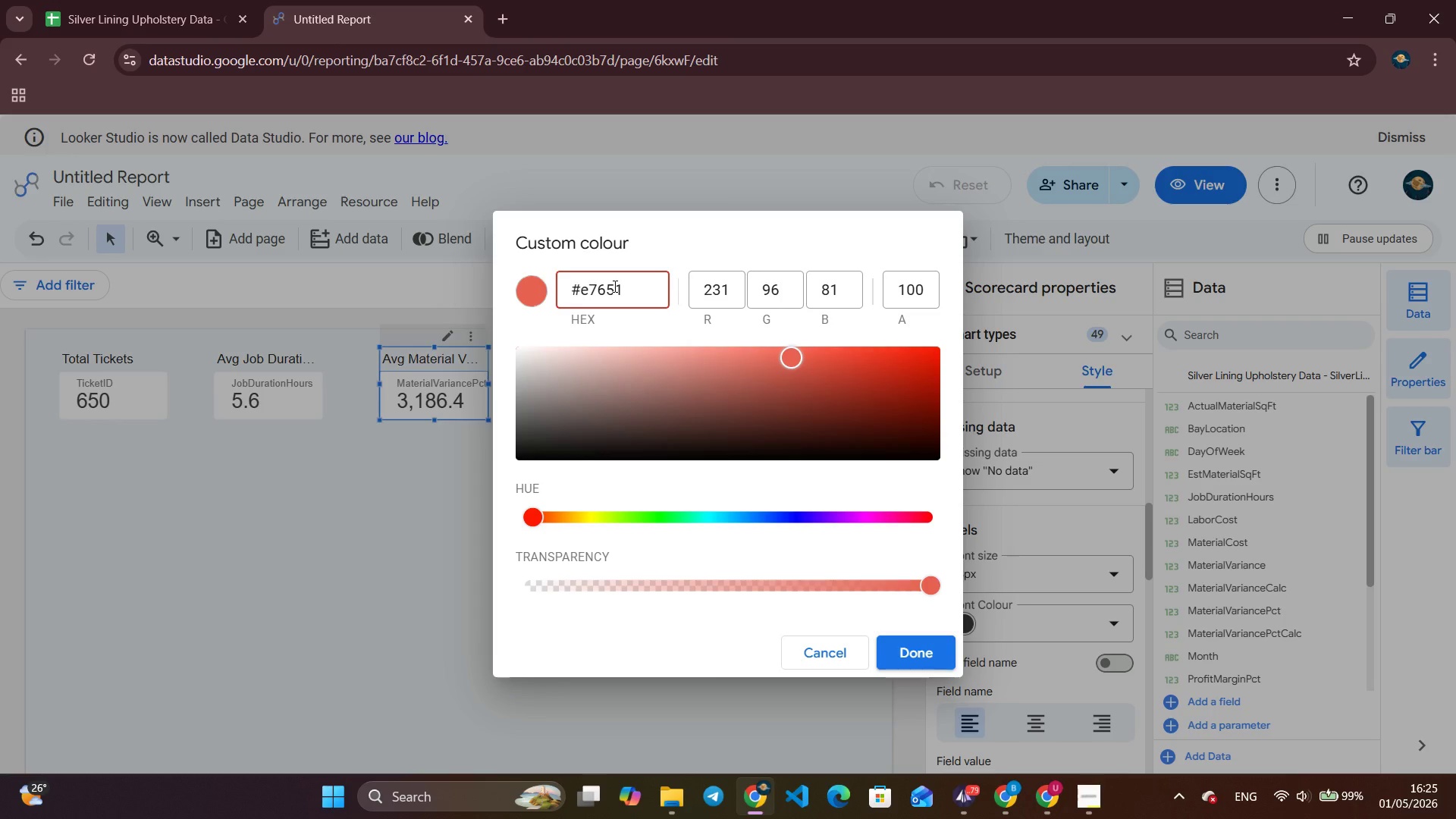 
key(F)
 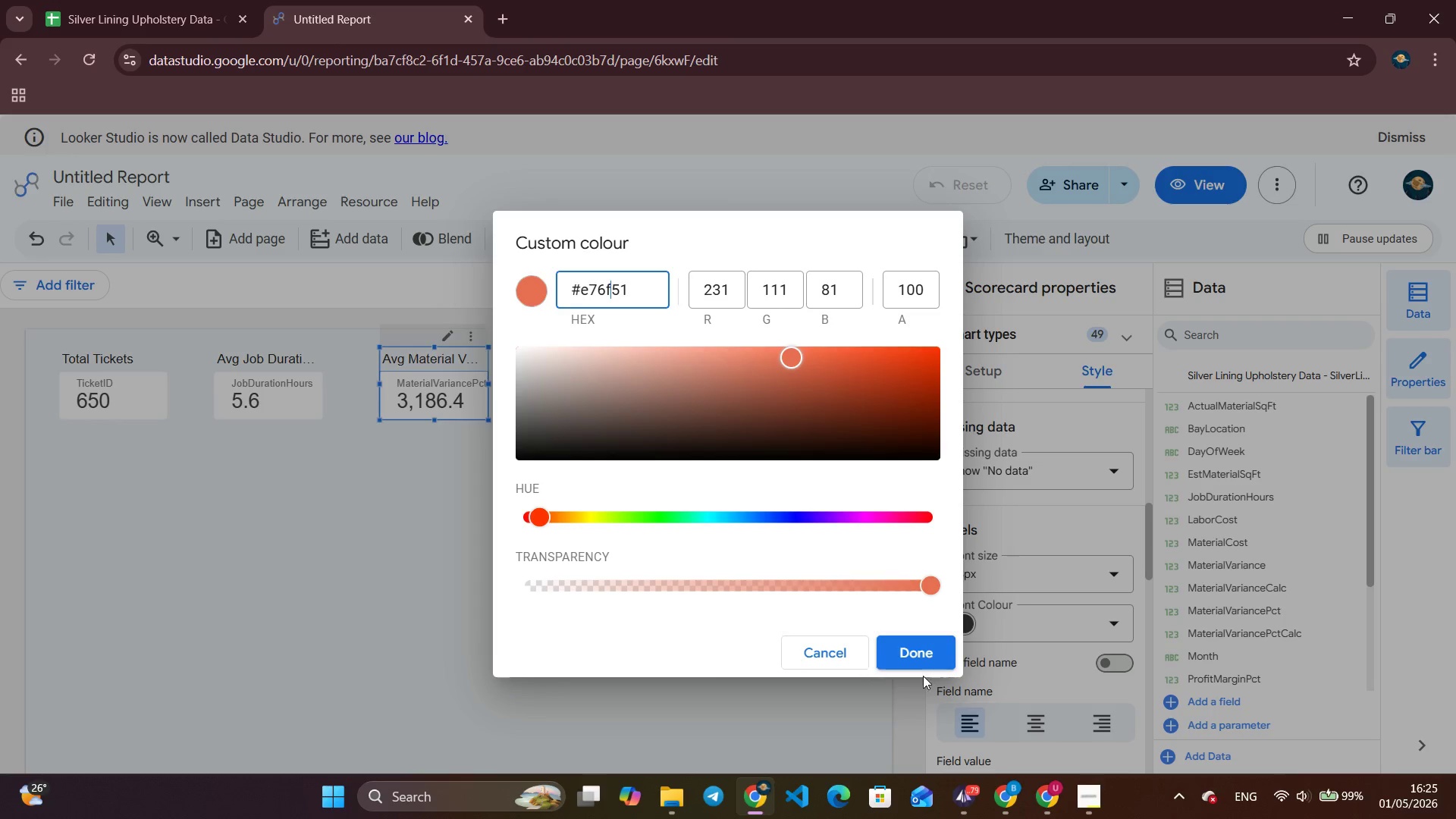 
left_click([920, 665])
 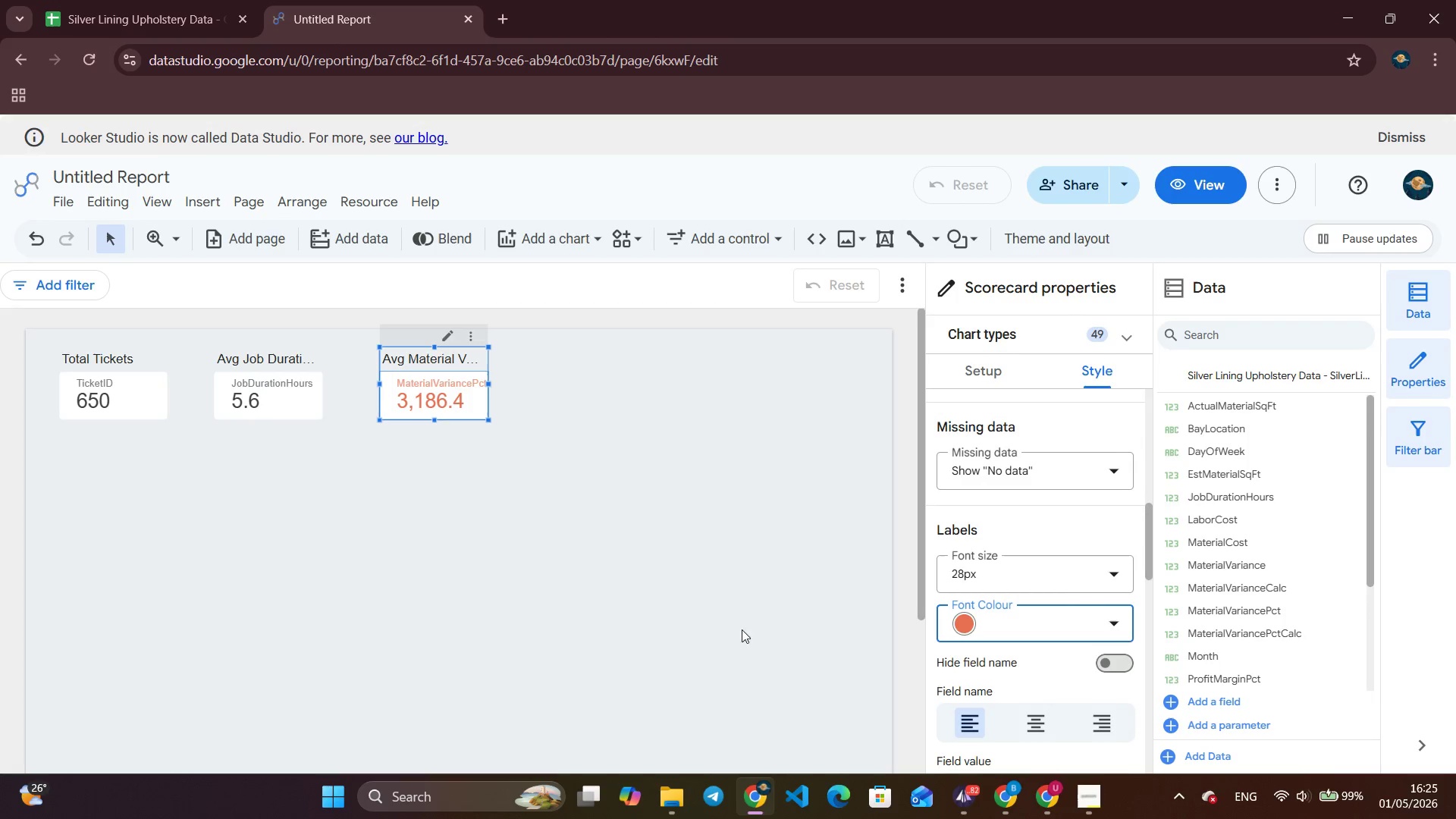 
left_click([607, 554])
 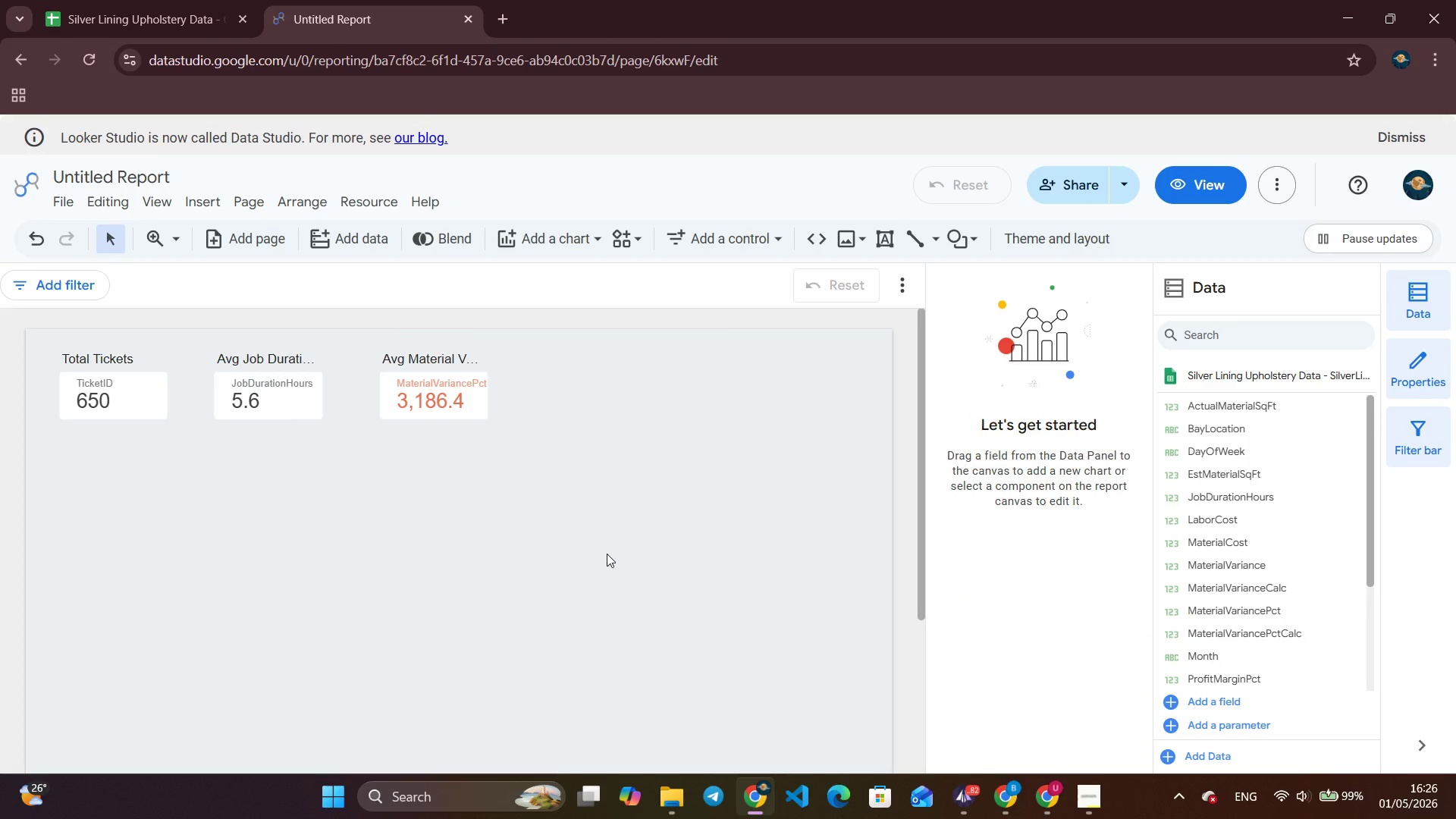 
wait(9.38)
 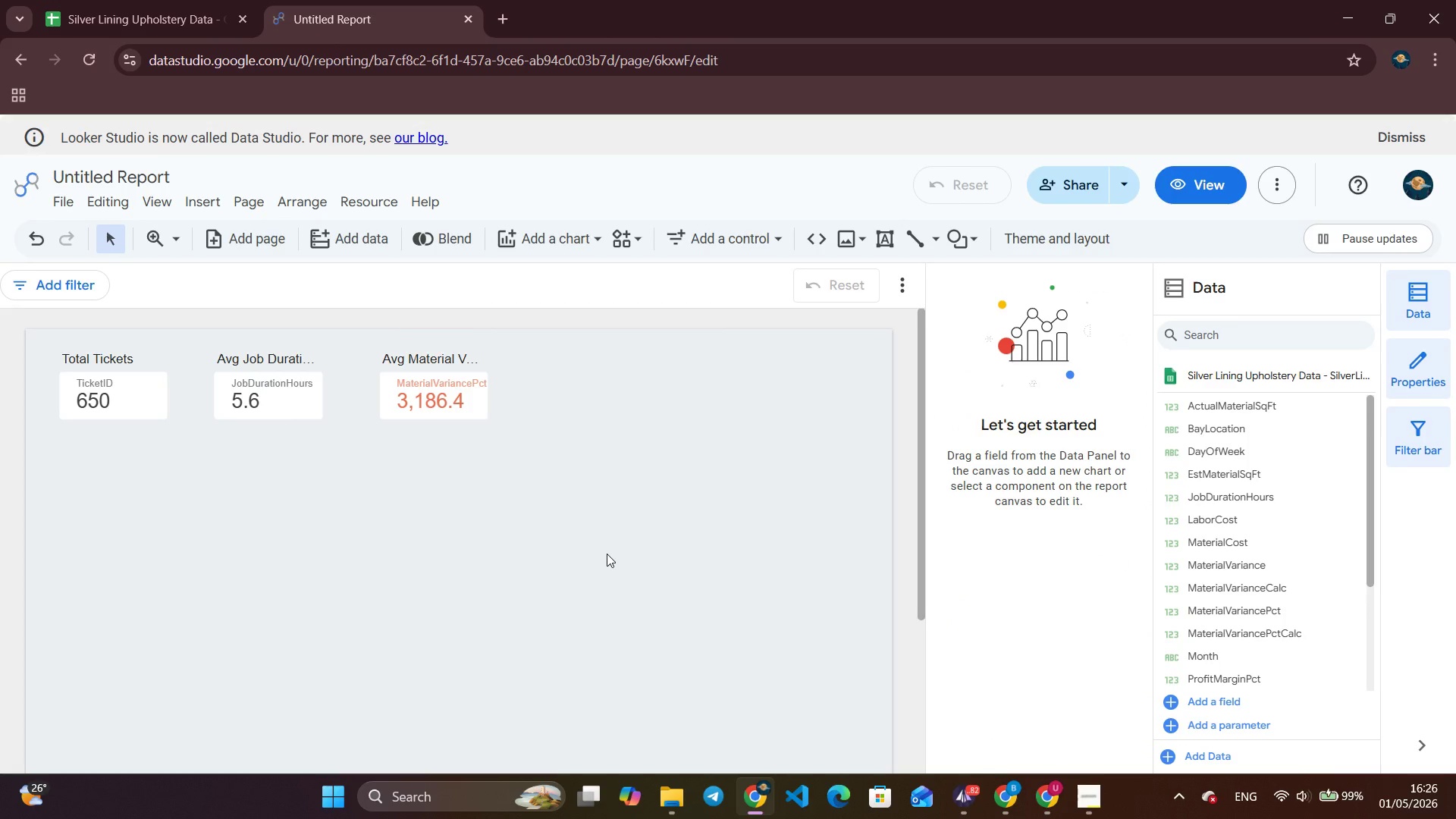 
left_click([197, 196])
 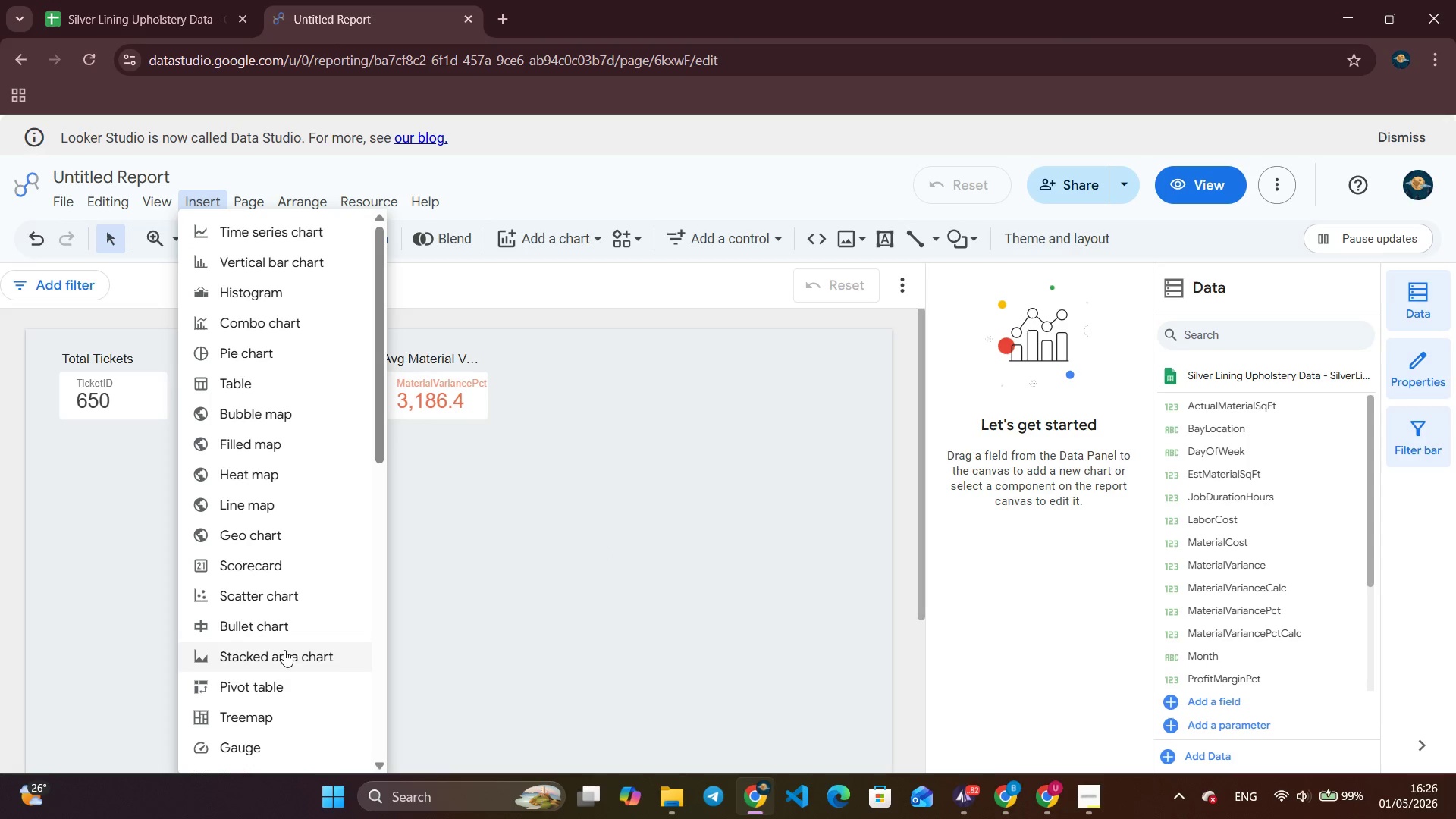 
left_click([268, 566])
 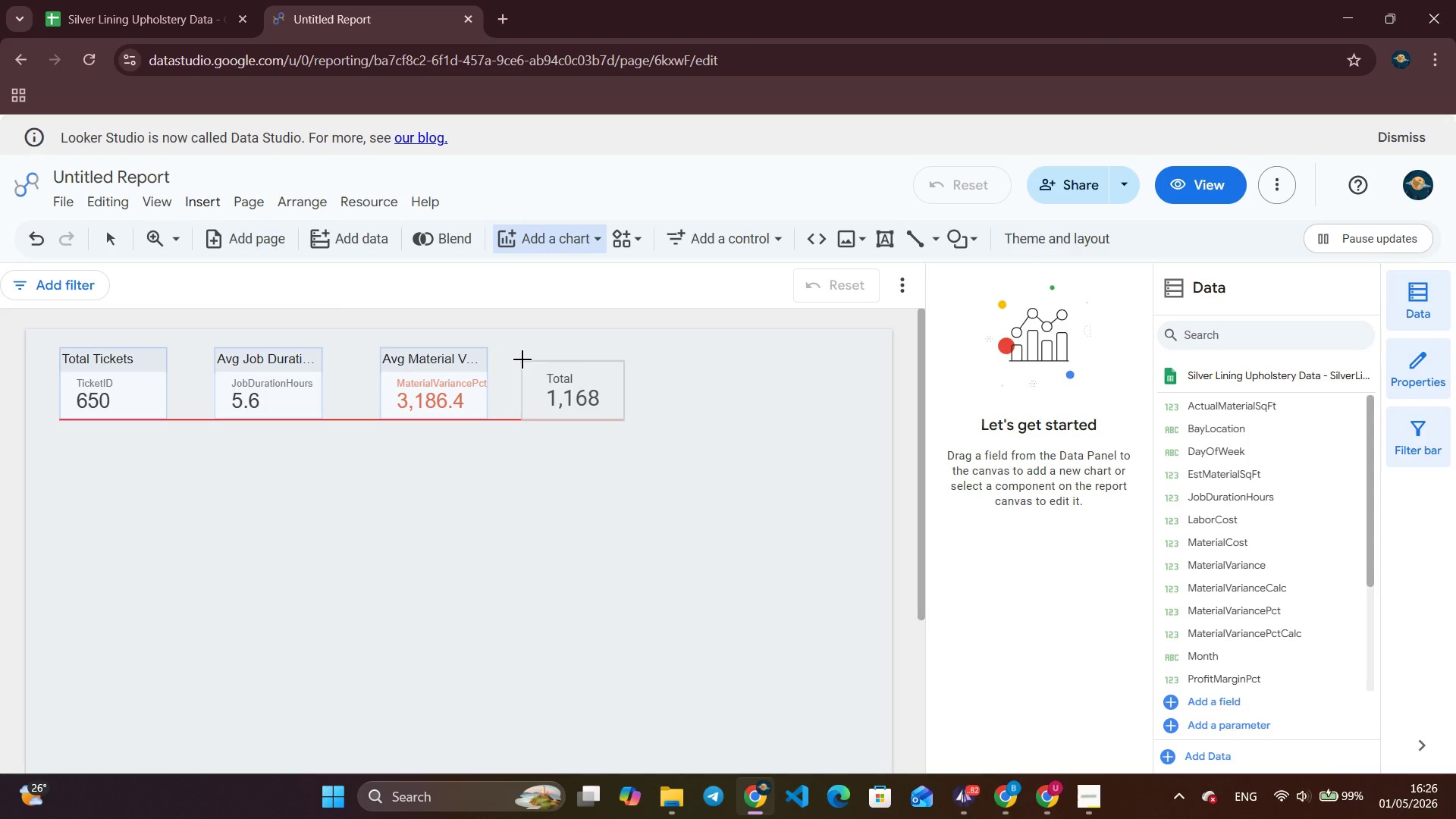 
left_click([522, 359])
 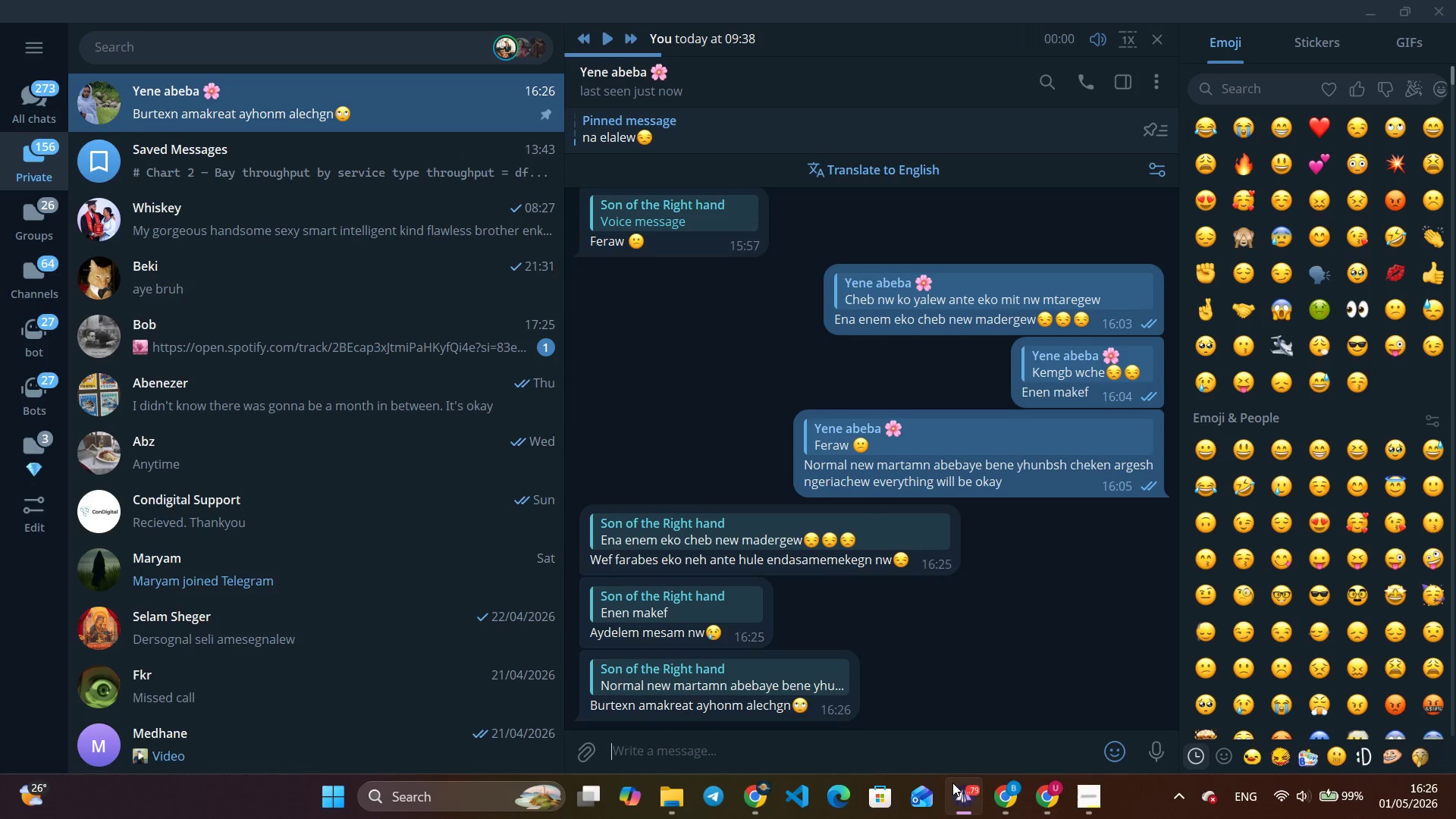 
wait(36.11)
 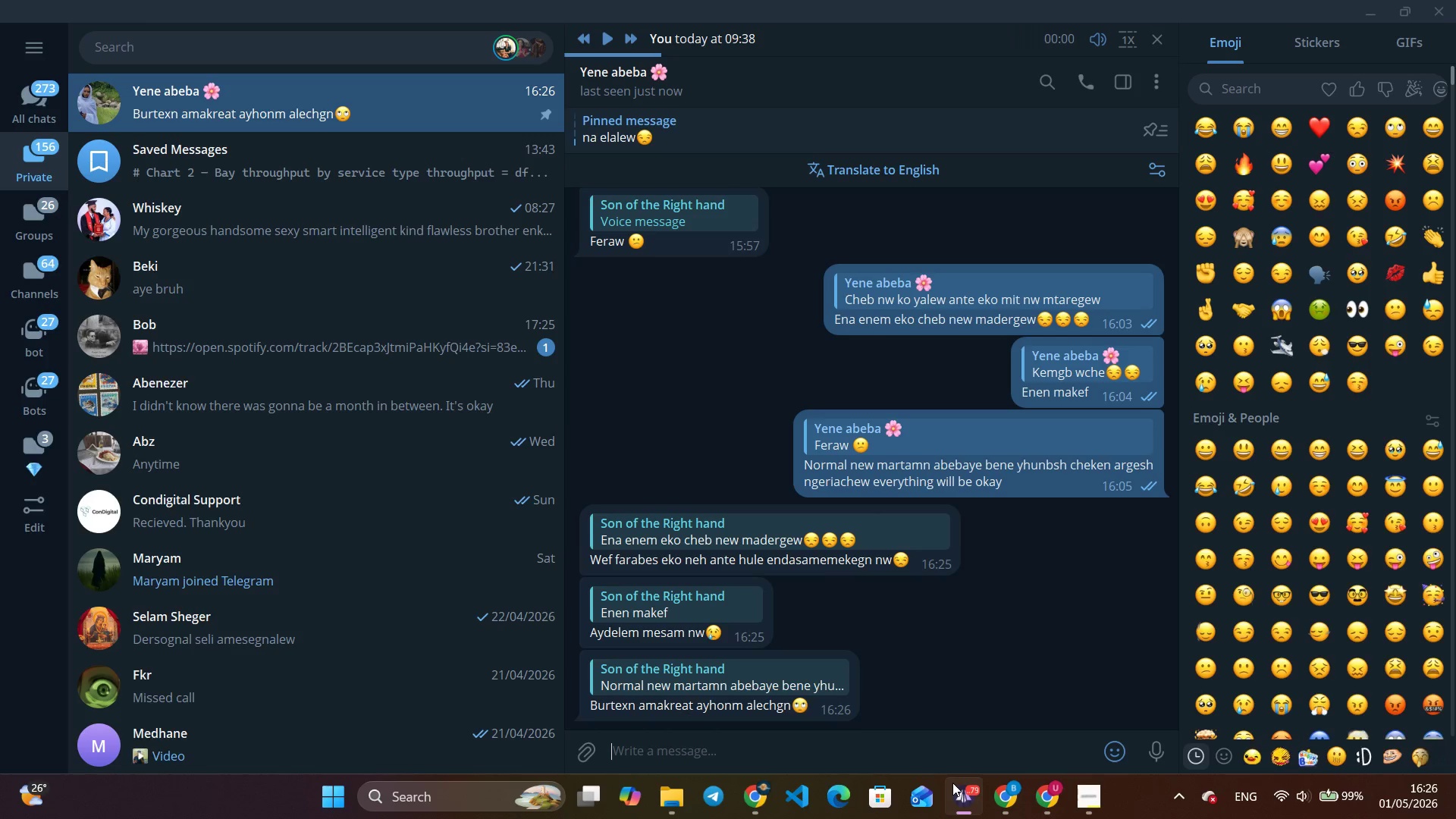 
left_click([1377, 11])
 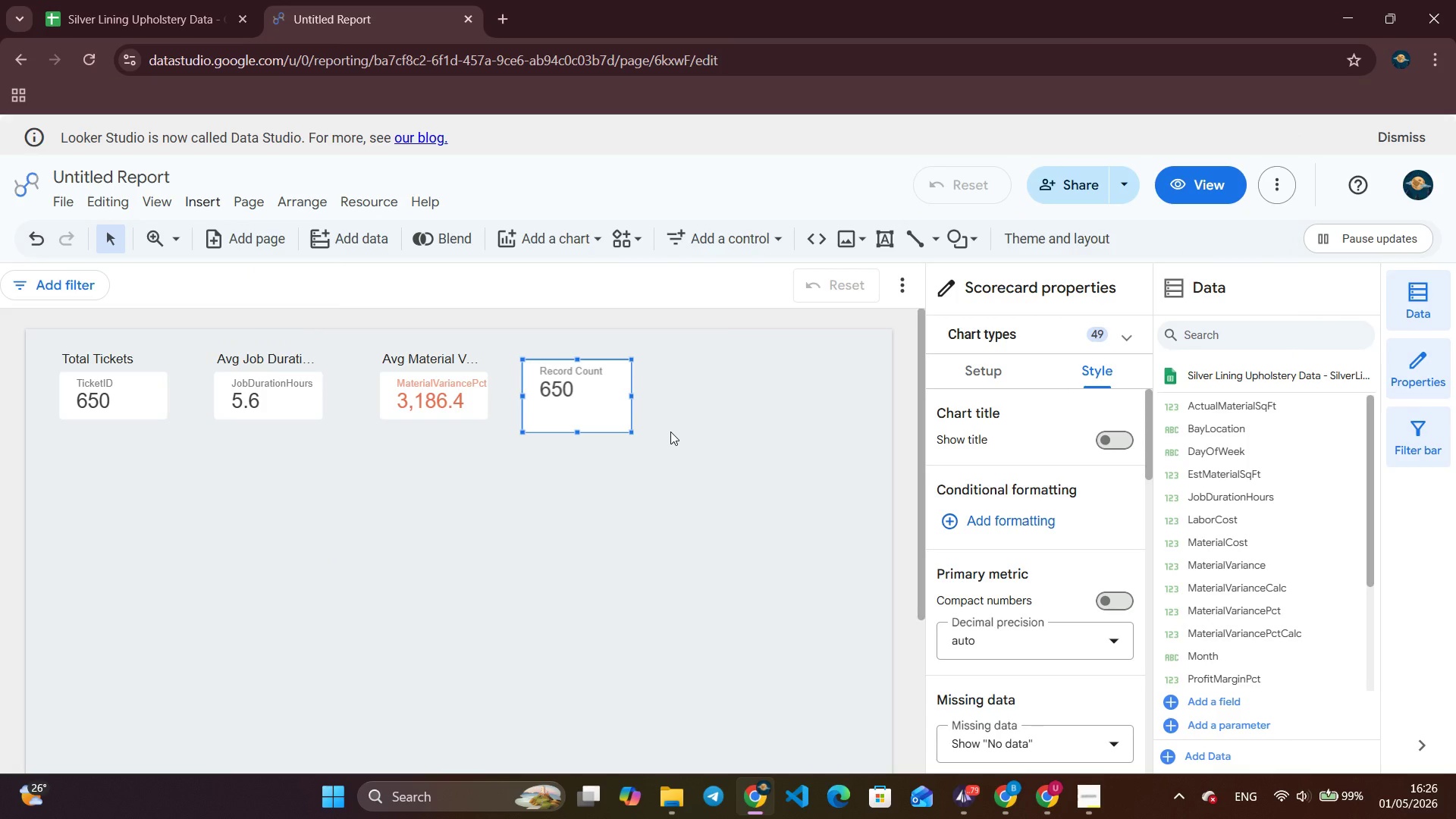 
wait(8.31)
 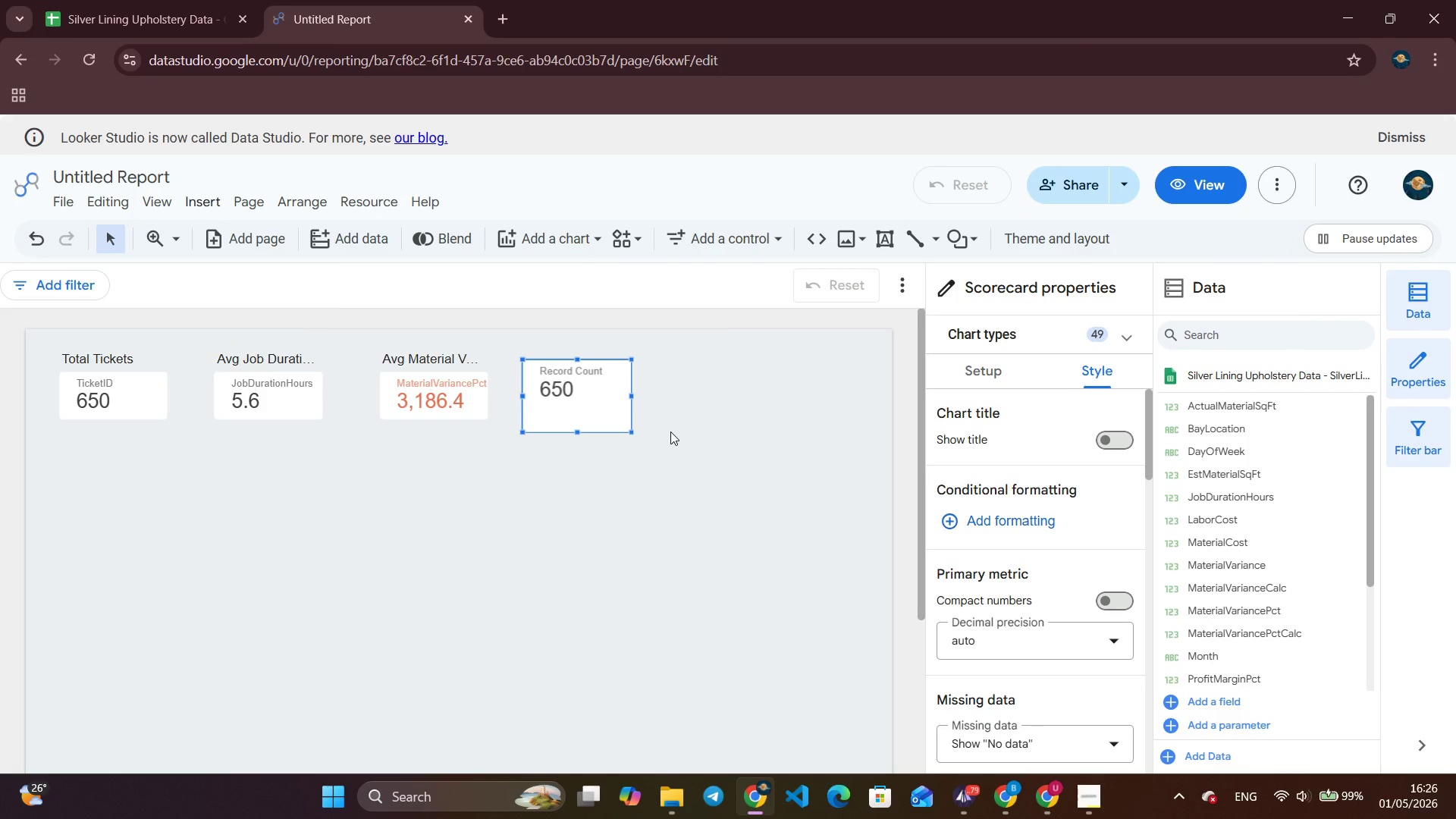 
left_click([1023, 623])
 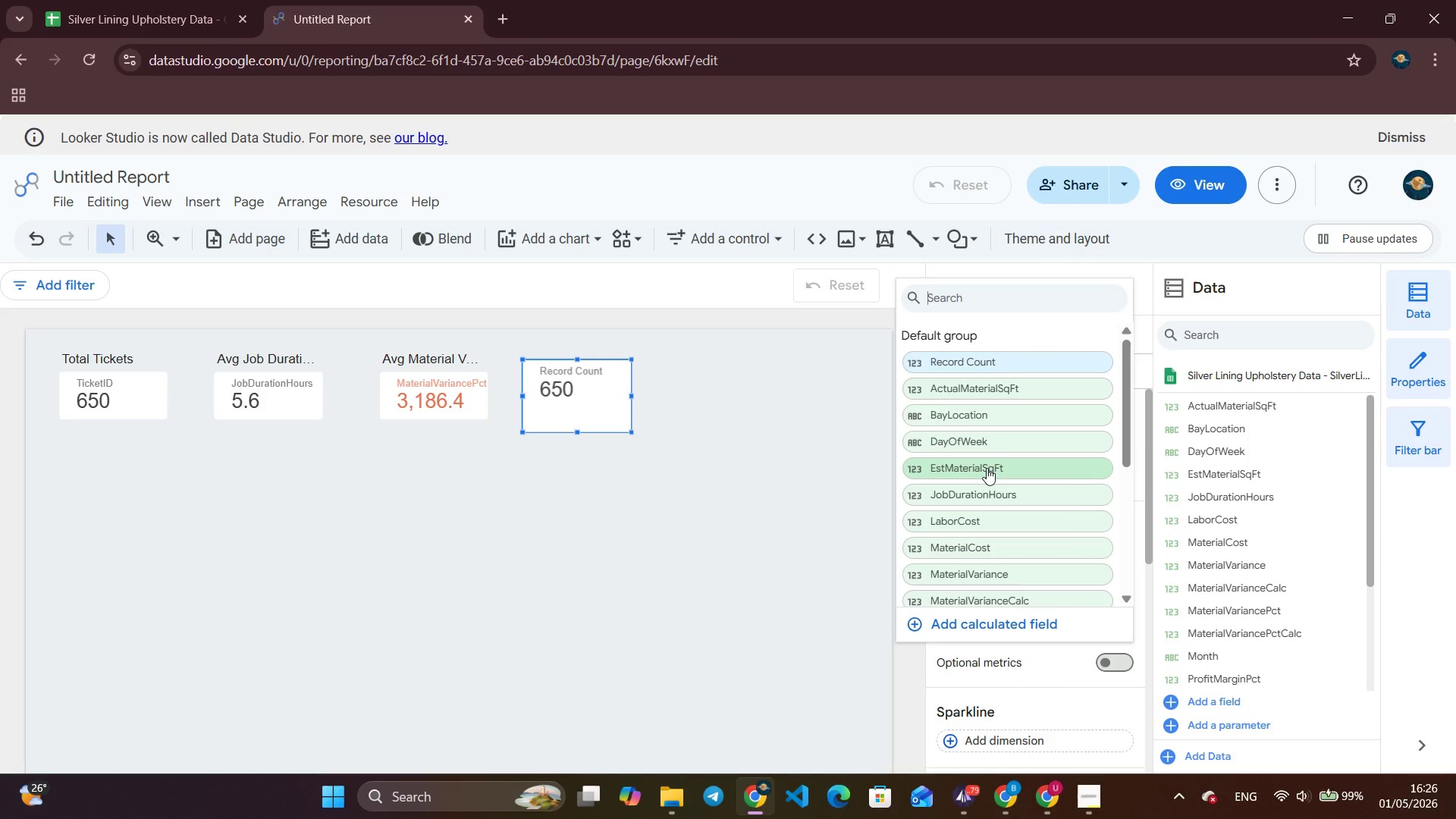 
scroll: coordinate [987, 468], scroll_direction: down, amount: 1.0
 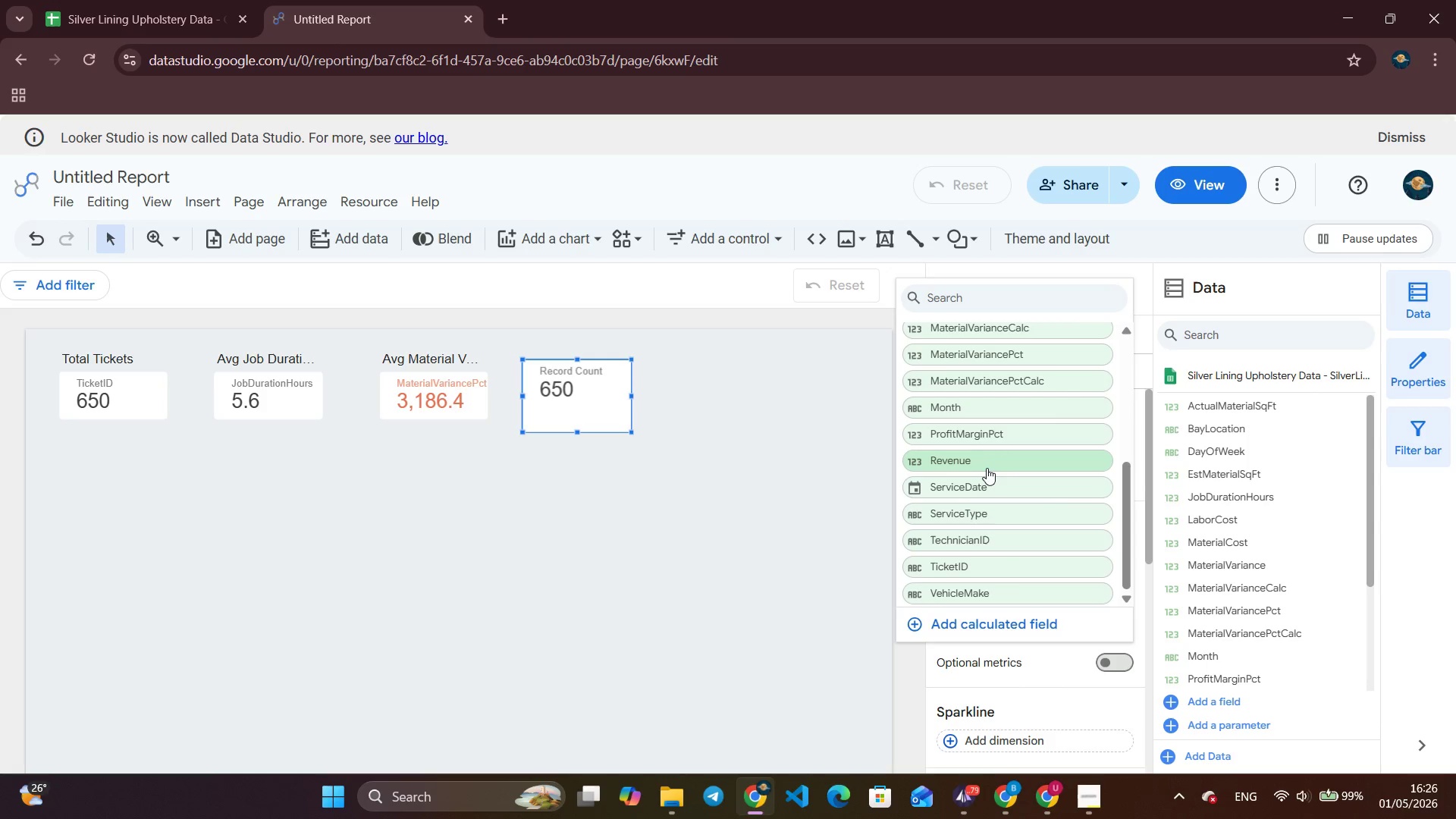 
left_click([987, 468])
 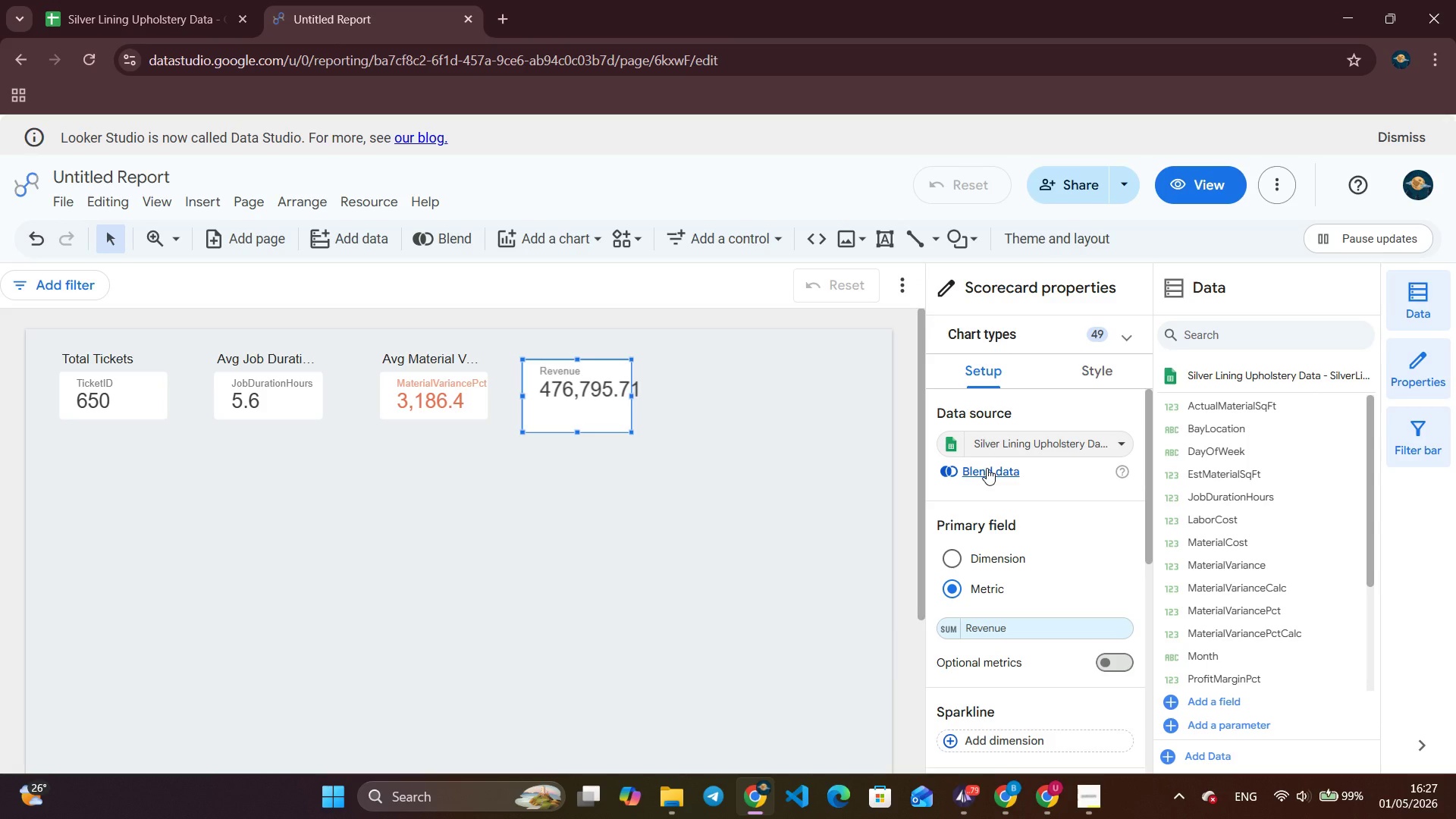 
wait(8.48)
 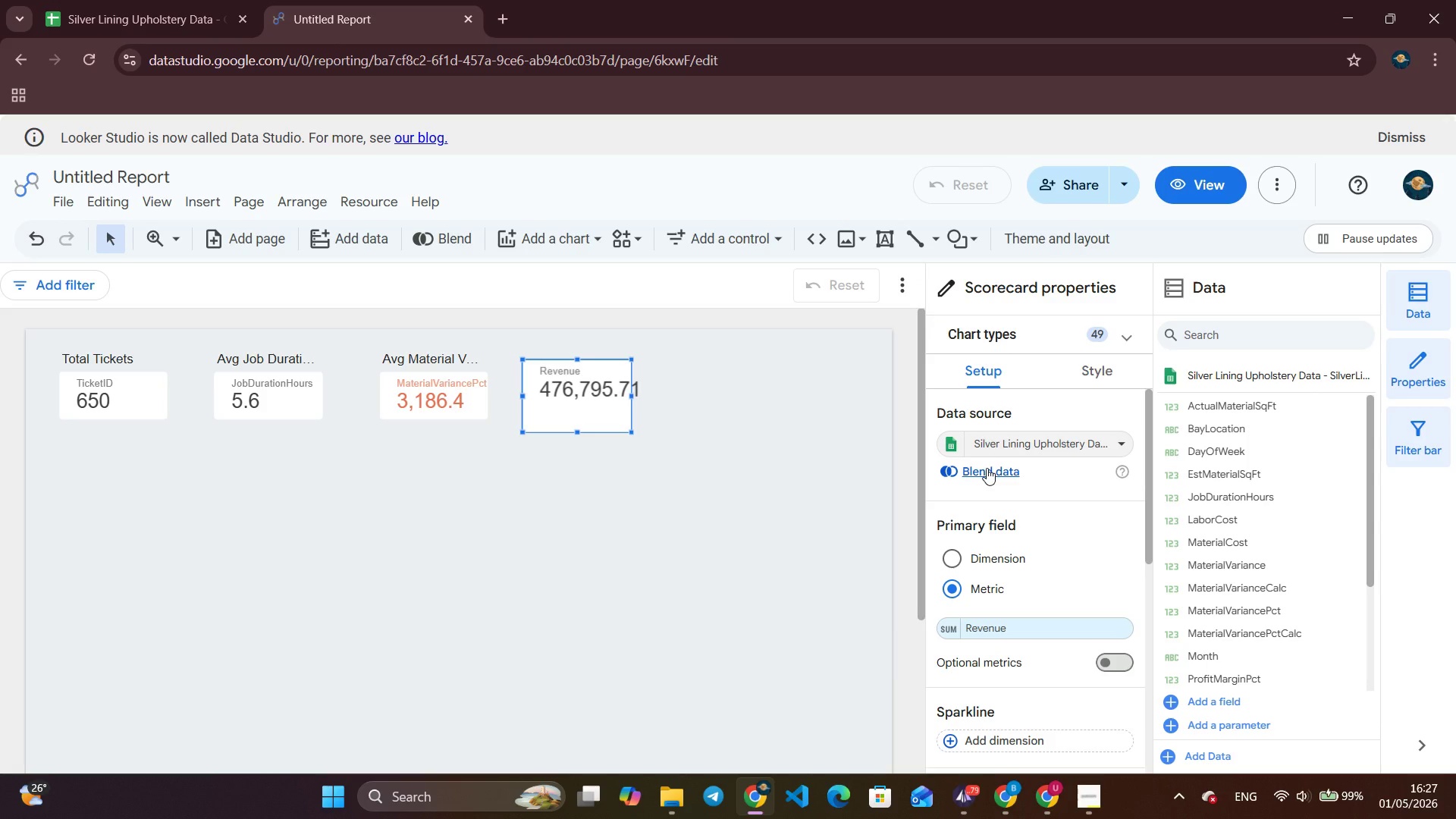 
left_click([960, 800])
 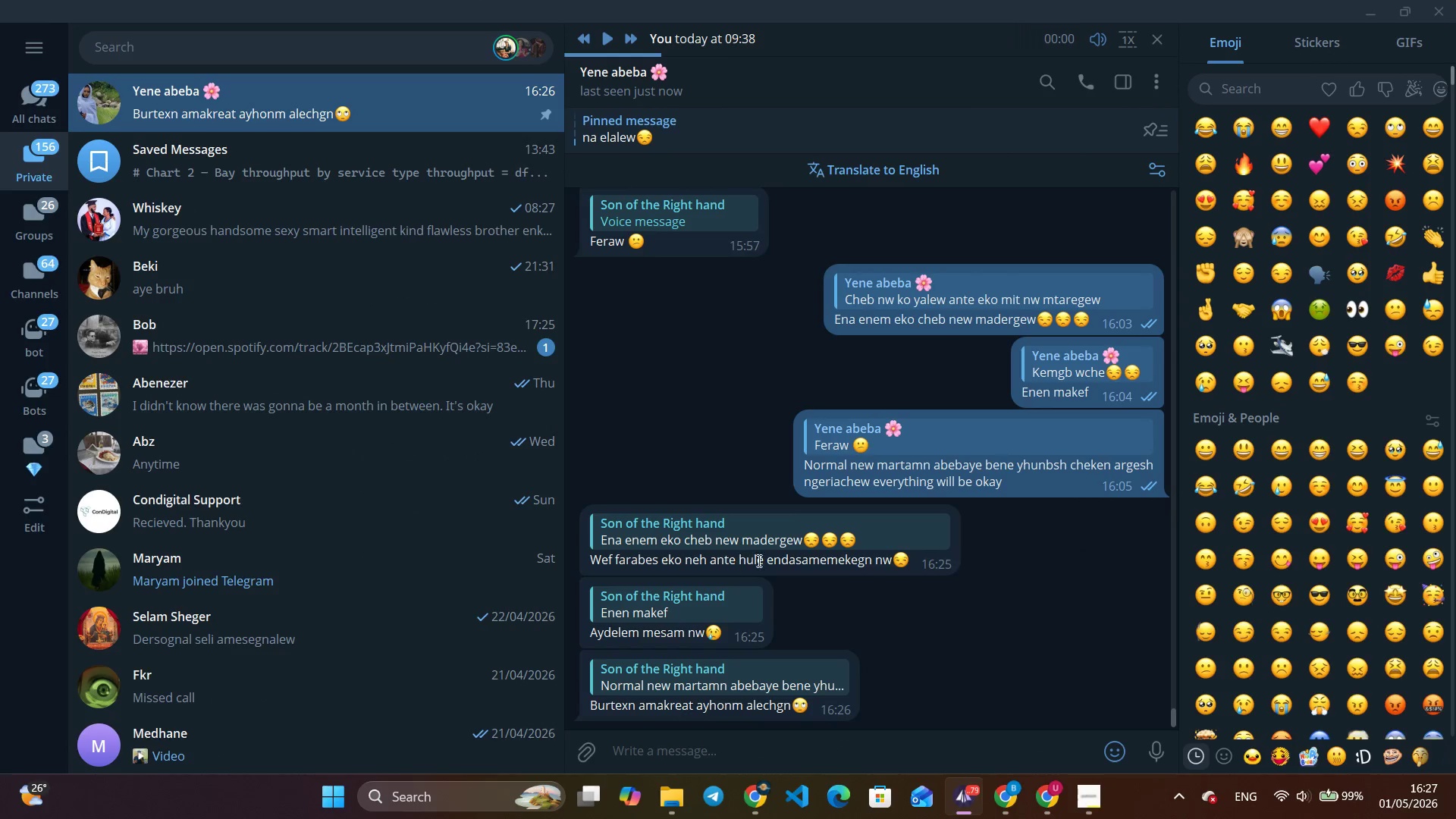 
right_click([764, 557])
 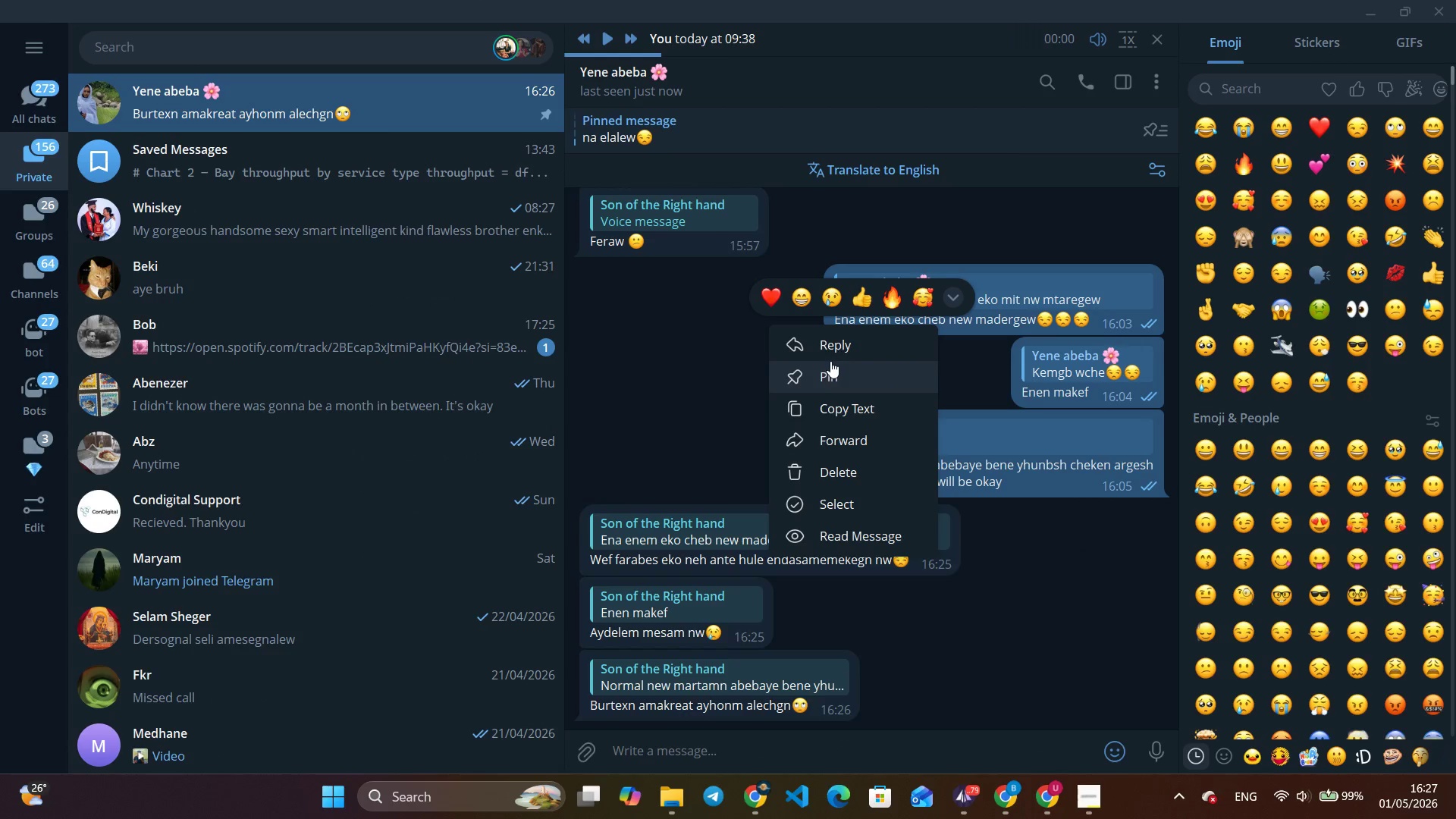 
left_click([833, 355])
 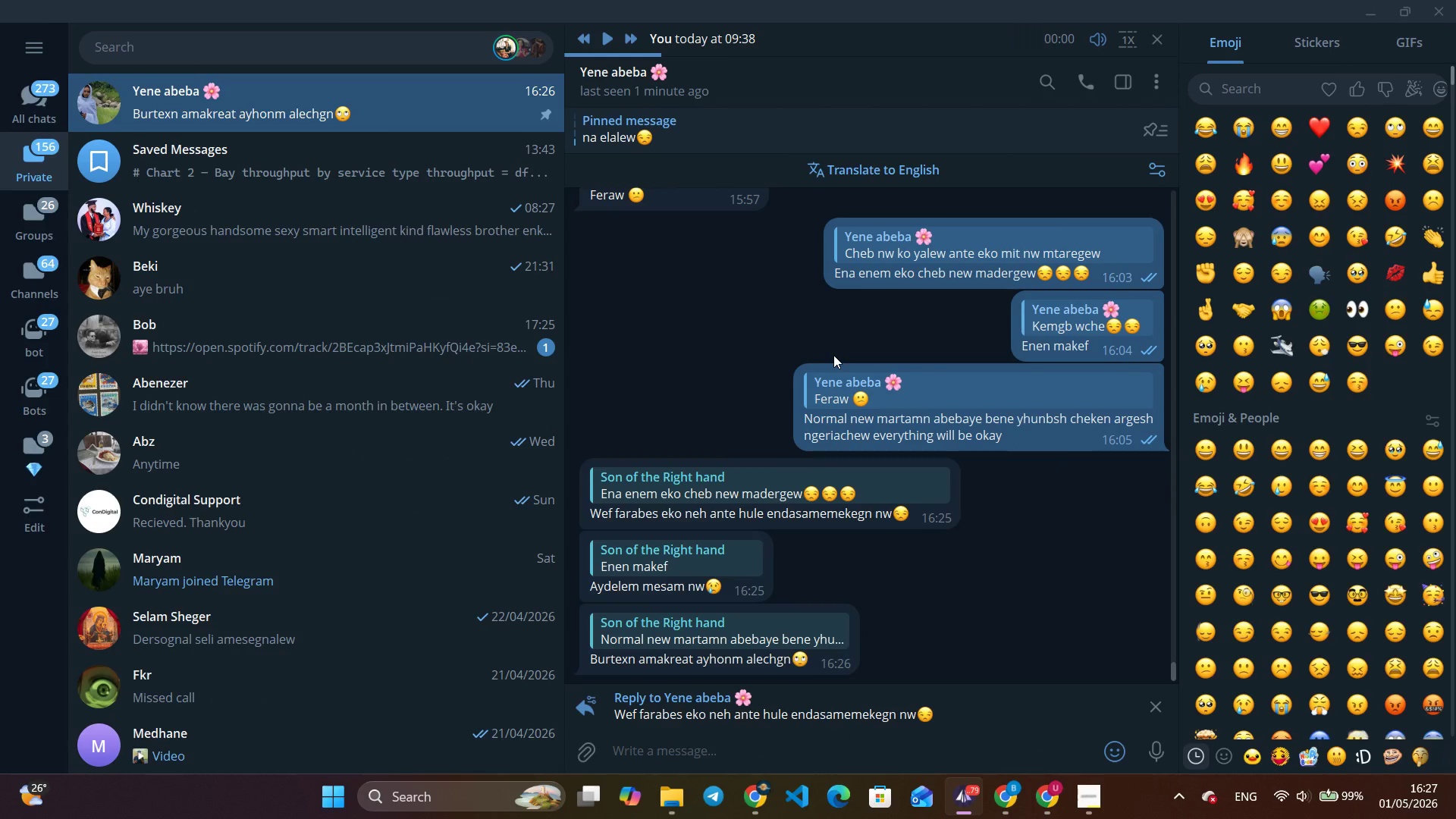 
type(anchi tol)
key(Backspace)
key(Backspace)
key(Backspace)
type(be tnshu slemiamsh eko new tene)
 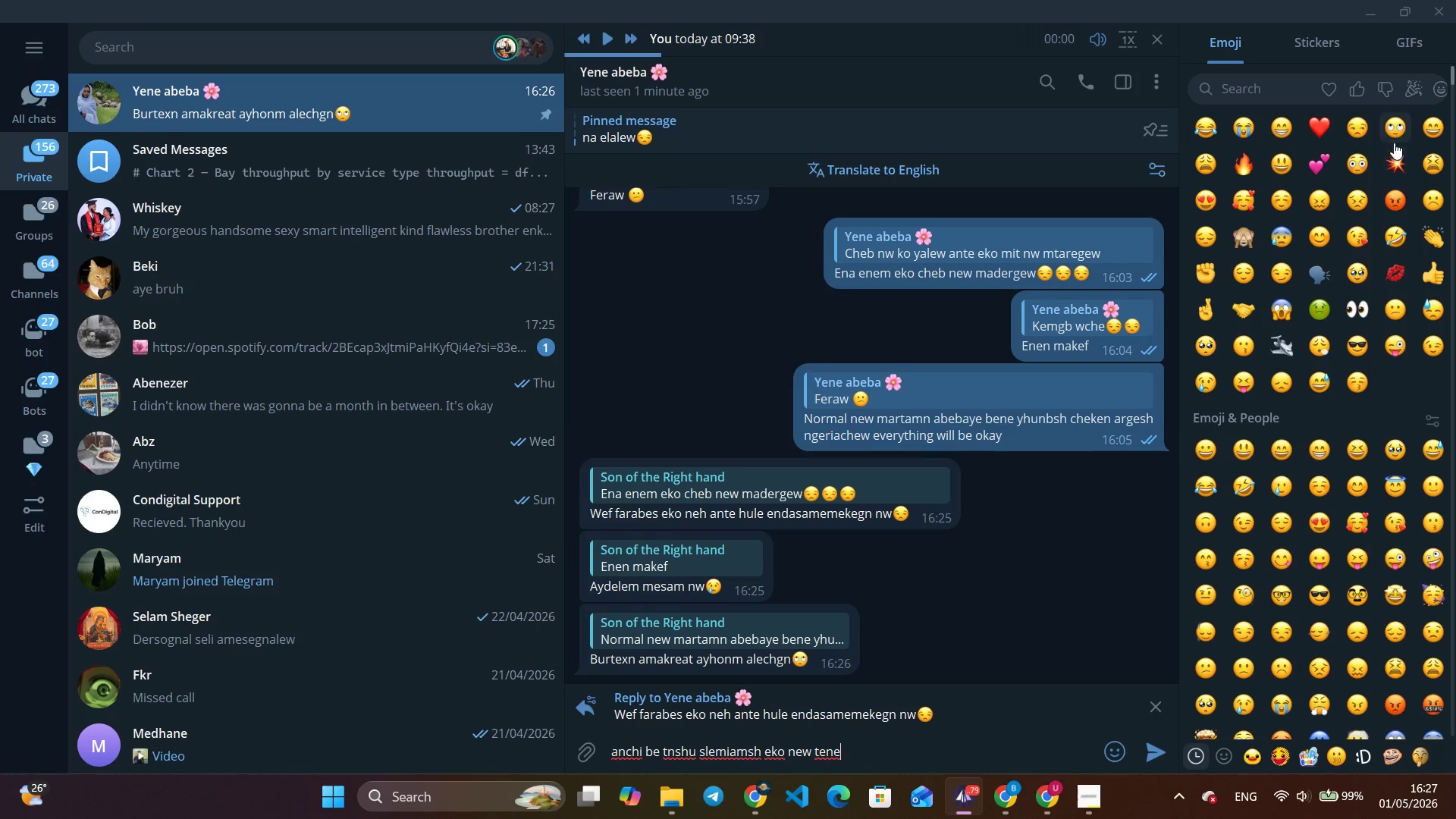 
left_click([1355, 131])
 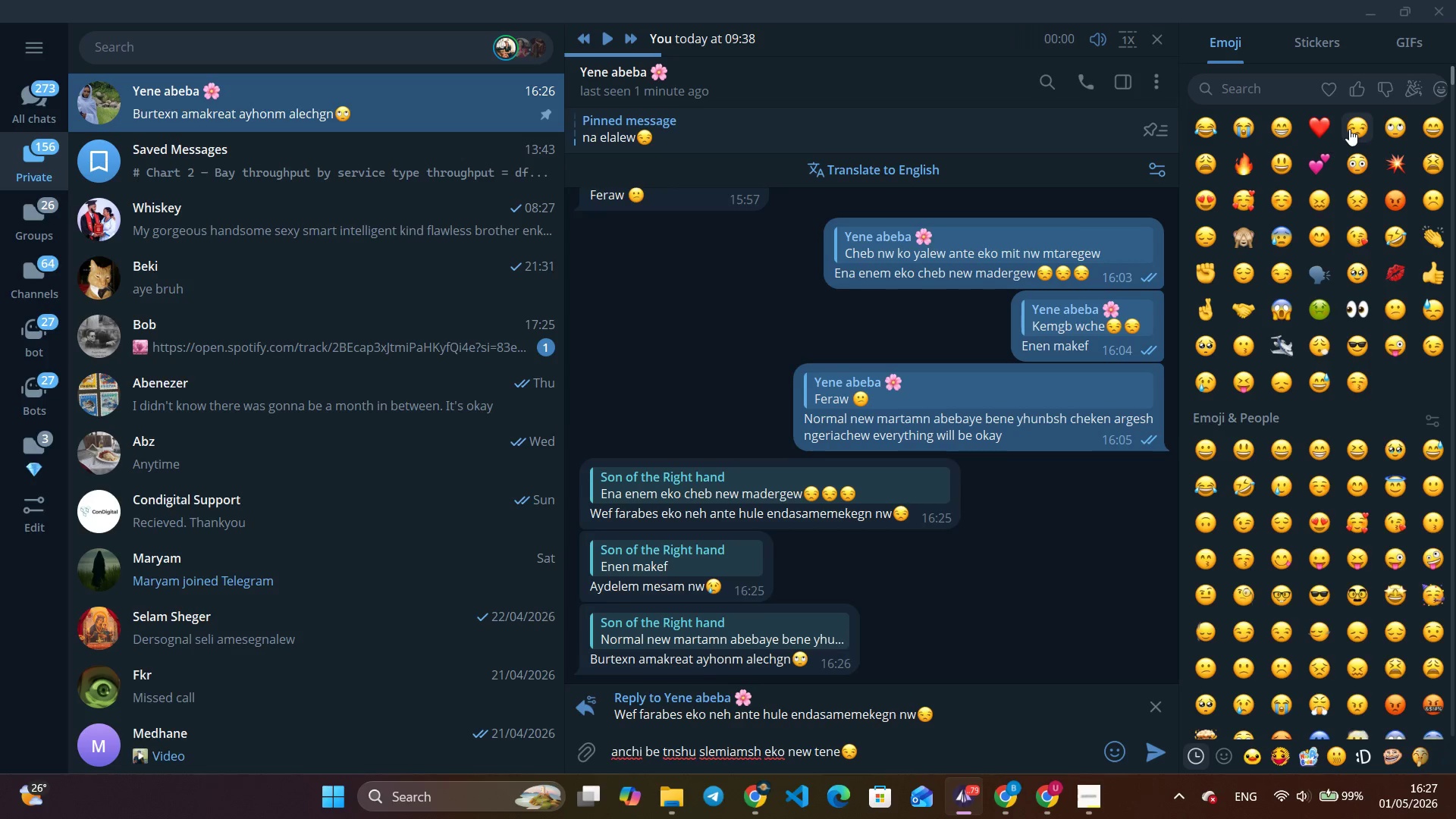 
key(Enter)
 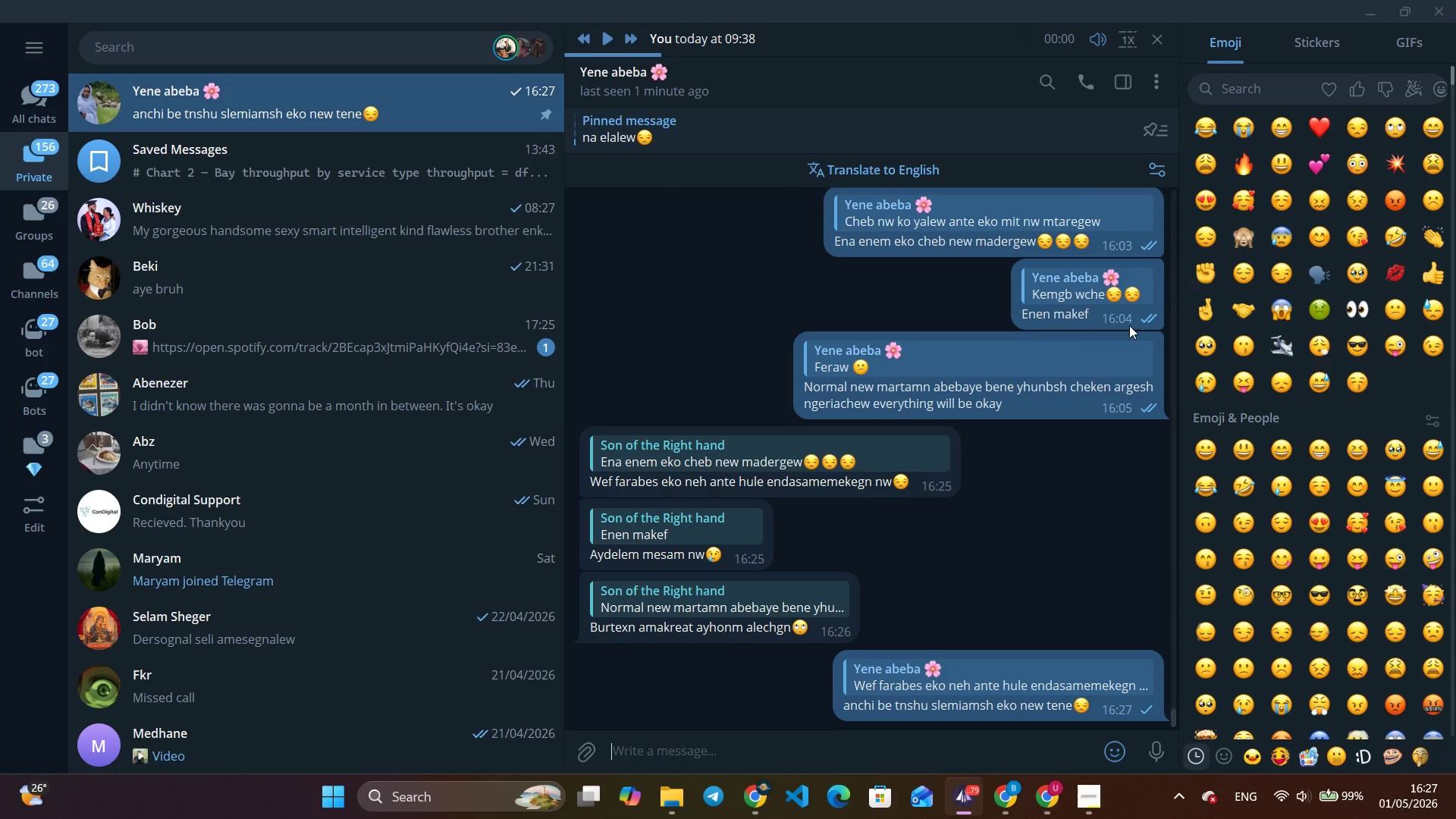 
mouse_move([848, 457])
 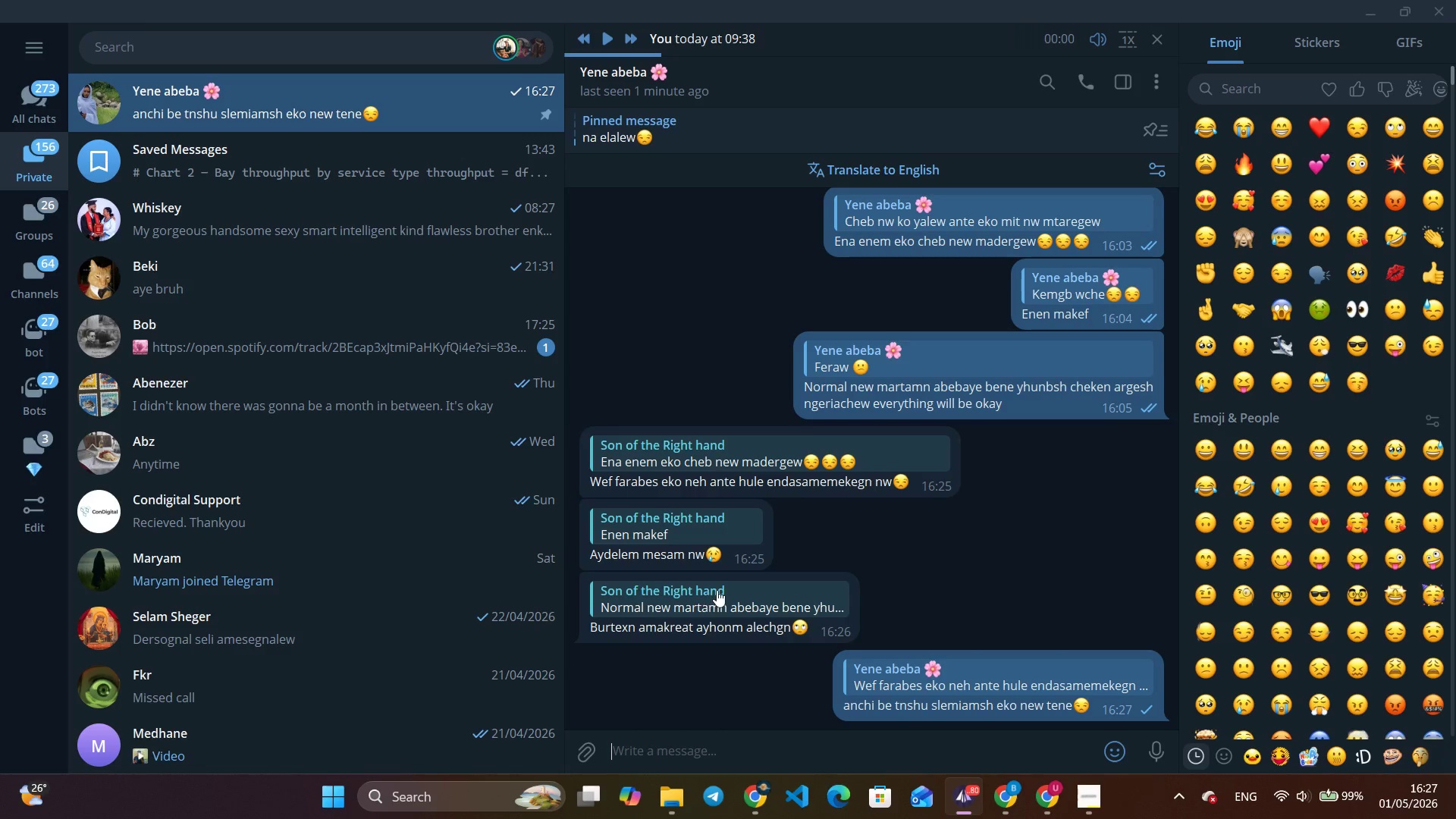 
mouse_move([731, 569])
 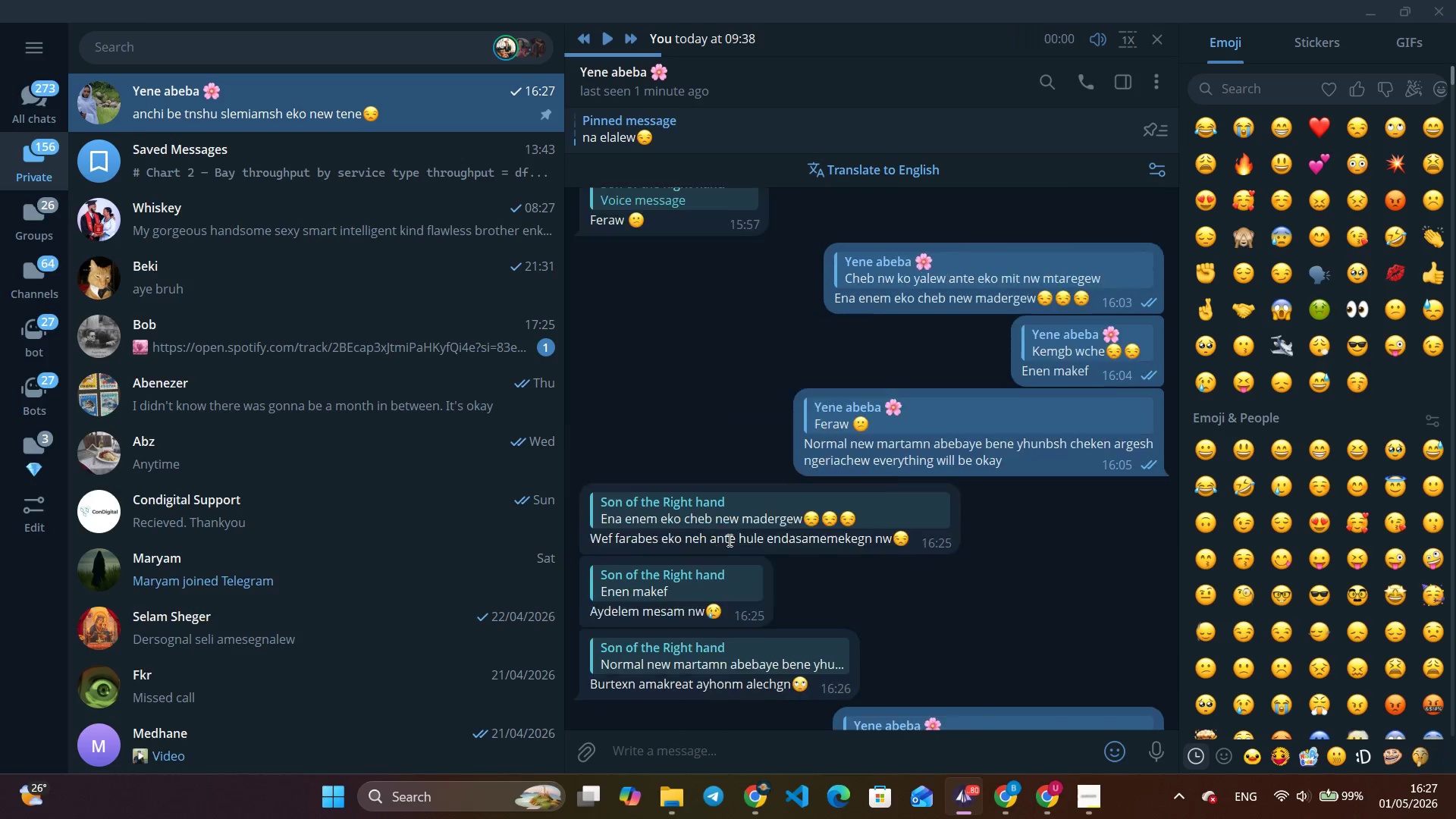 
scroll: coordinate [728, 540], scroll_direction: up, amount: 12.0
 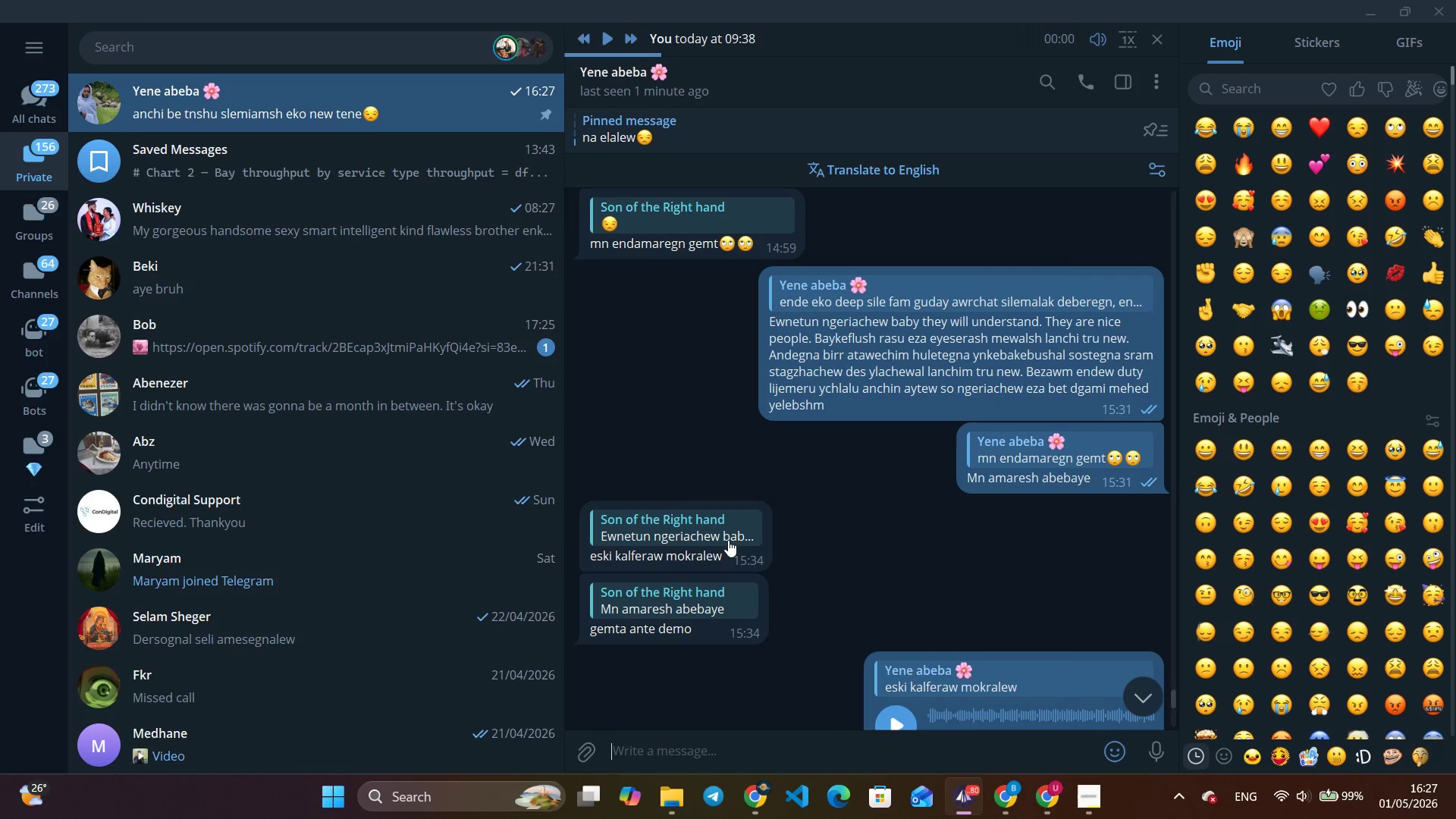 
scroll: coordinate [728, 540], scroll_direction: down, amount: 22.0
 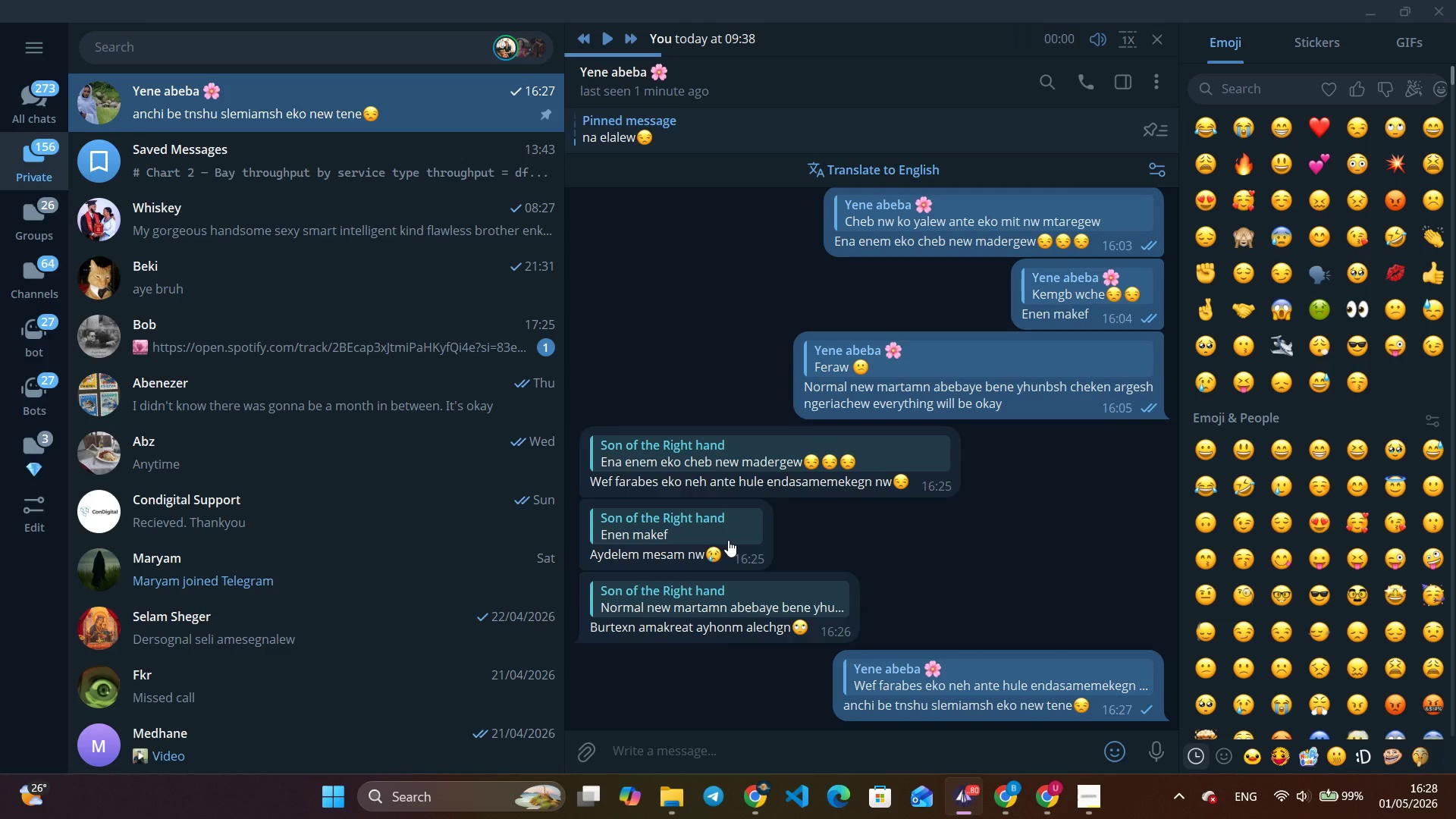 
wait(28.92)
 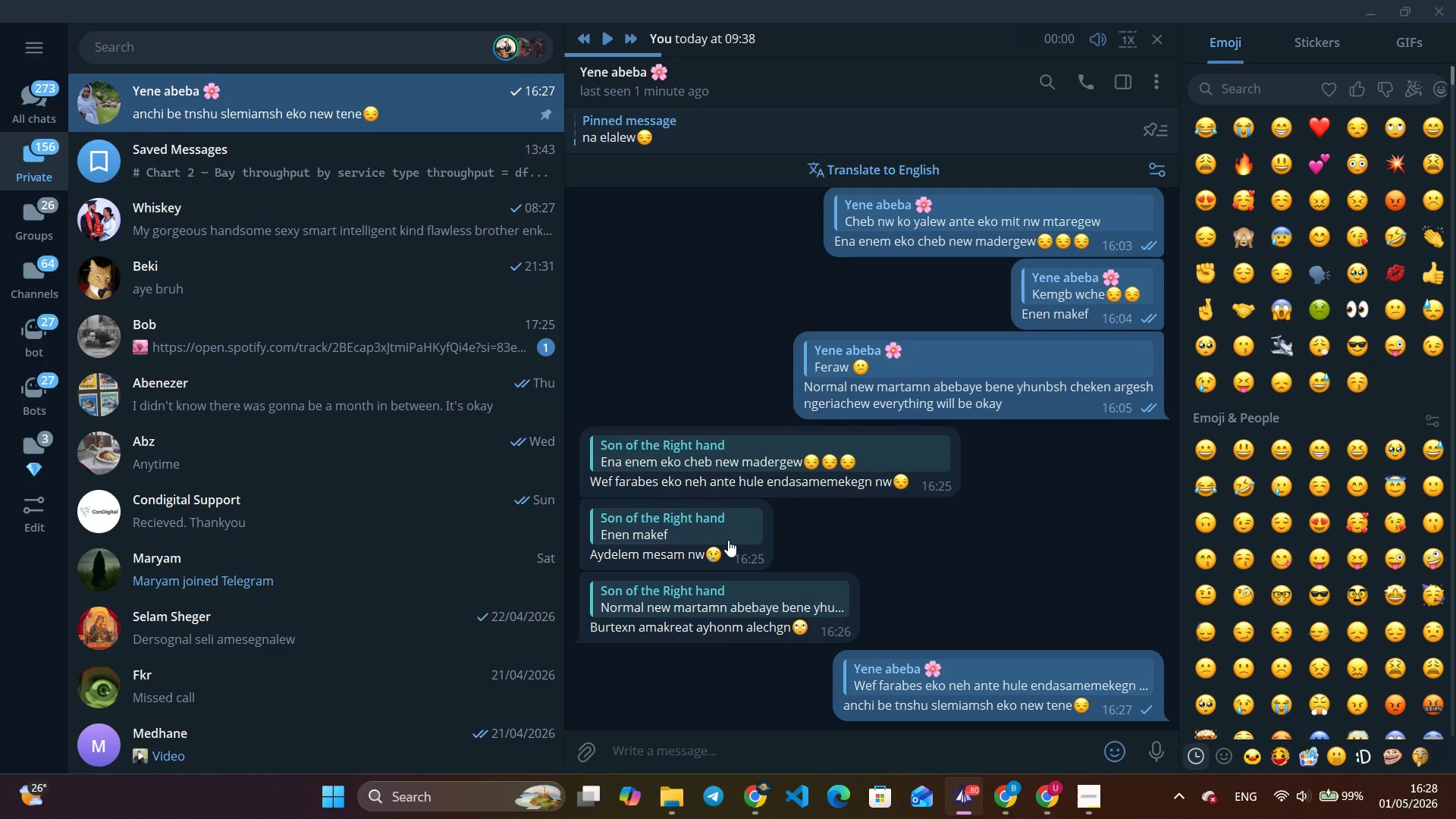 
right_click([721, 538])
 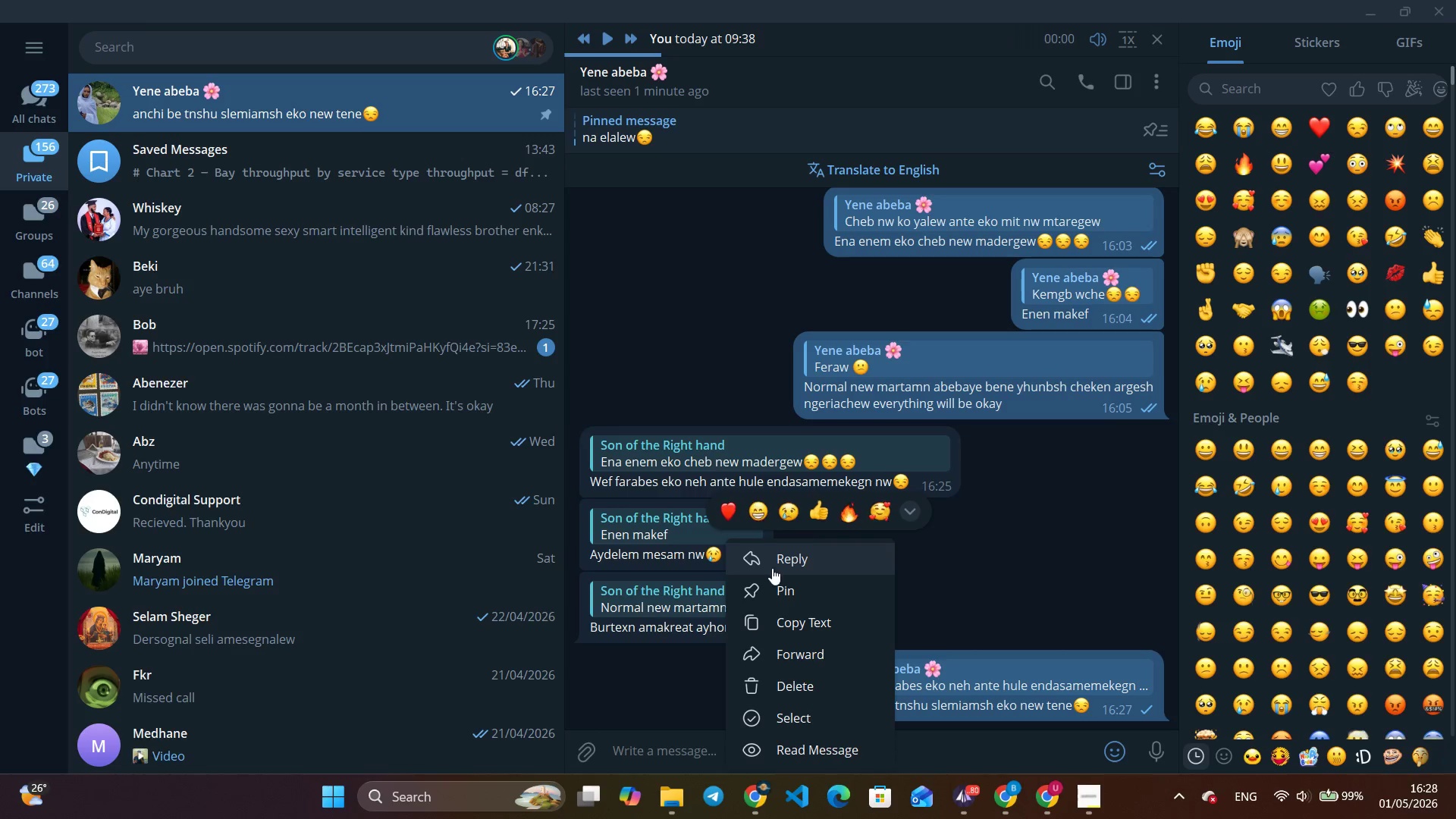 
left_click([772, 568])
 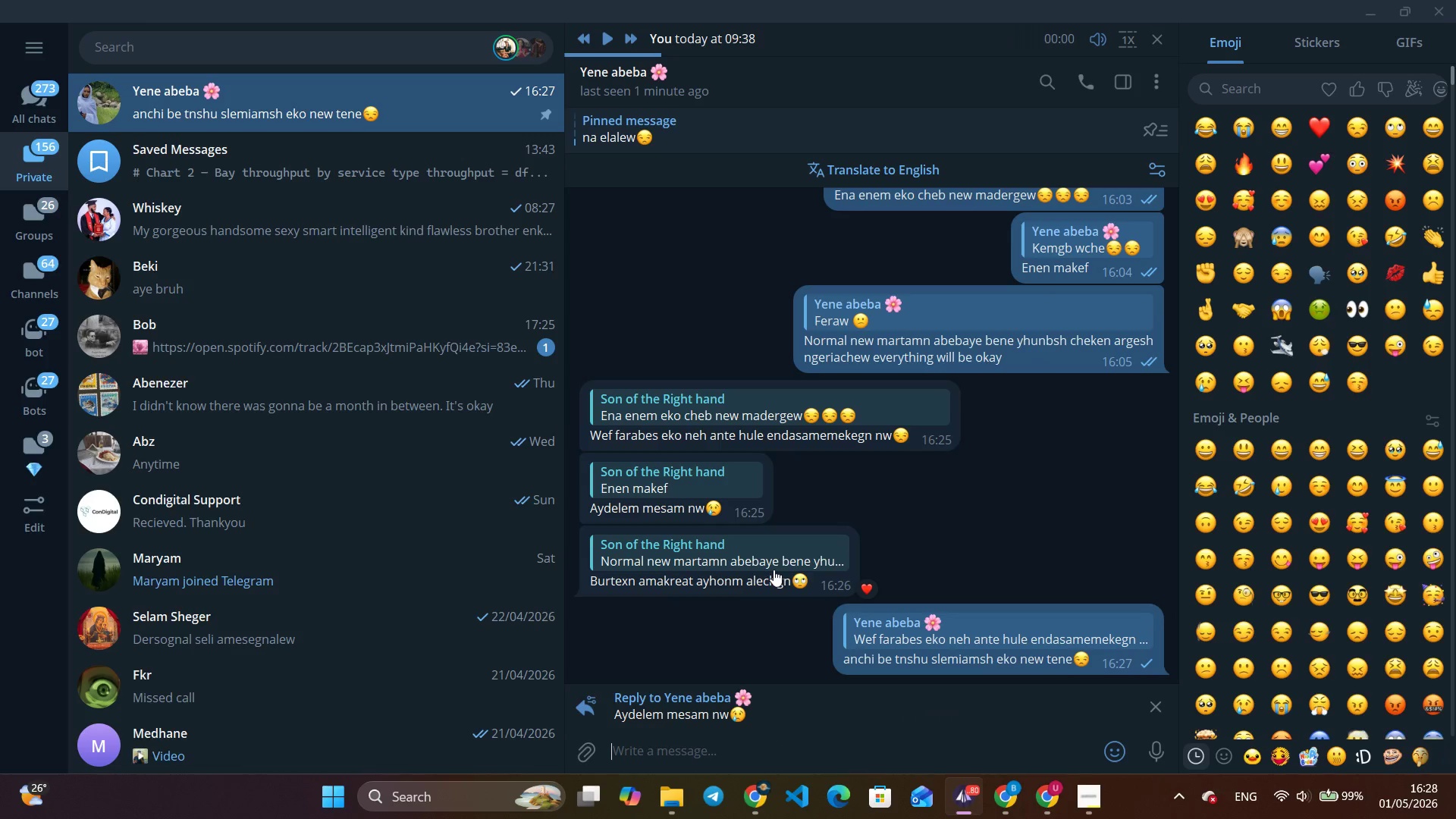 
type(maryamn mesam ll neber gn )
key(Backspace)
key(Backspace)
key(Backspace)
 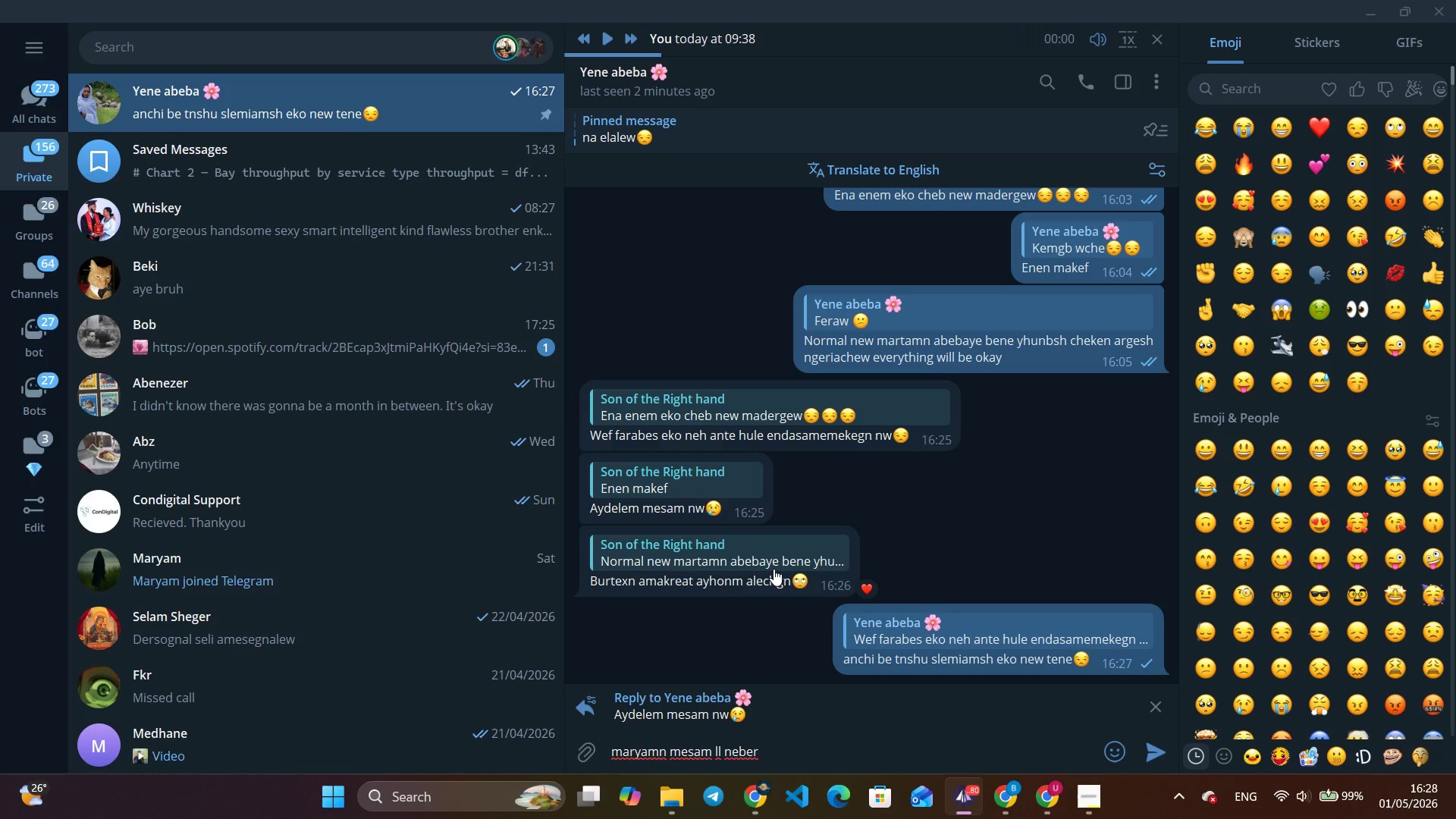 
key(Enter)
 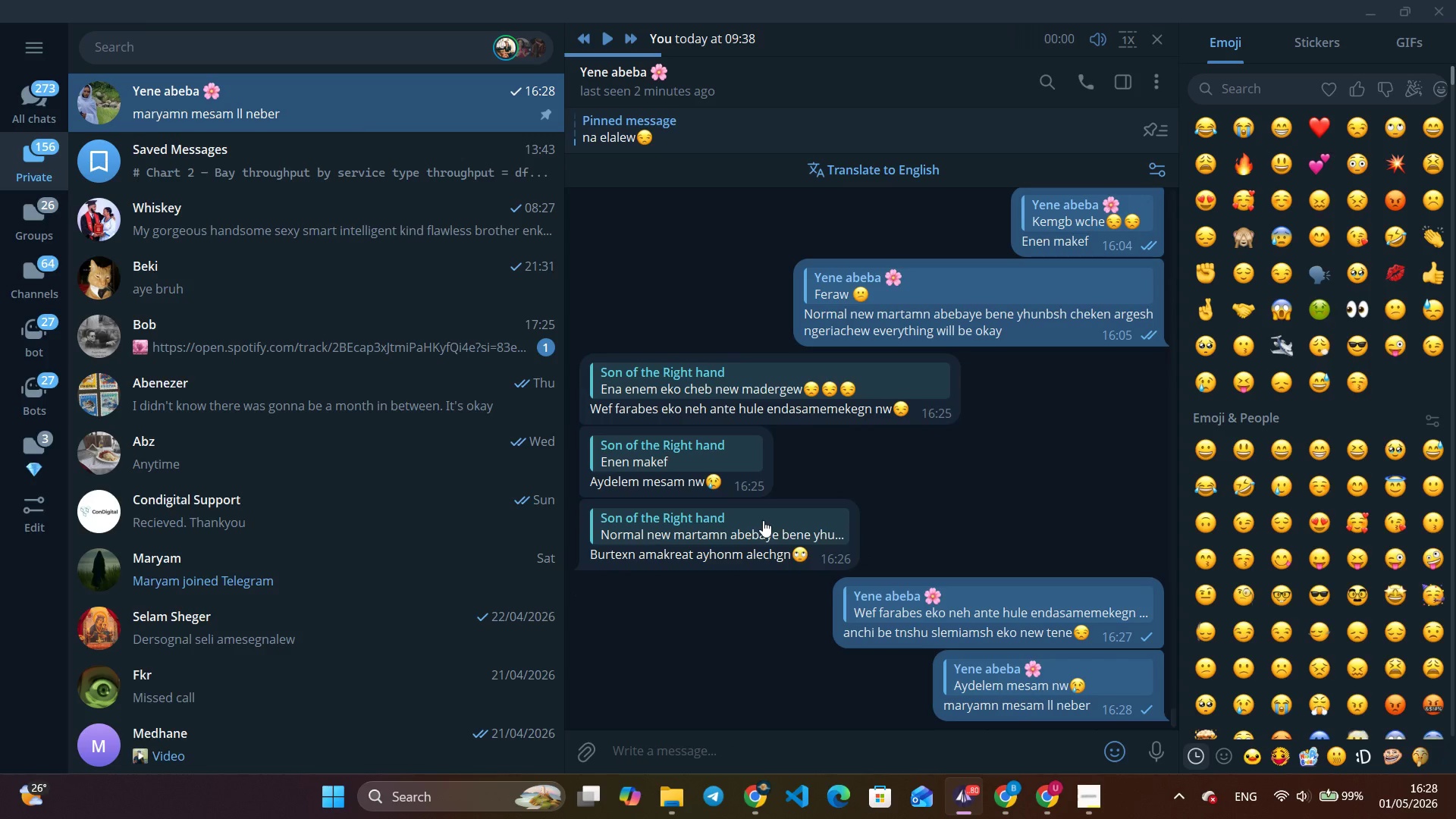 
right_click([719, 475])
 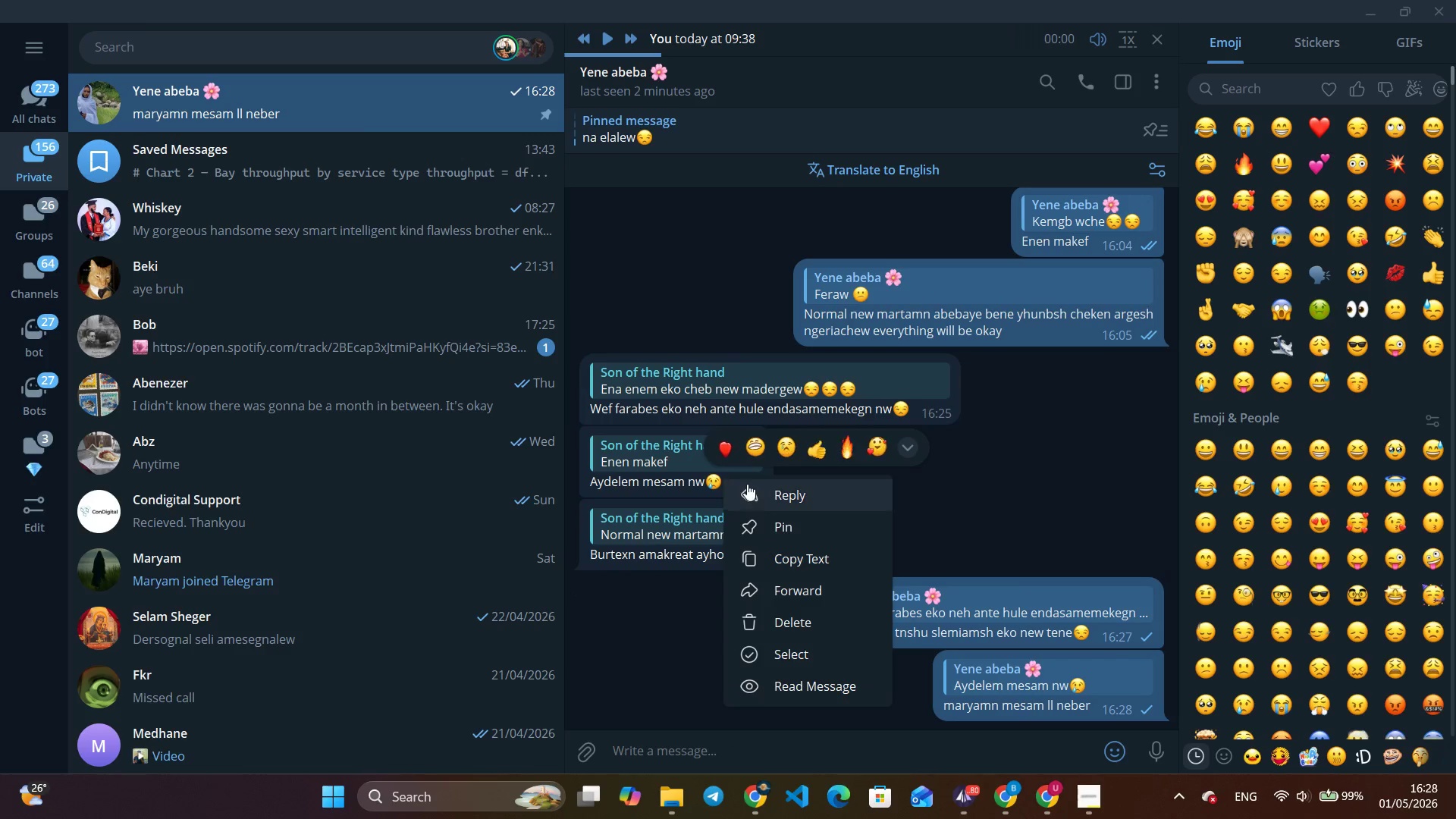 
left_click([747, 484])
 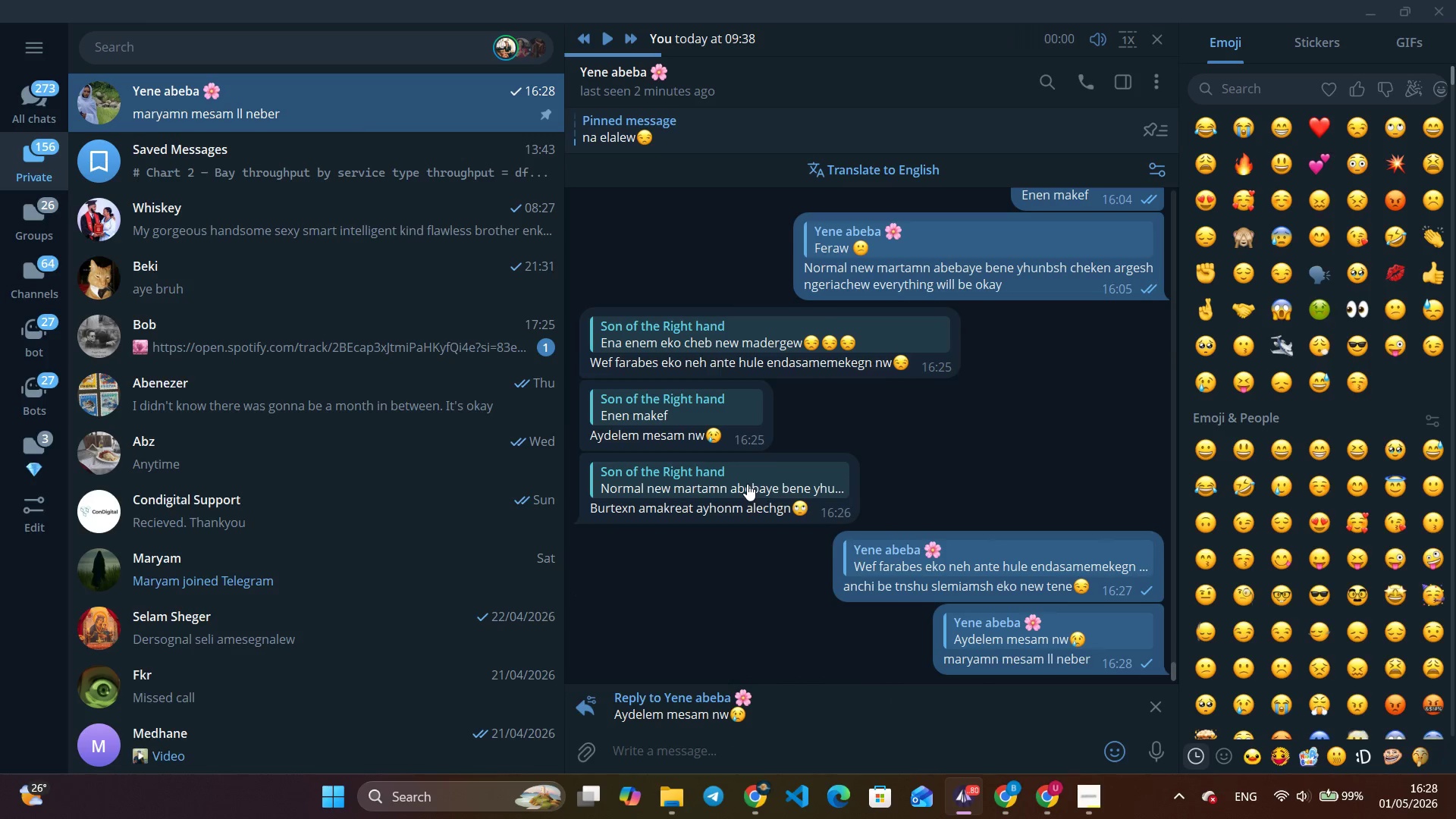 
type(ena meth)
key(Backspace)
type(cjhe)
key(Backspace)
key(Backspace)
type(e lsamsha)
 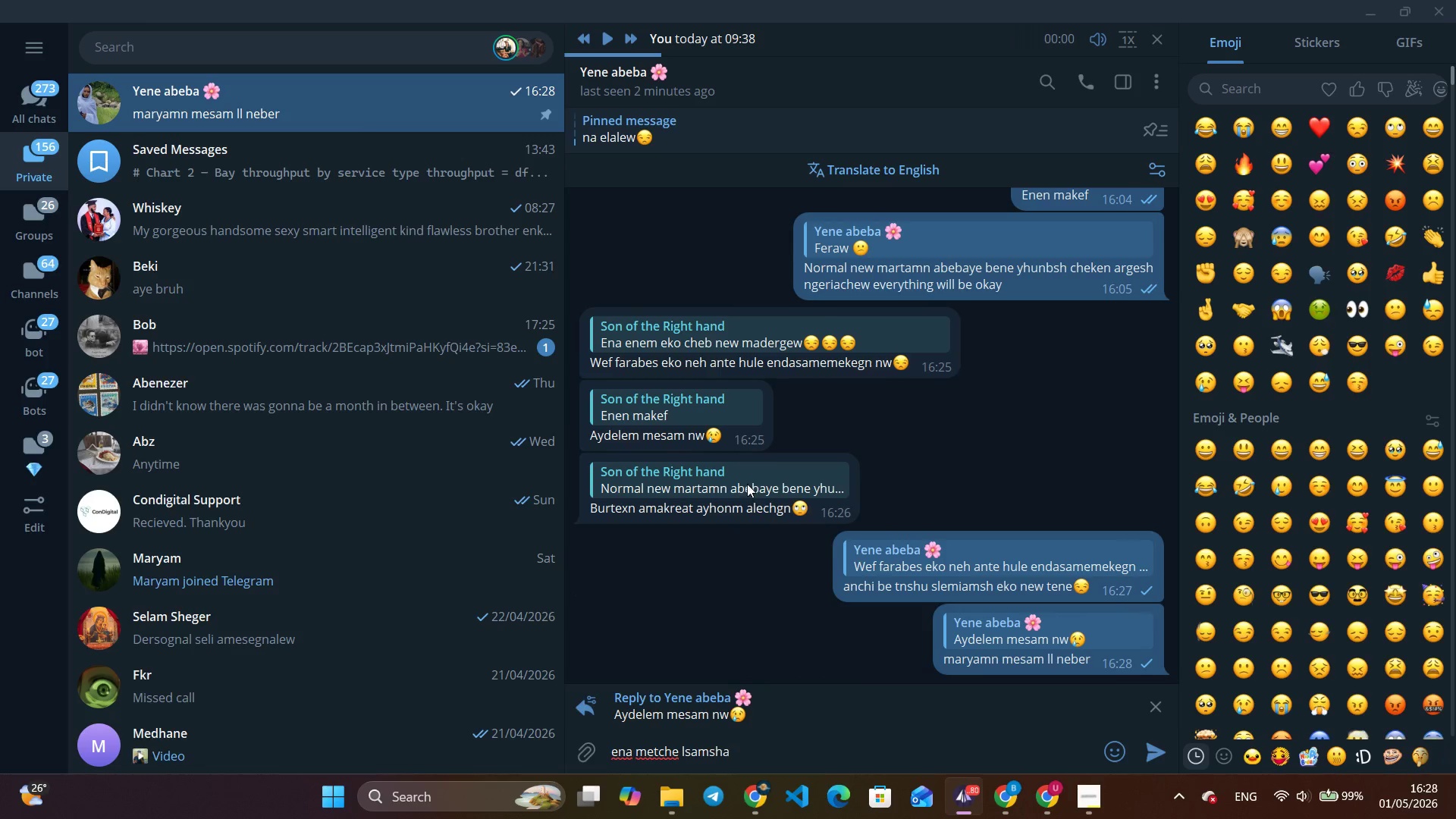 
key(Enter)
 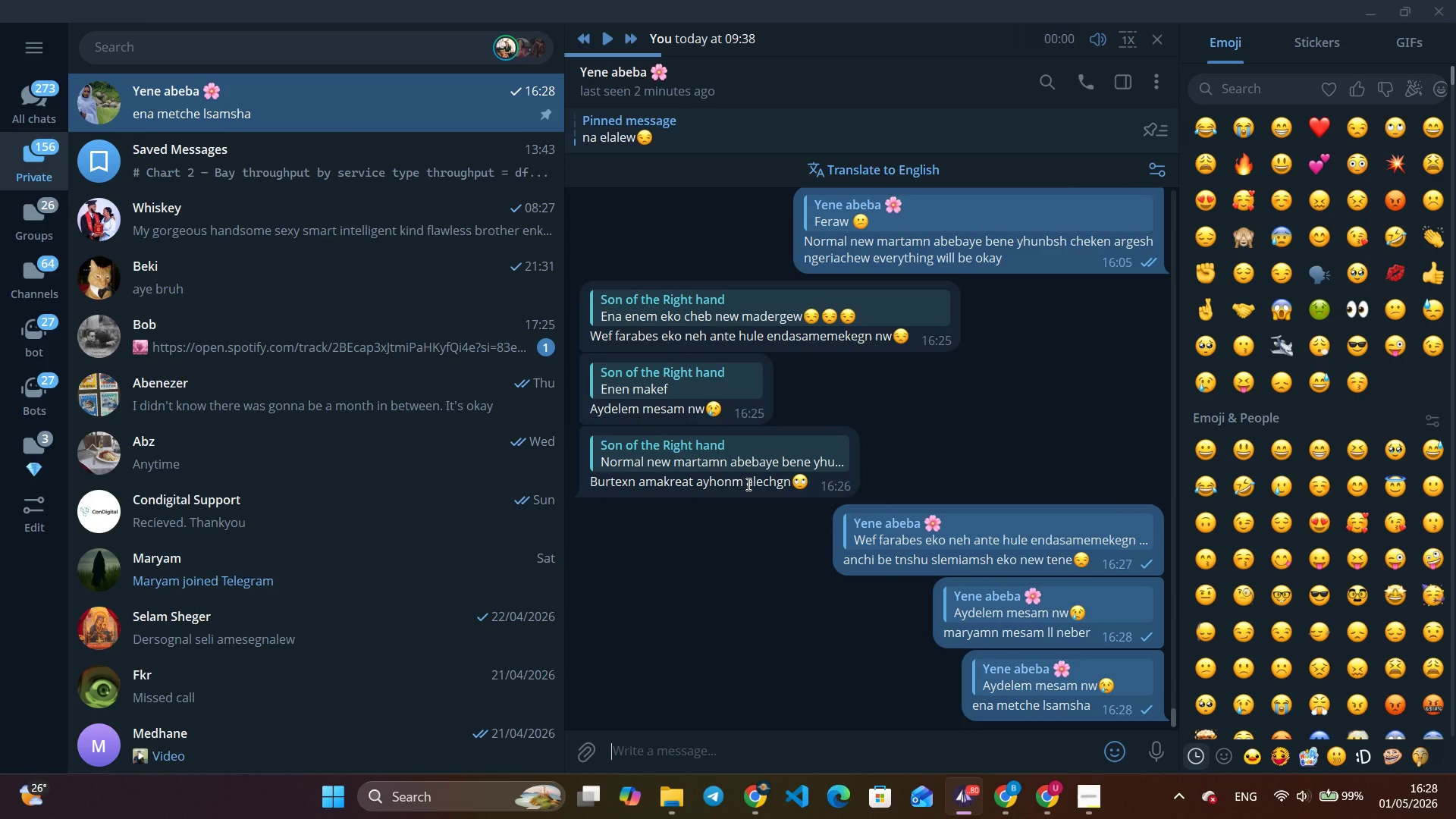 
right_click([780, 476])
 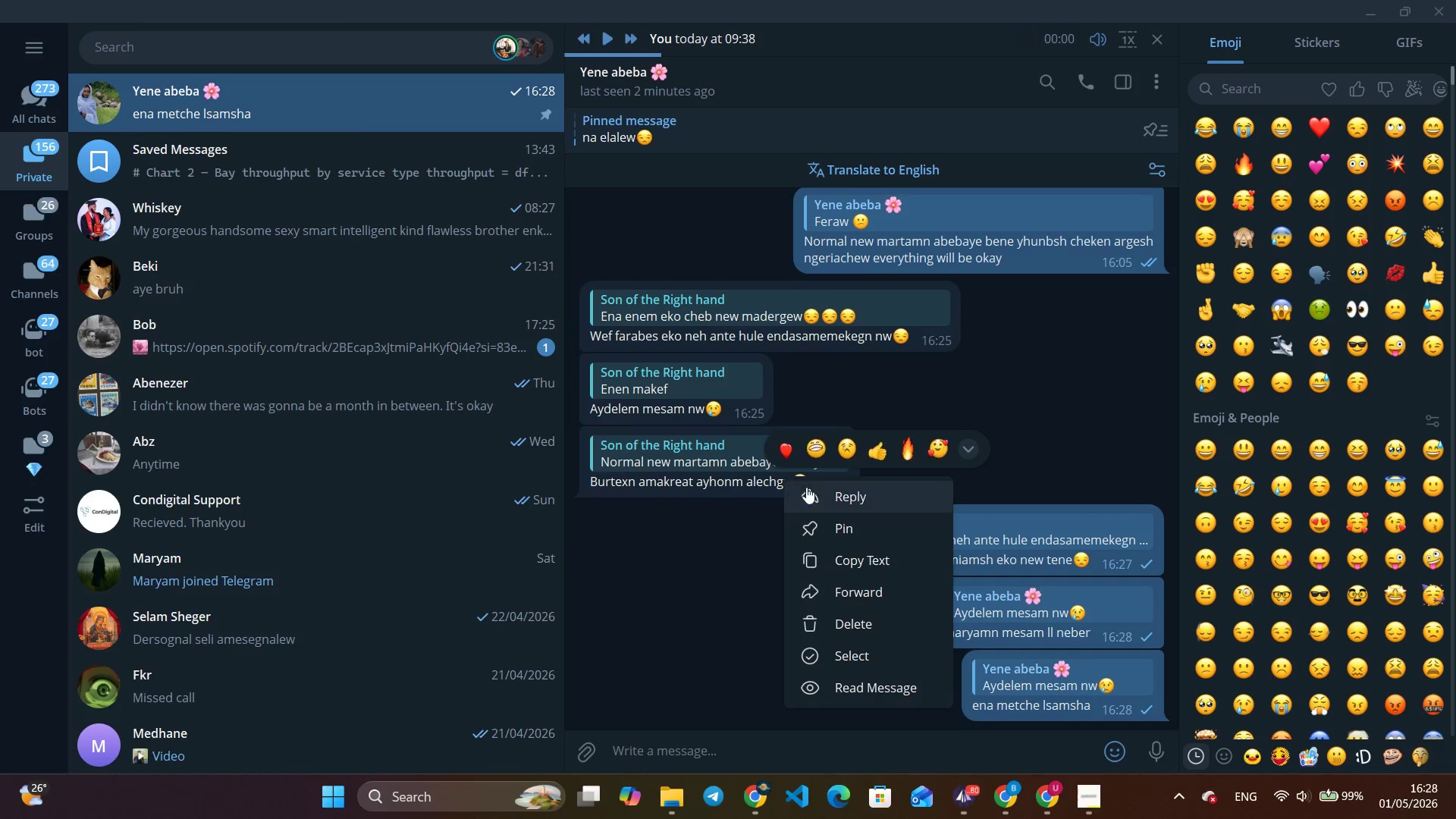 
left_click([810, 490])
 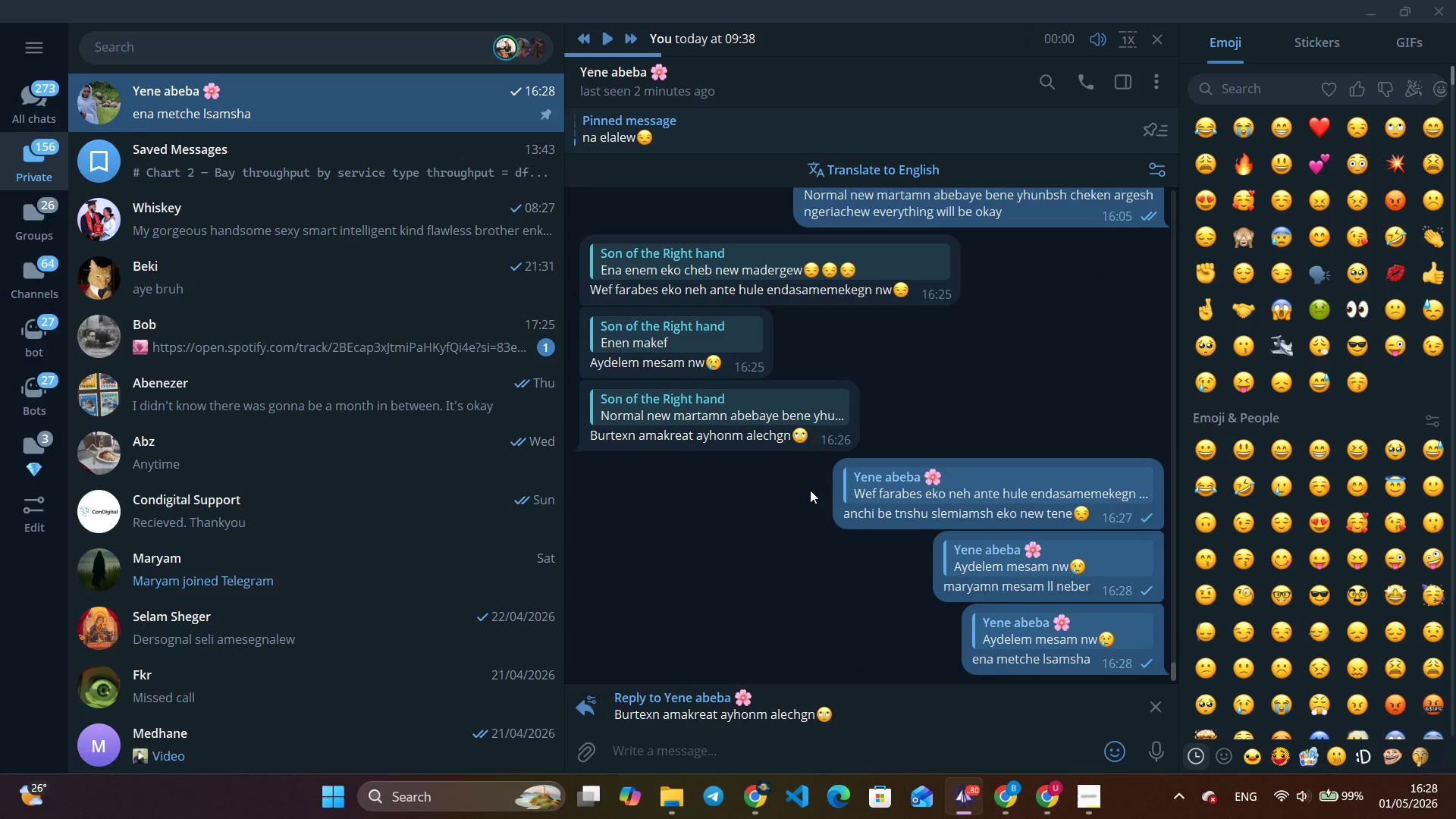 
type(beha)
key(Backspace)
type(uala edewllsh ena bedenb enaweralen kalhone atasbi lao)
key(Backspace)
key(Backspace)
type(ove leal)
key(Backspace)
key(Backspace)
type(la konjo room enyzalen eza tene bota athejim kahun behuala)
 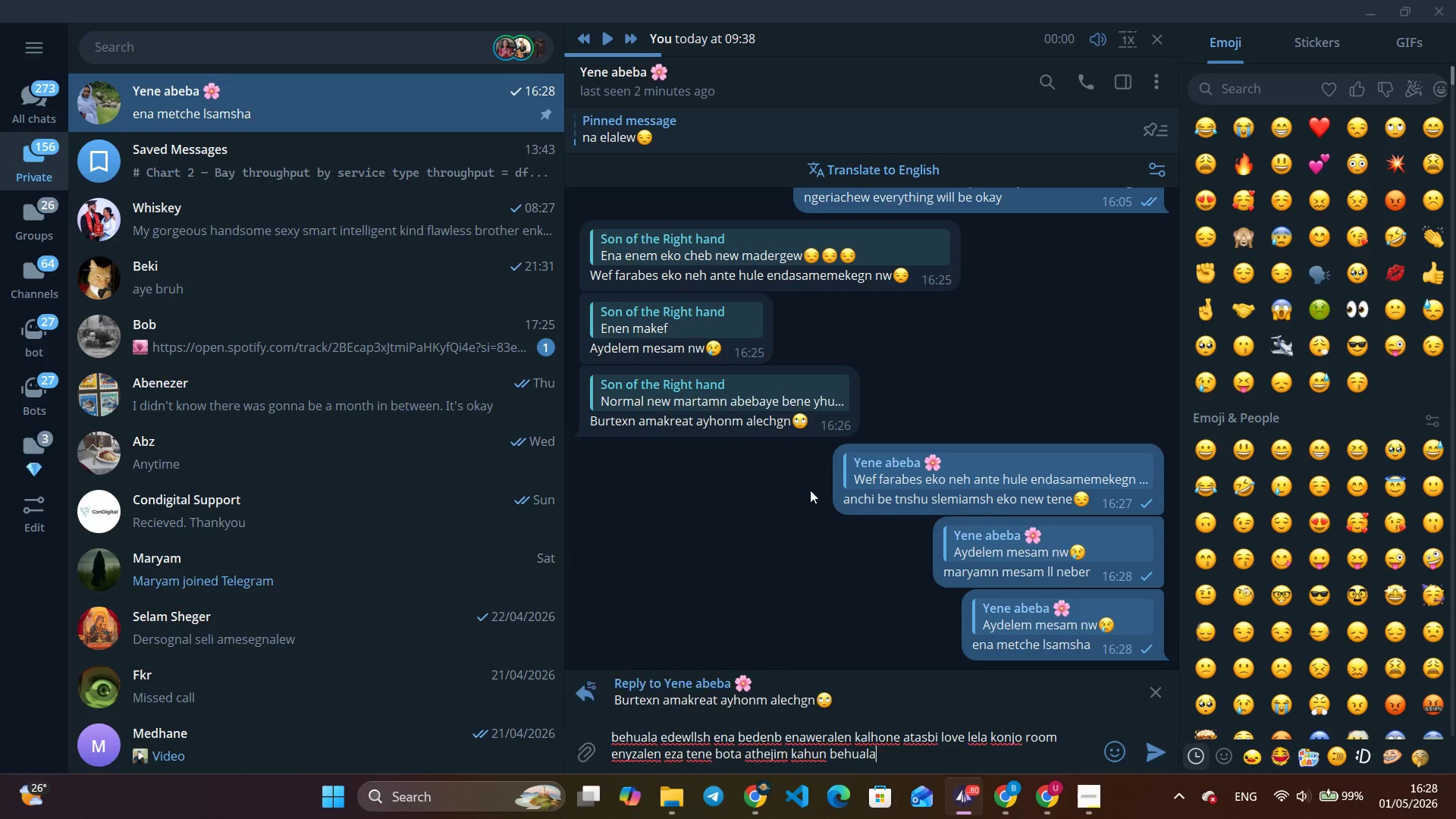 
key(Enter)
 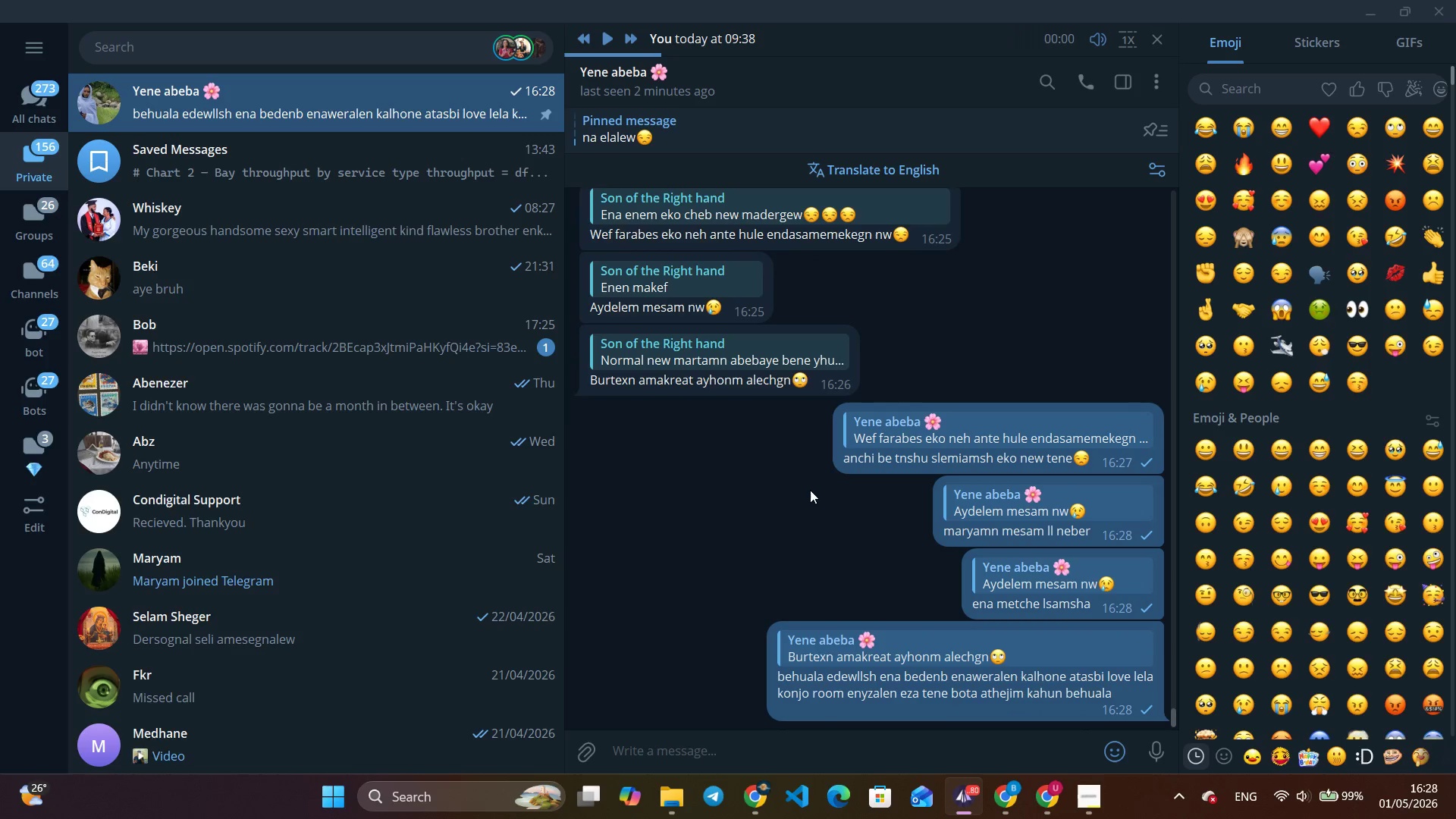 
key(Escape)
 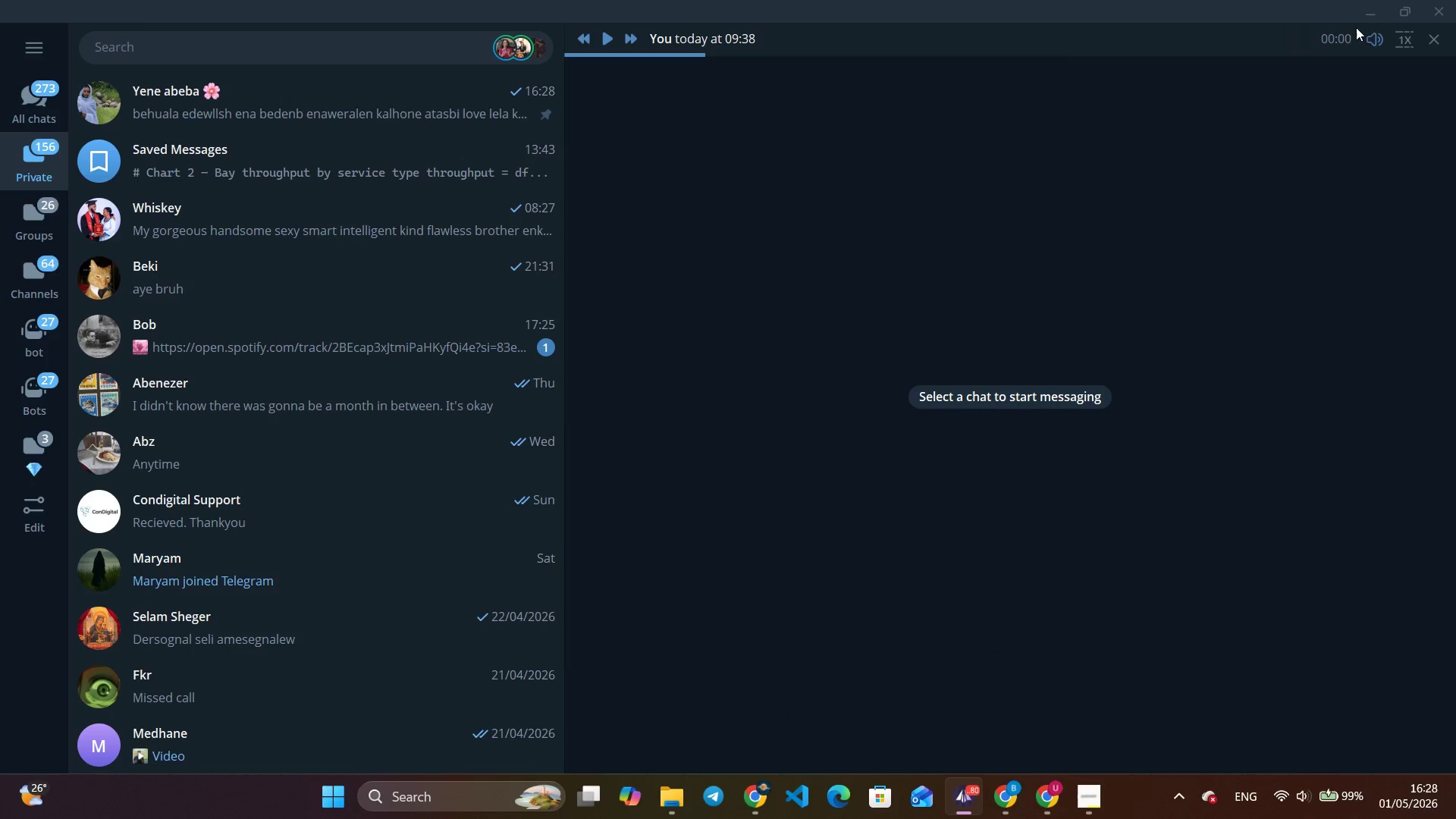 
left_click([1380, 17])
 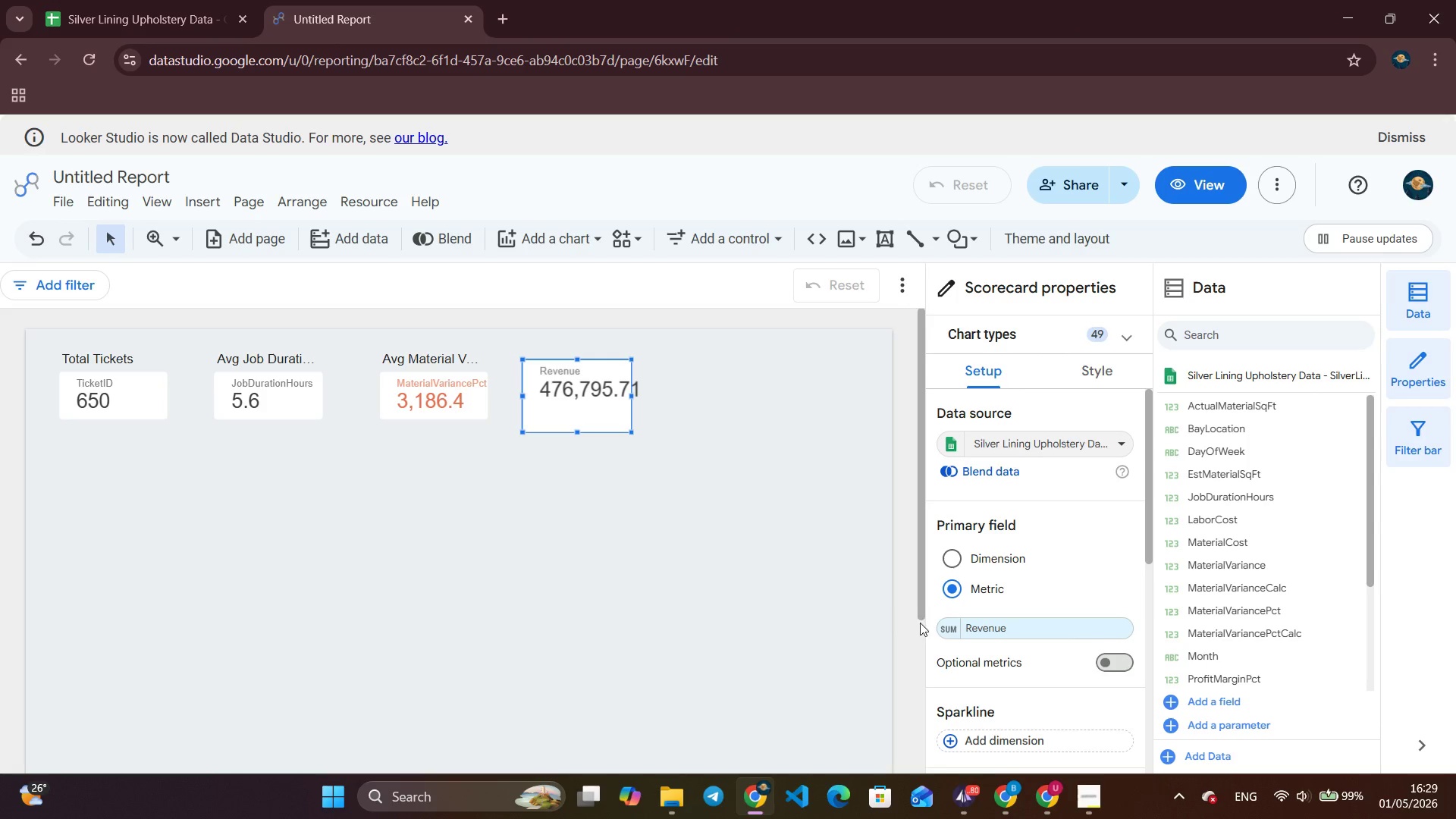 
wait(16.22)
 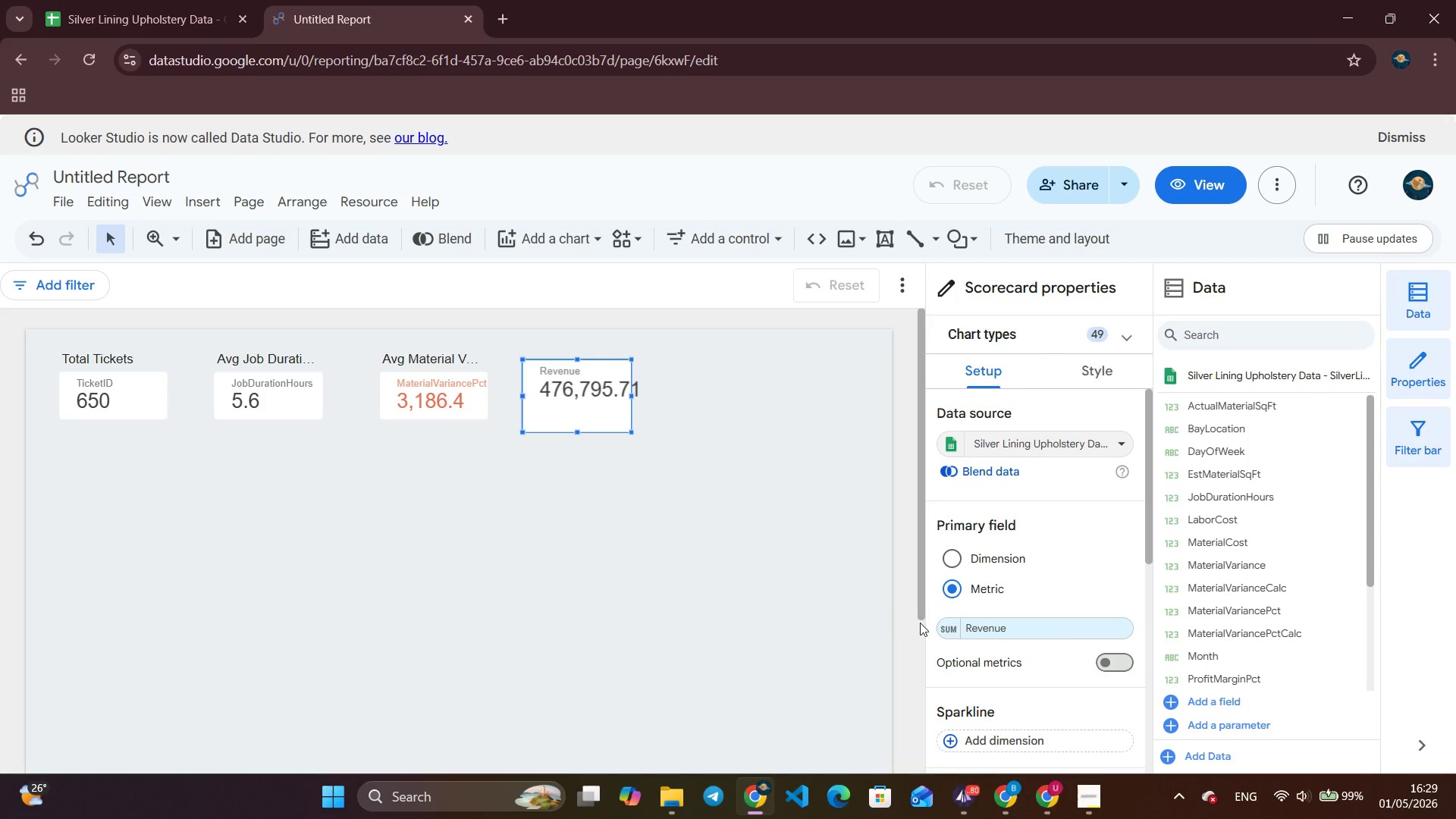 
left_click([1087, 378])
 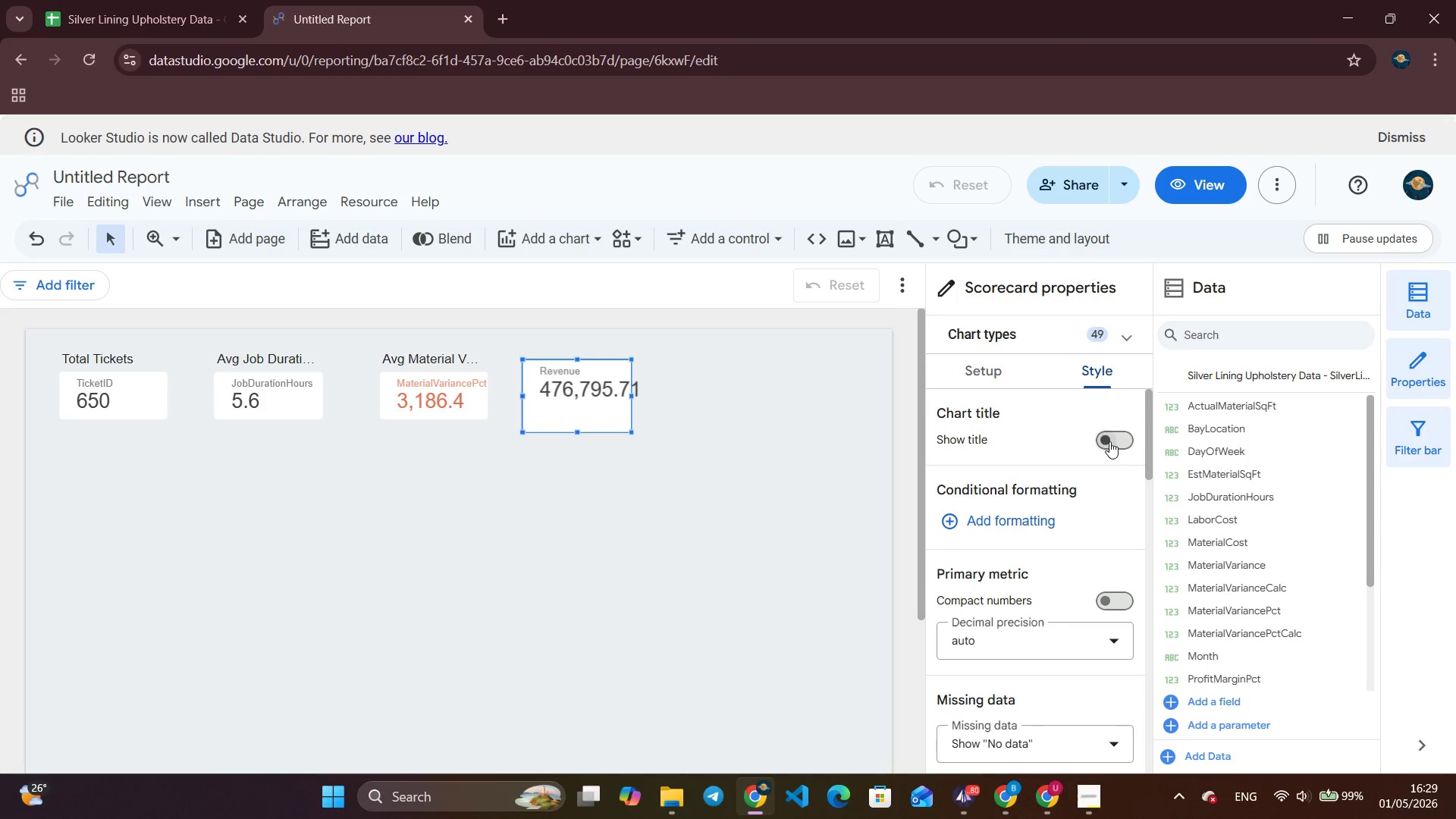 
left_click([1109, 441])
 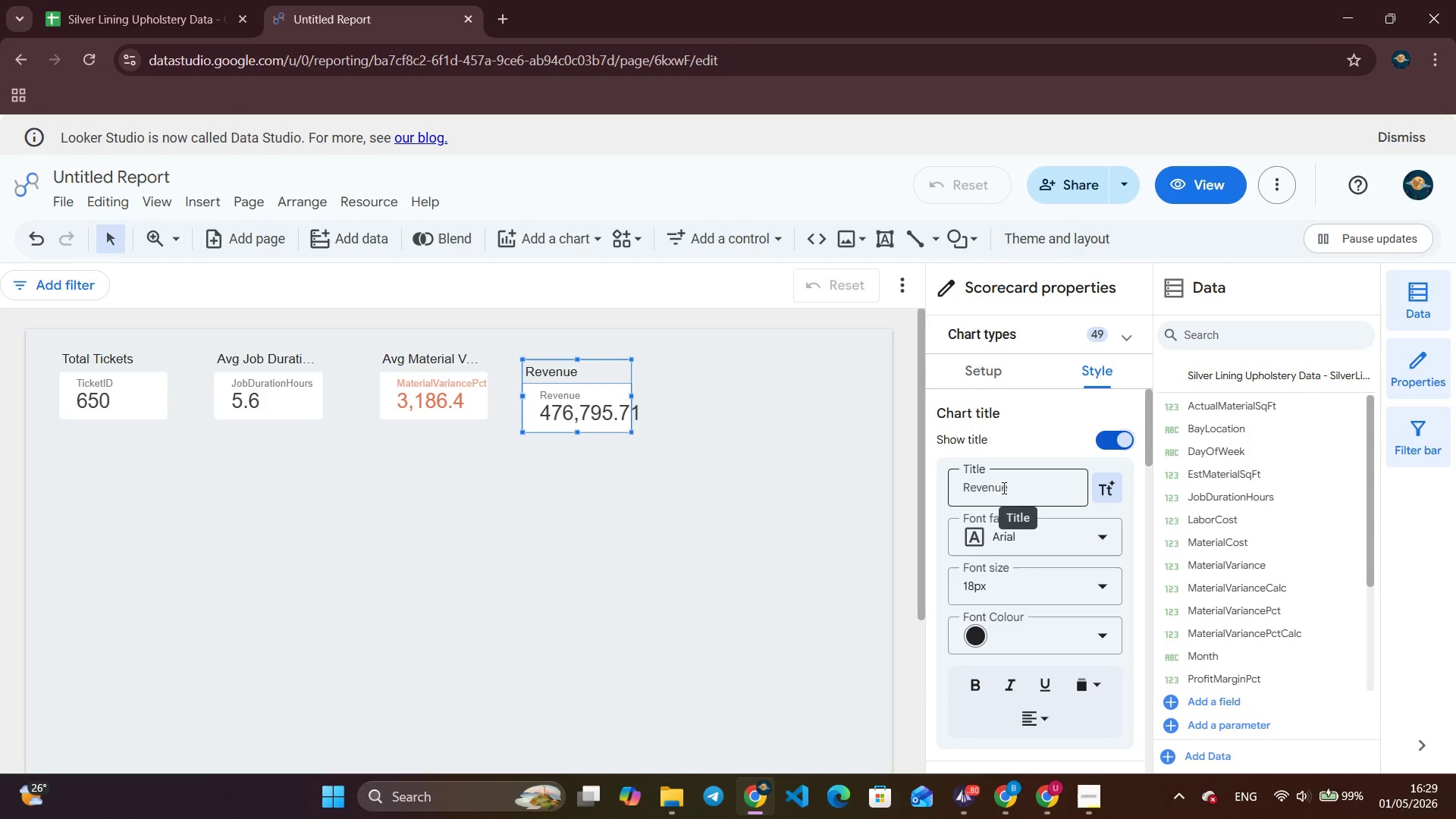 
double_click([1003, 488])
 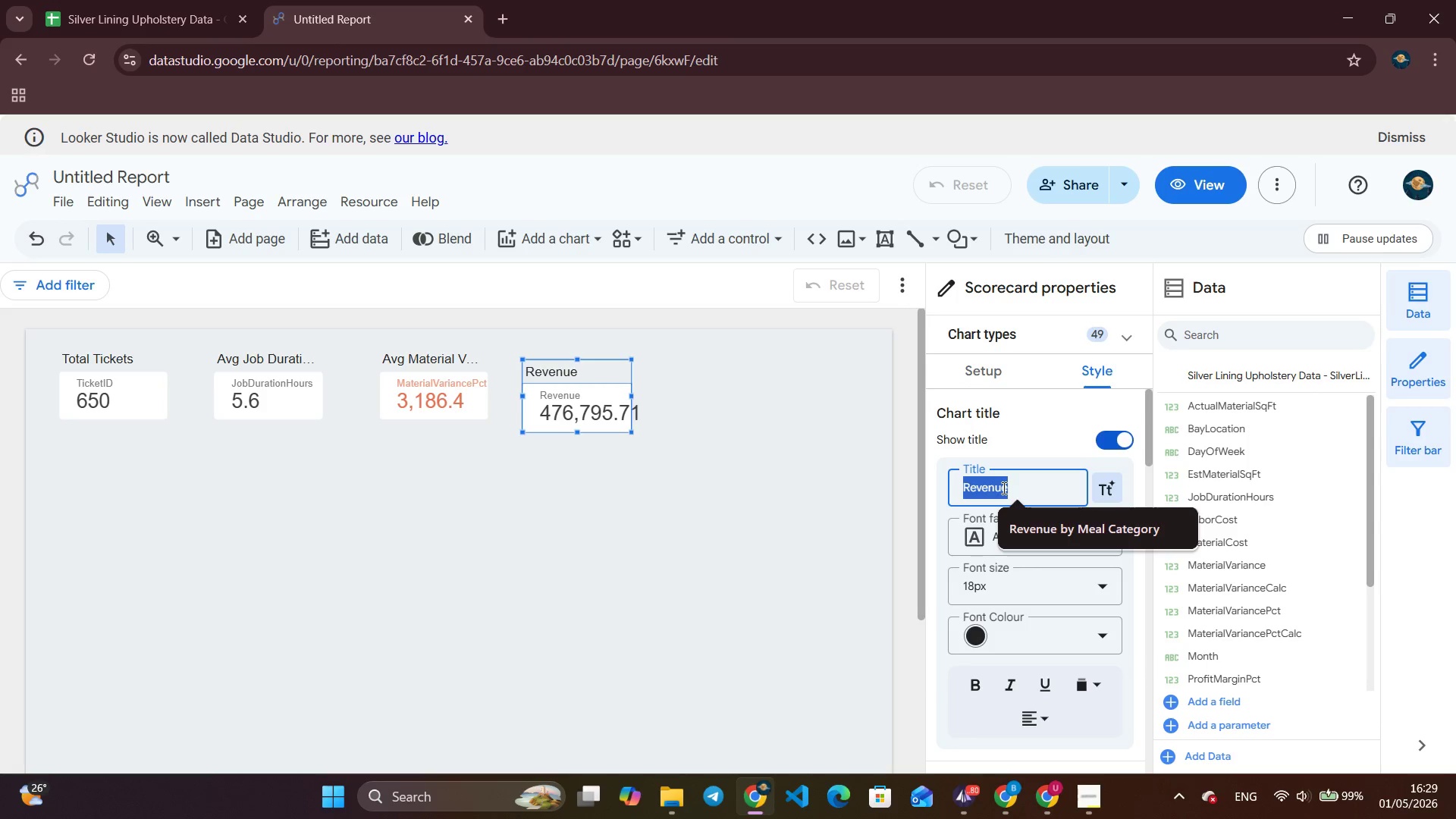 
triple_click([1003, 488])
 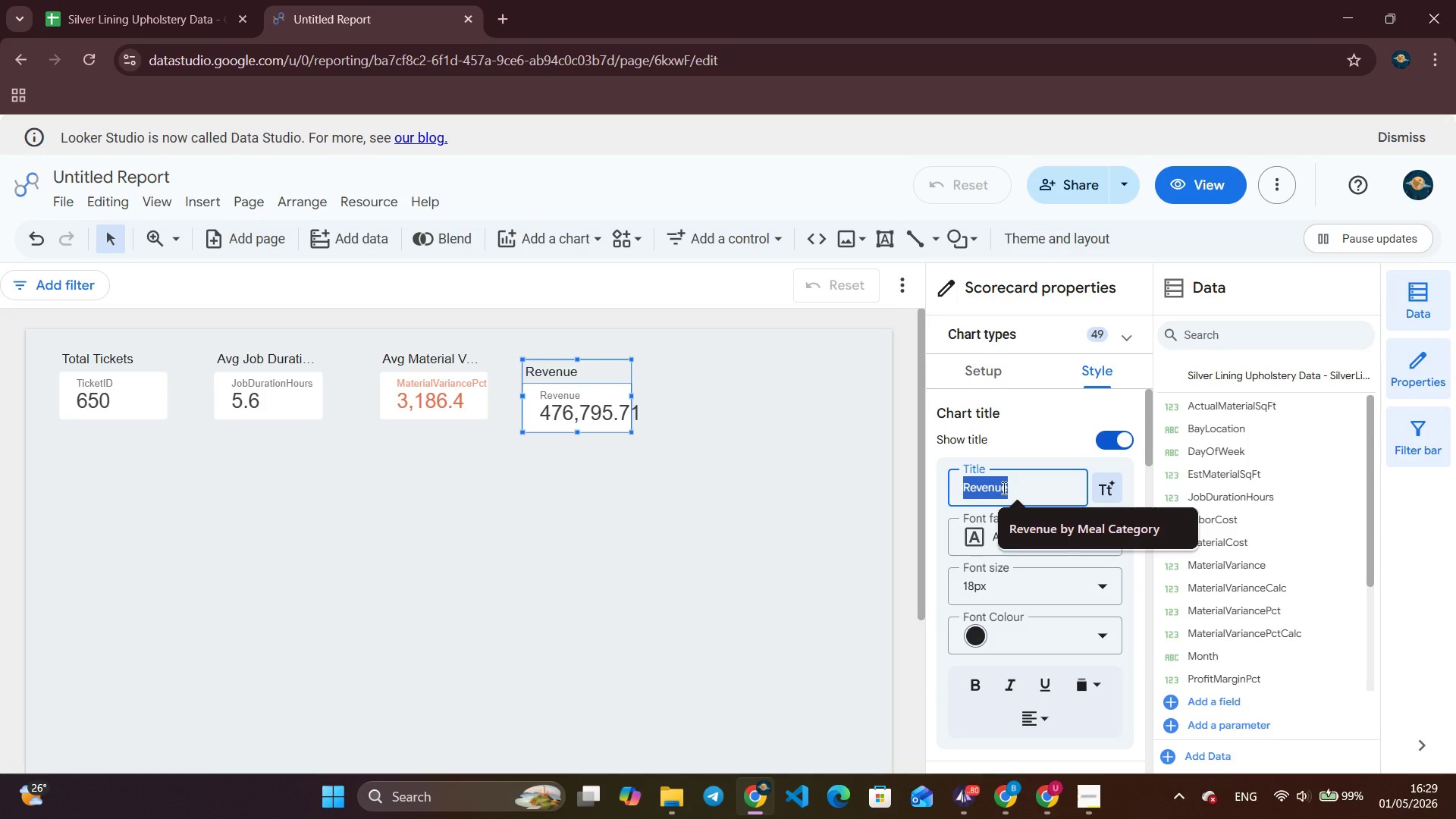 
key(Shift+T)
 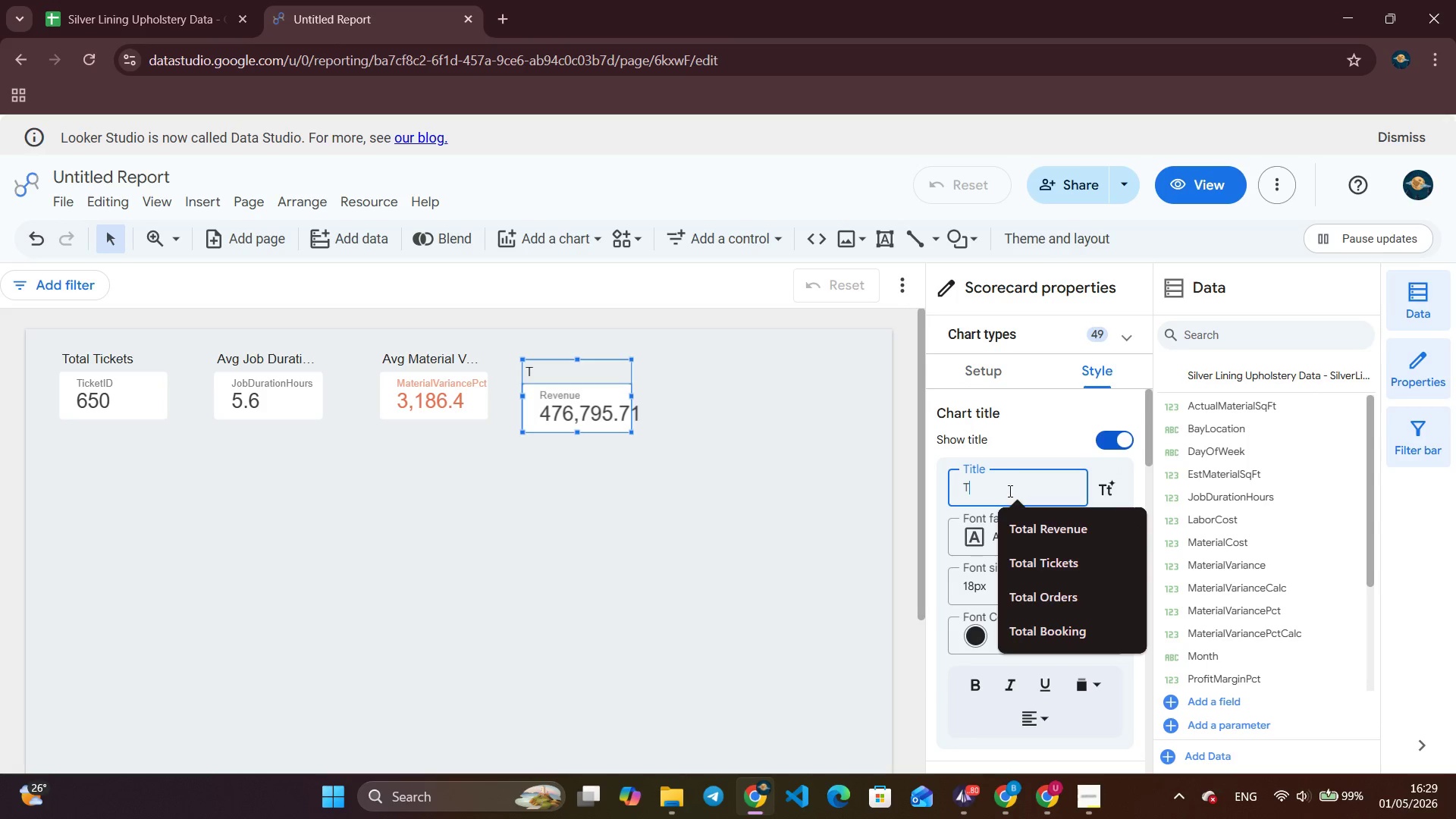 
left_click([1029, 519])
 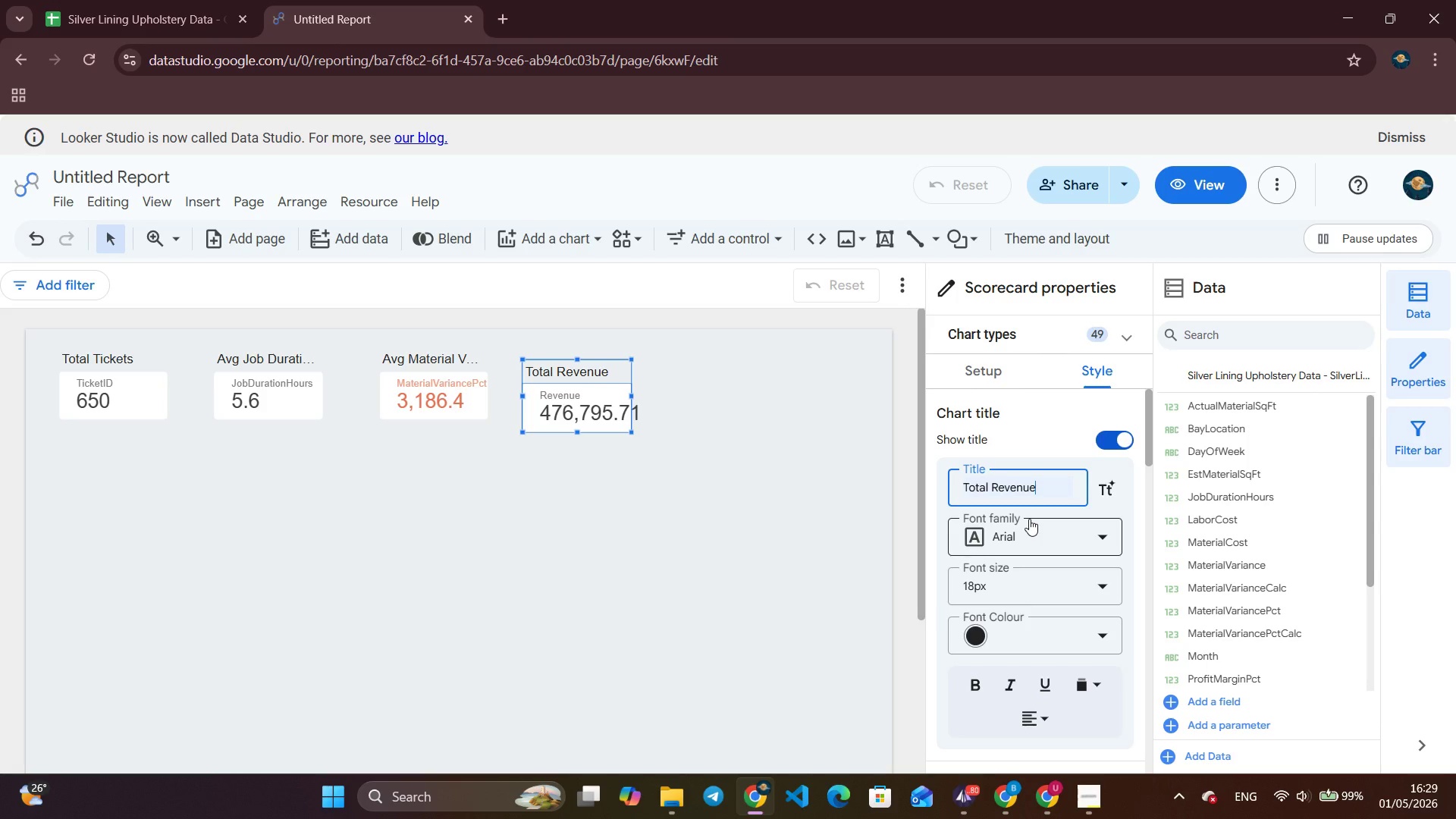 
wait(16.91)
 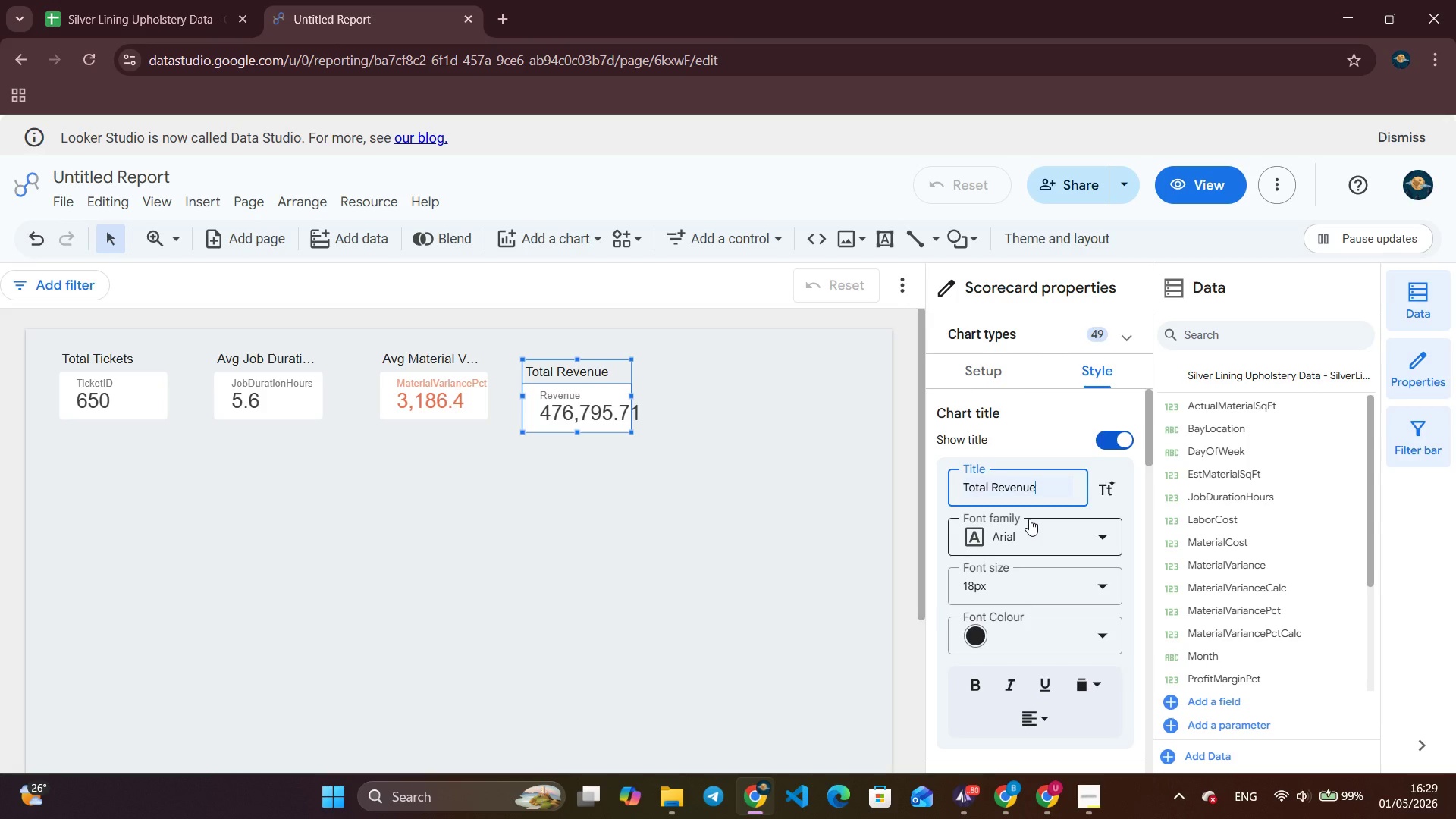 
scroll: coordinate [1089, 584], scroll_direction: down, amount: 5.0
 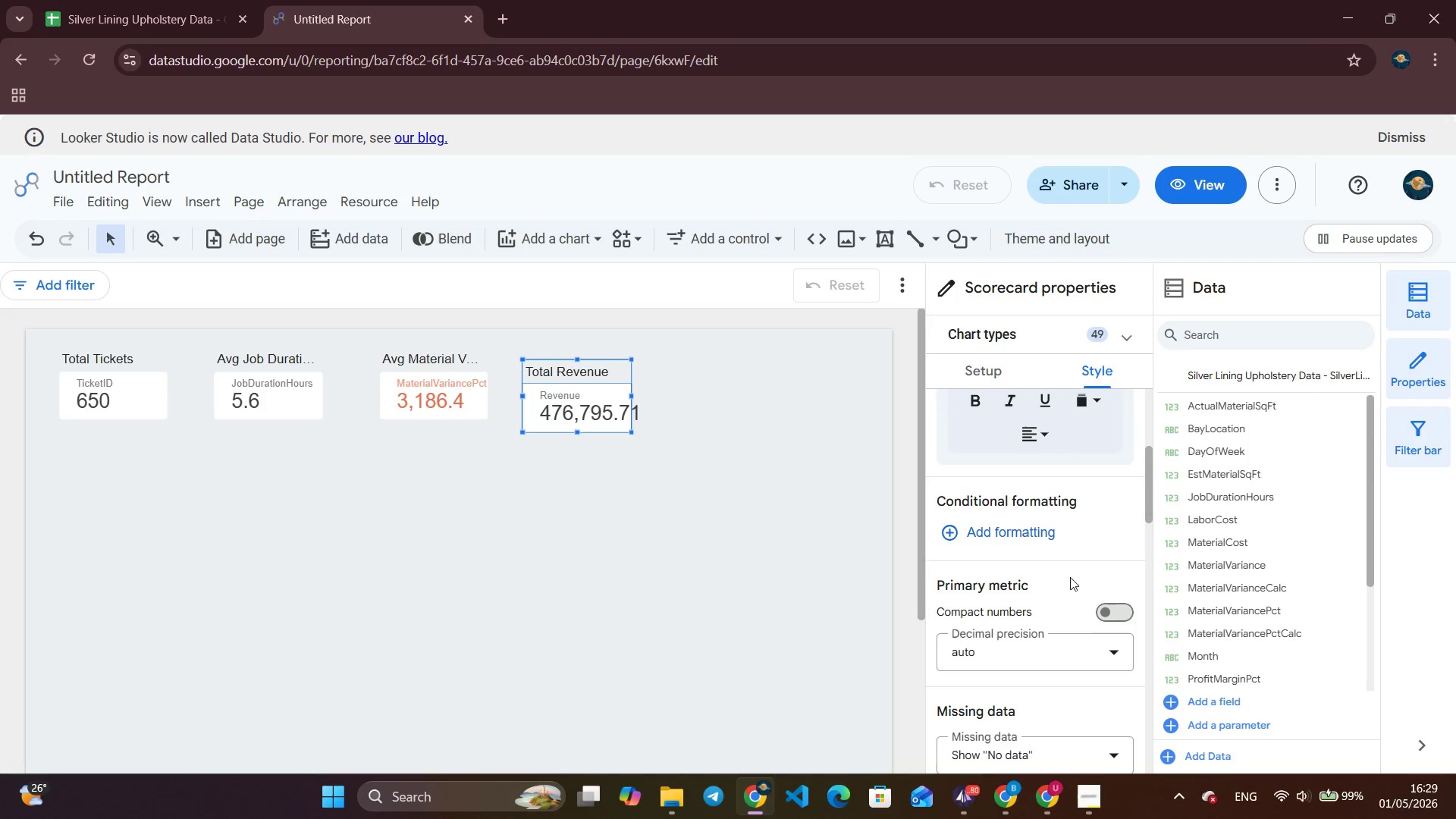 
left_click([1037, 544])
 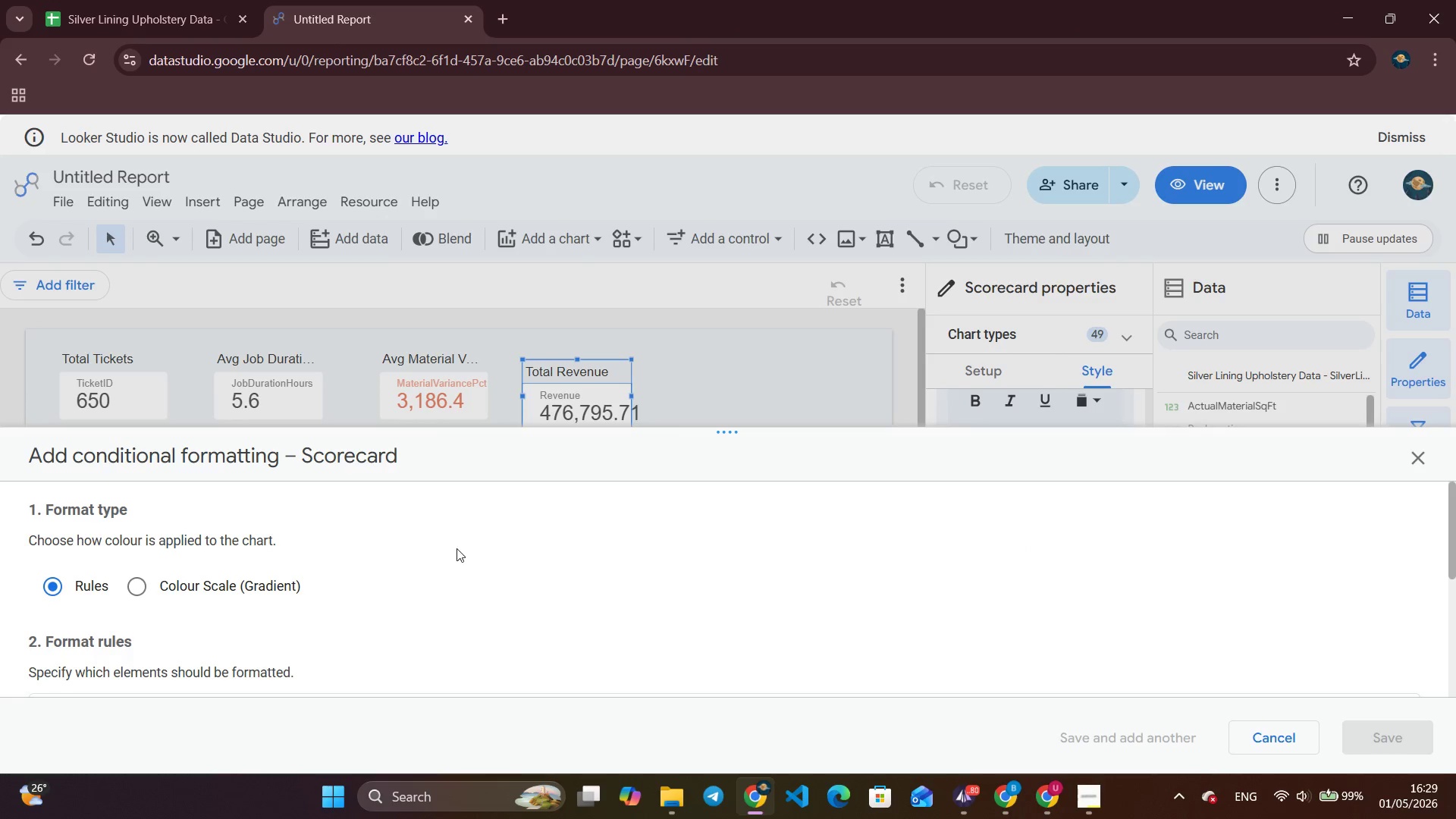 
scroll: coordinate [205, 572], scroll_direction: down, amount: 1.0
 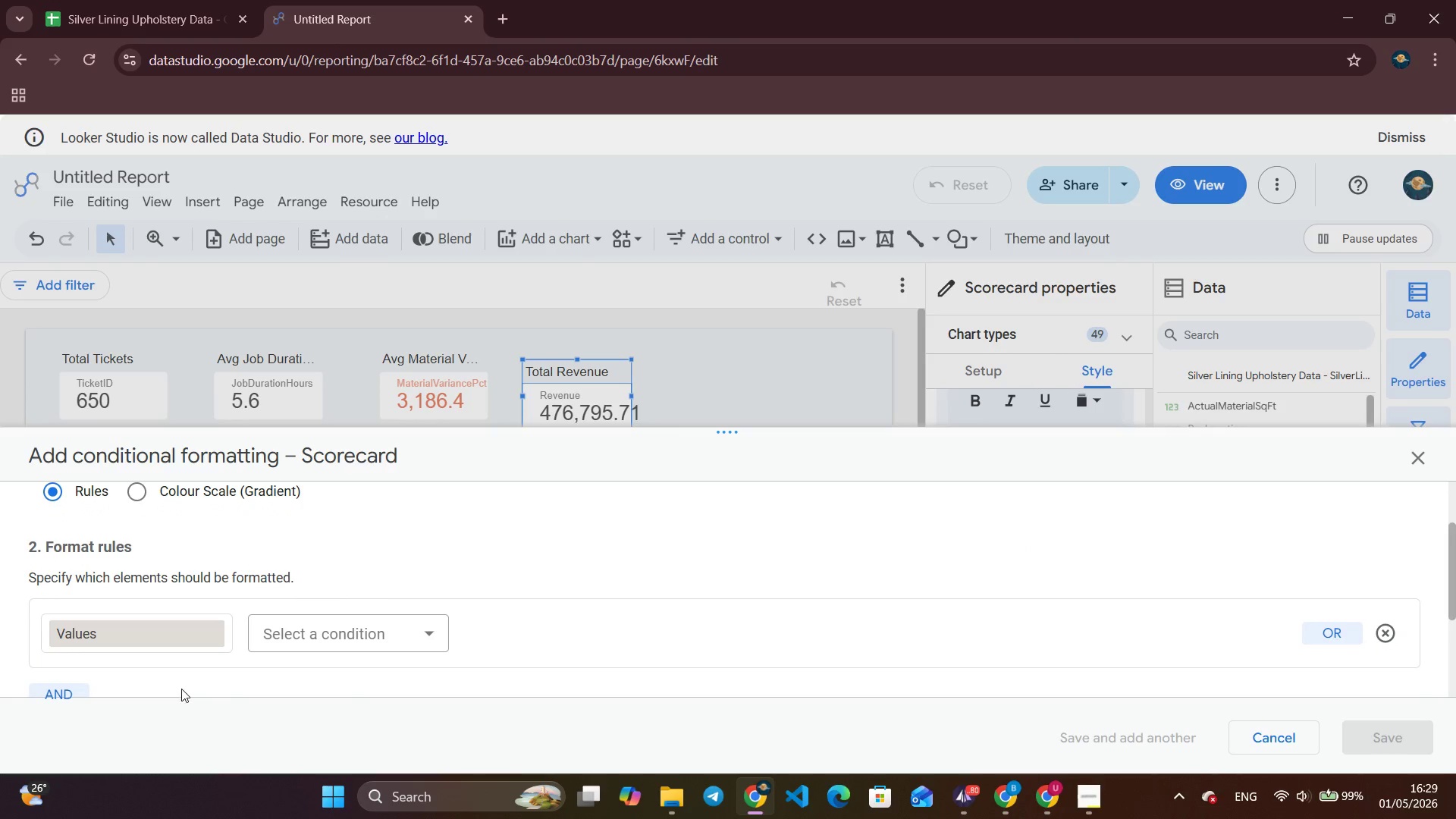 
left_click([200, 633])
 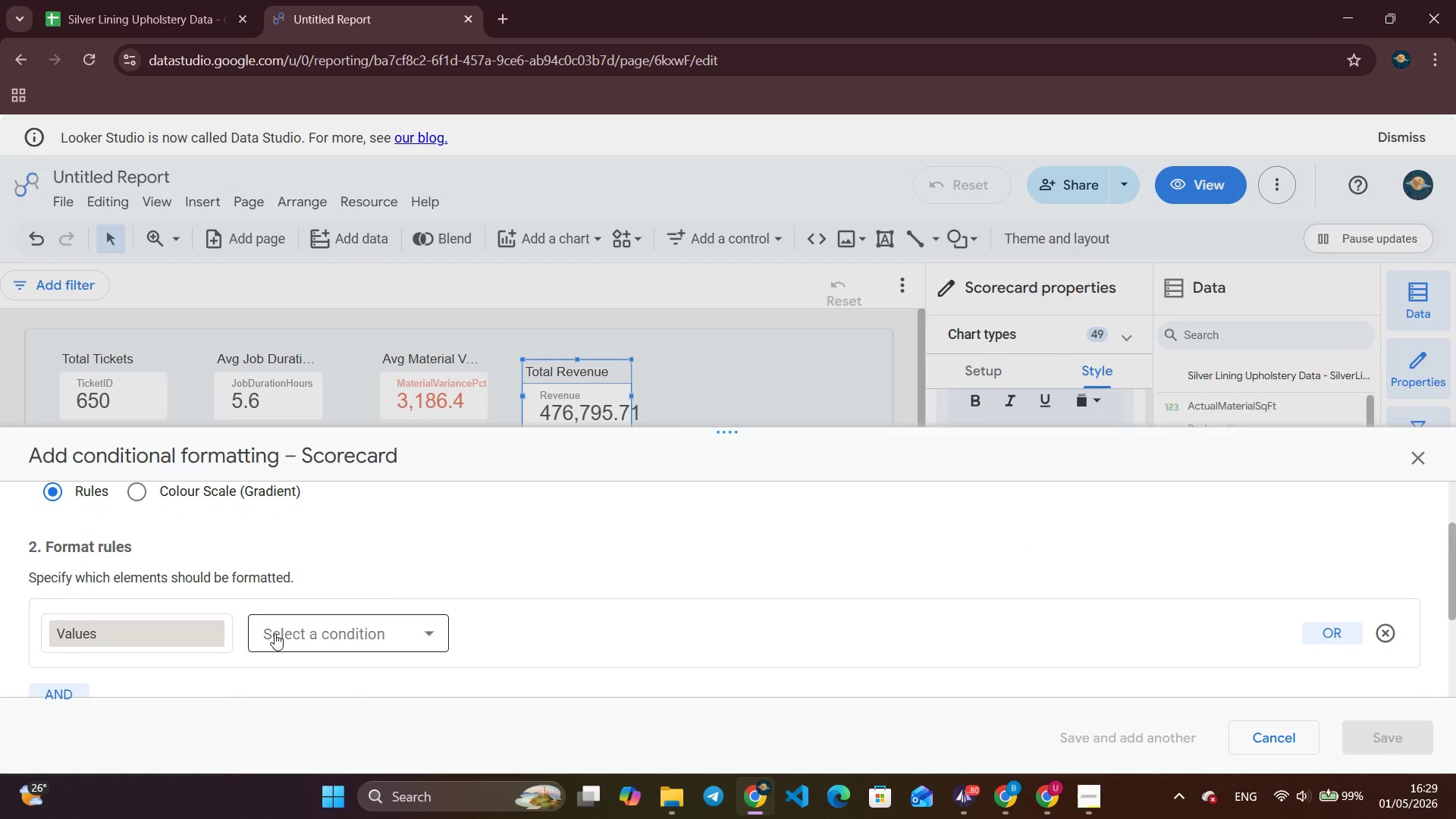 
left_click([370, 633])
 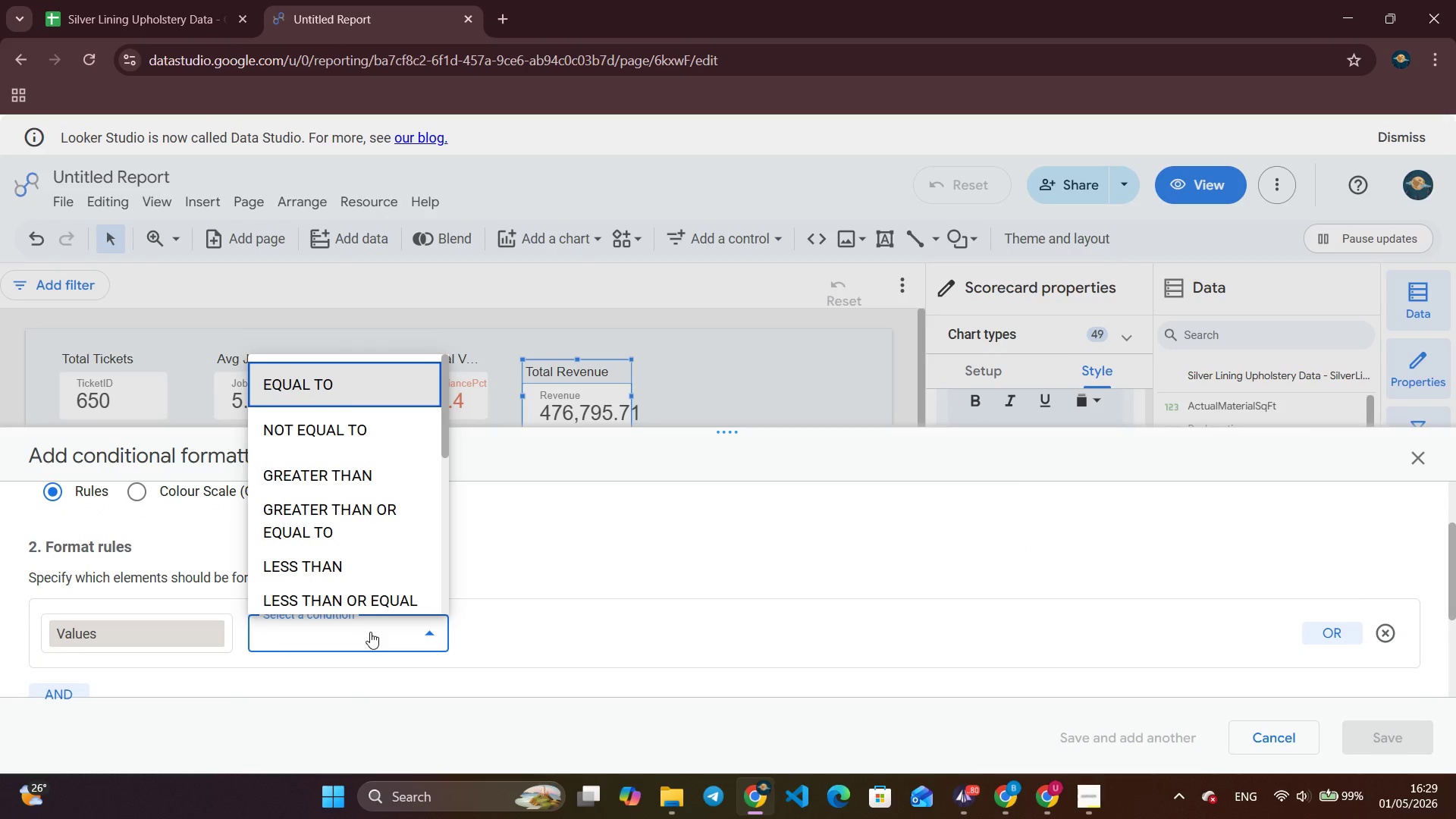 
scroll: coordinate [354, 507], scroll_direction: down, amount: 5.0
 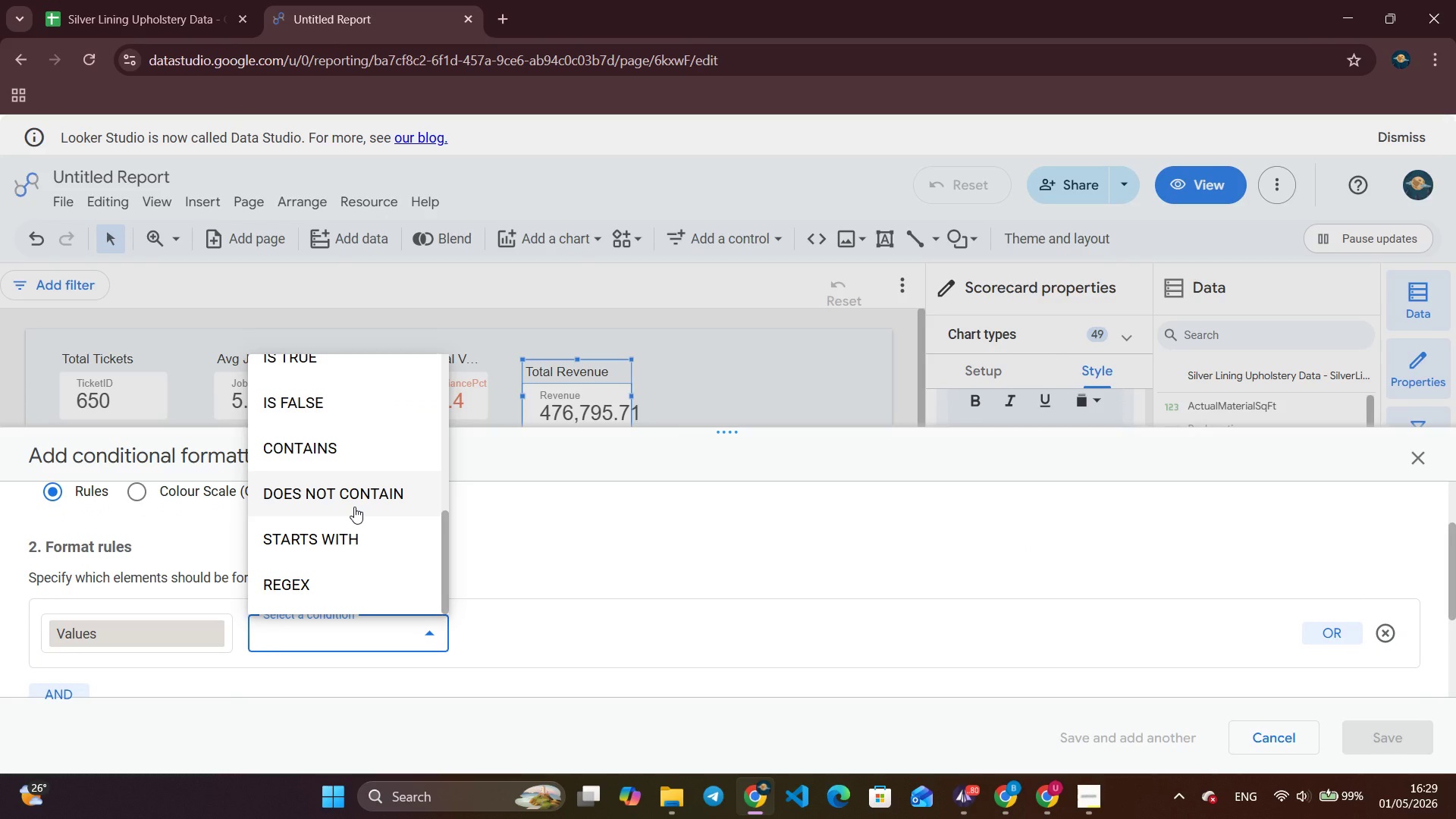 
scroll: coordinate [354, 507], scroll_direction: up, amount: 4.0
 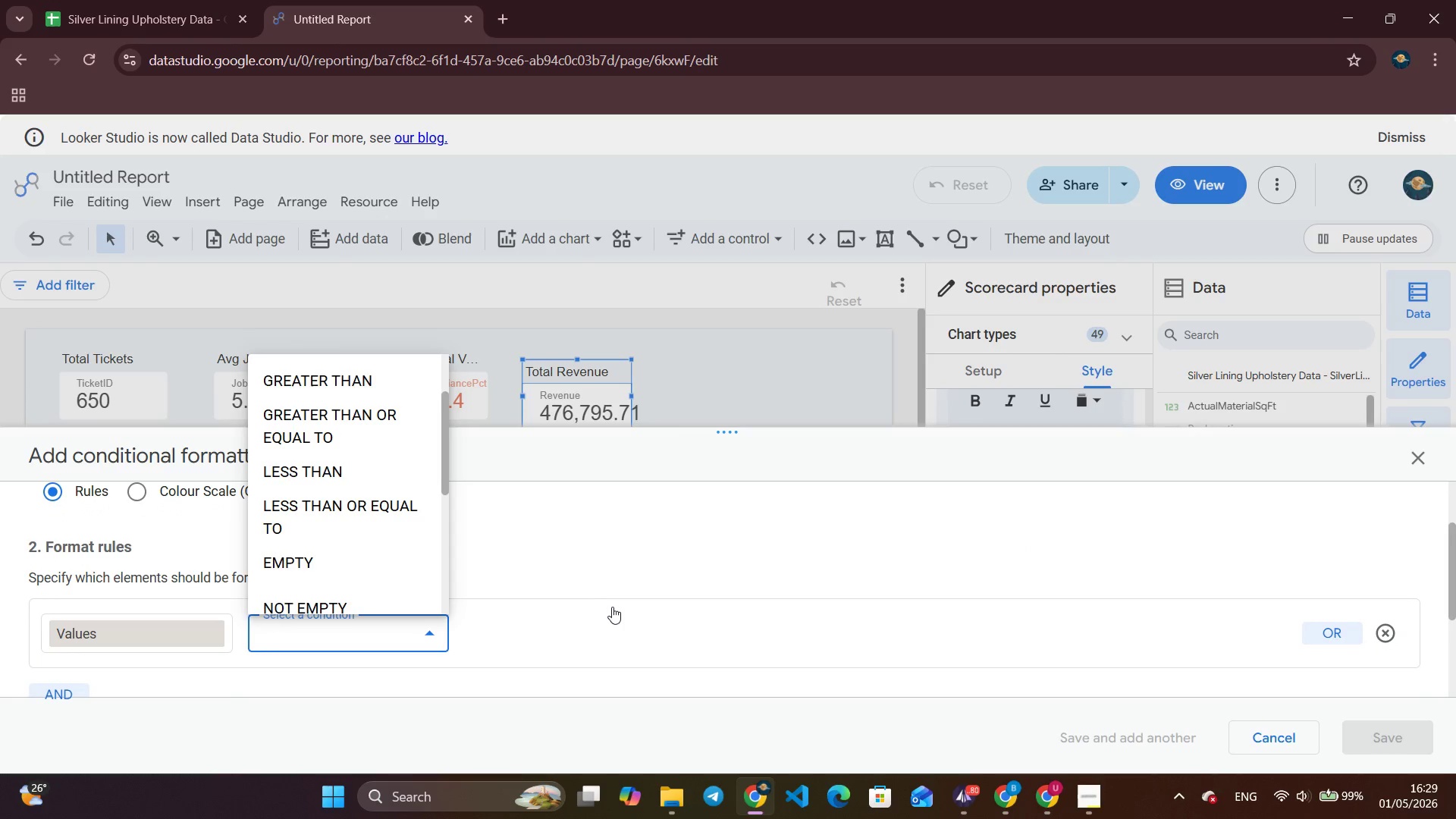 
left_click([617, 607])
 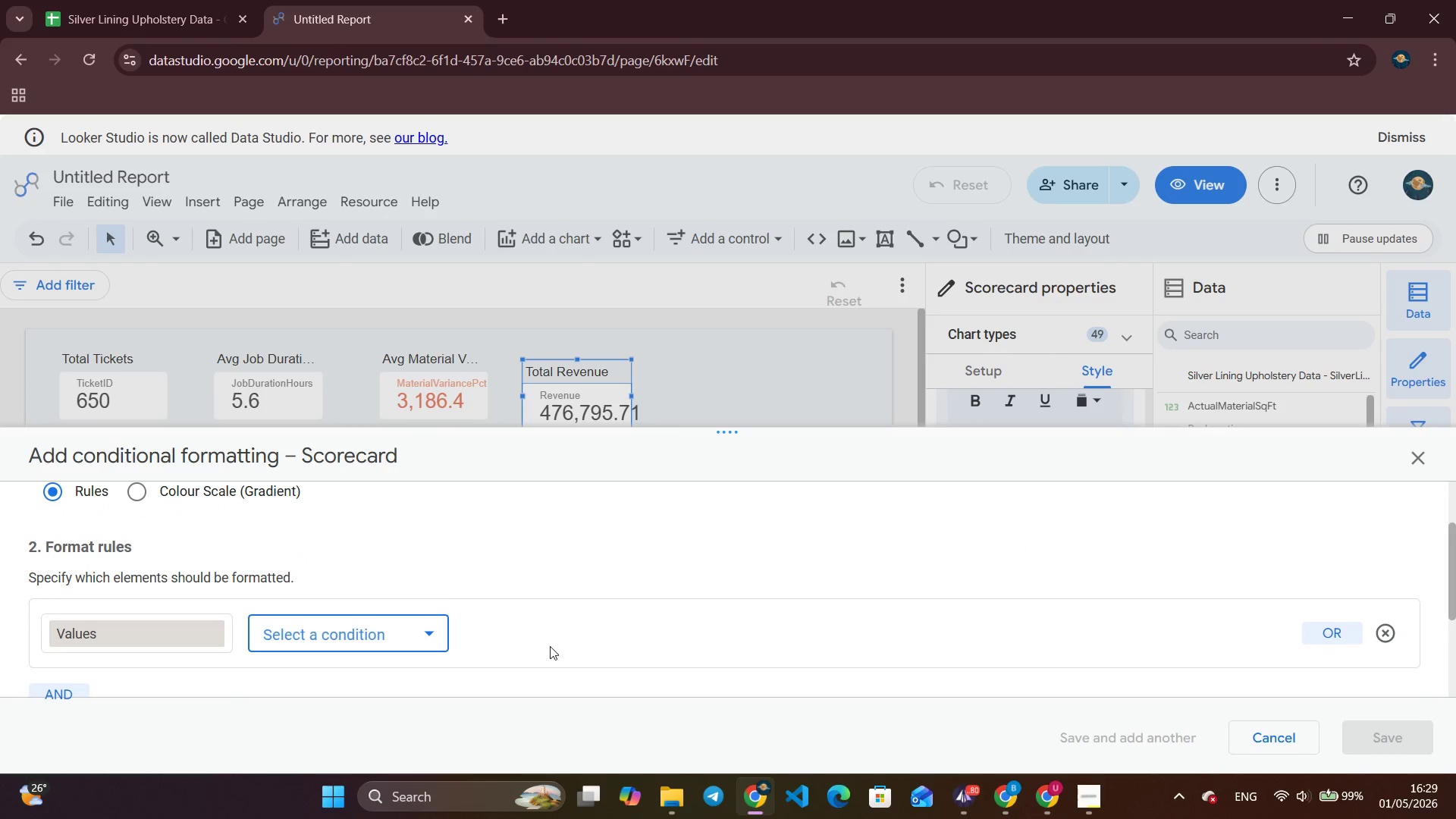 
scroll: coordinate [549, 647], scroll_direction: down, amount: 3.0
 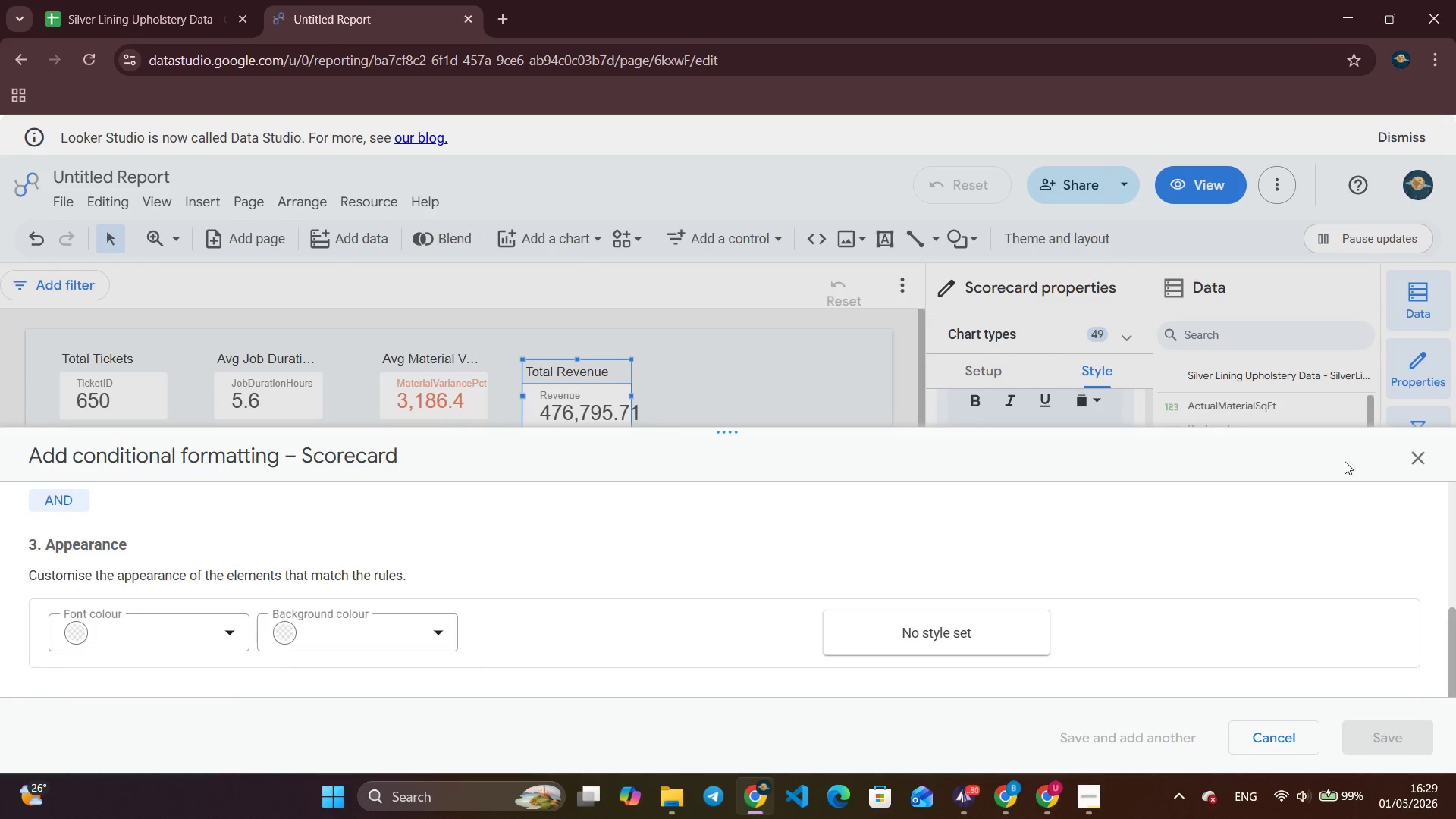 
left_click([1426, 462])
 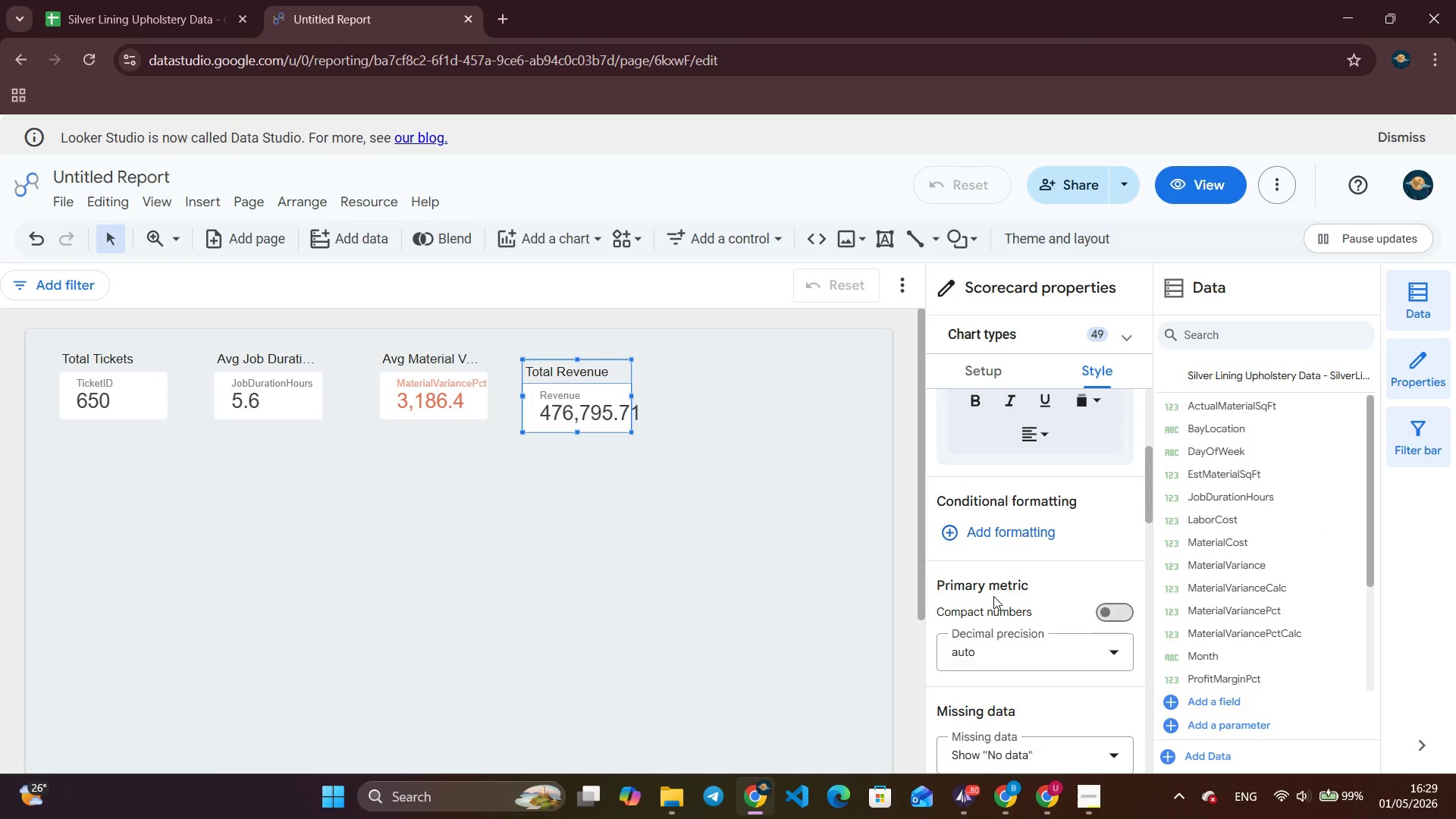 
scroll: coordinate [993, 596], scroll_direction: down, amount: 10.0
 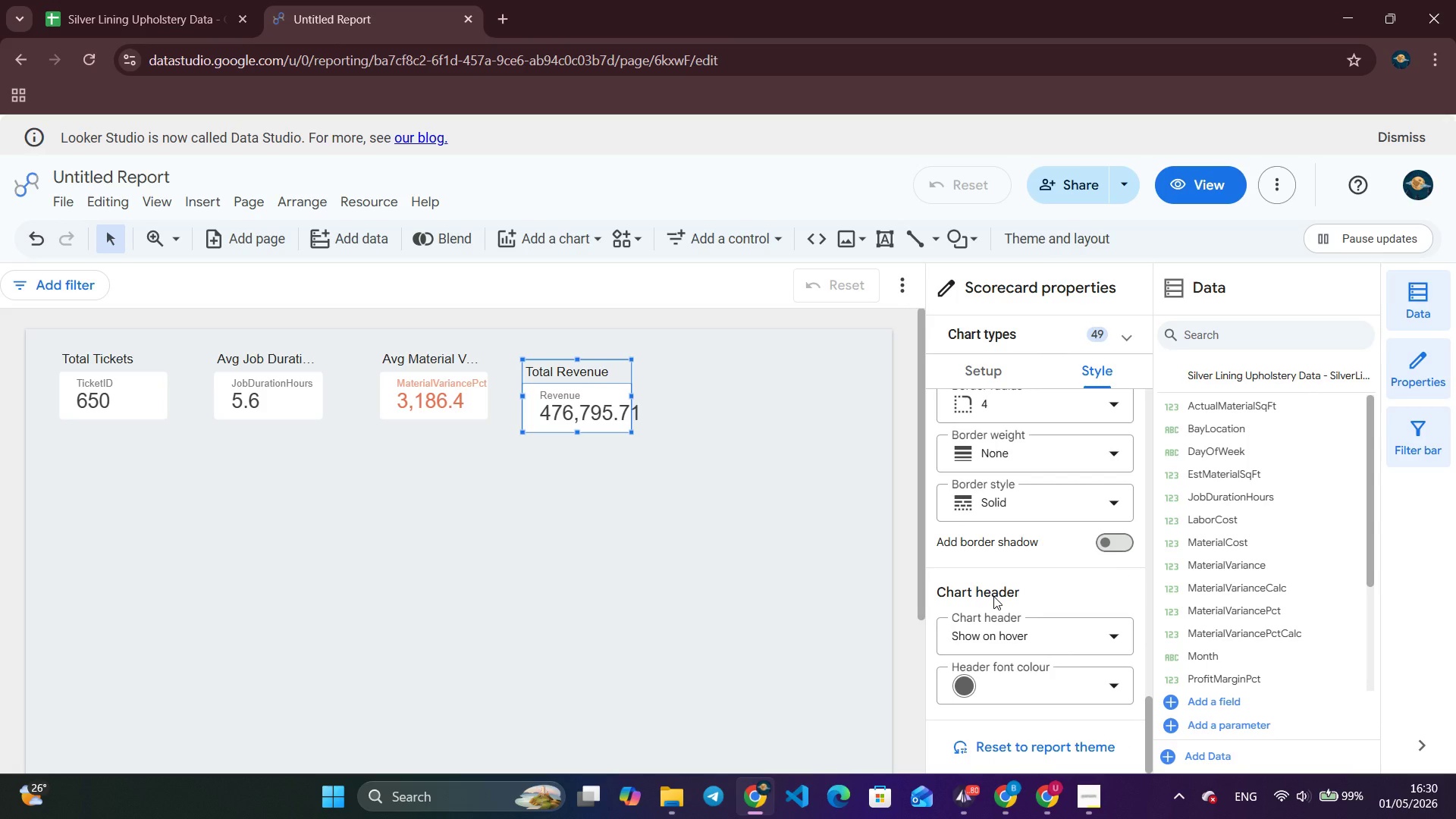 
scroll: coordinate [993, 596], scroll_direction: up, amount: 17.0
 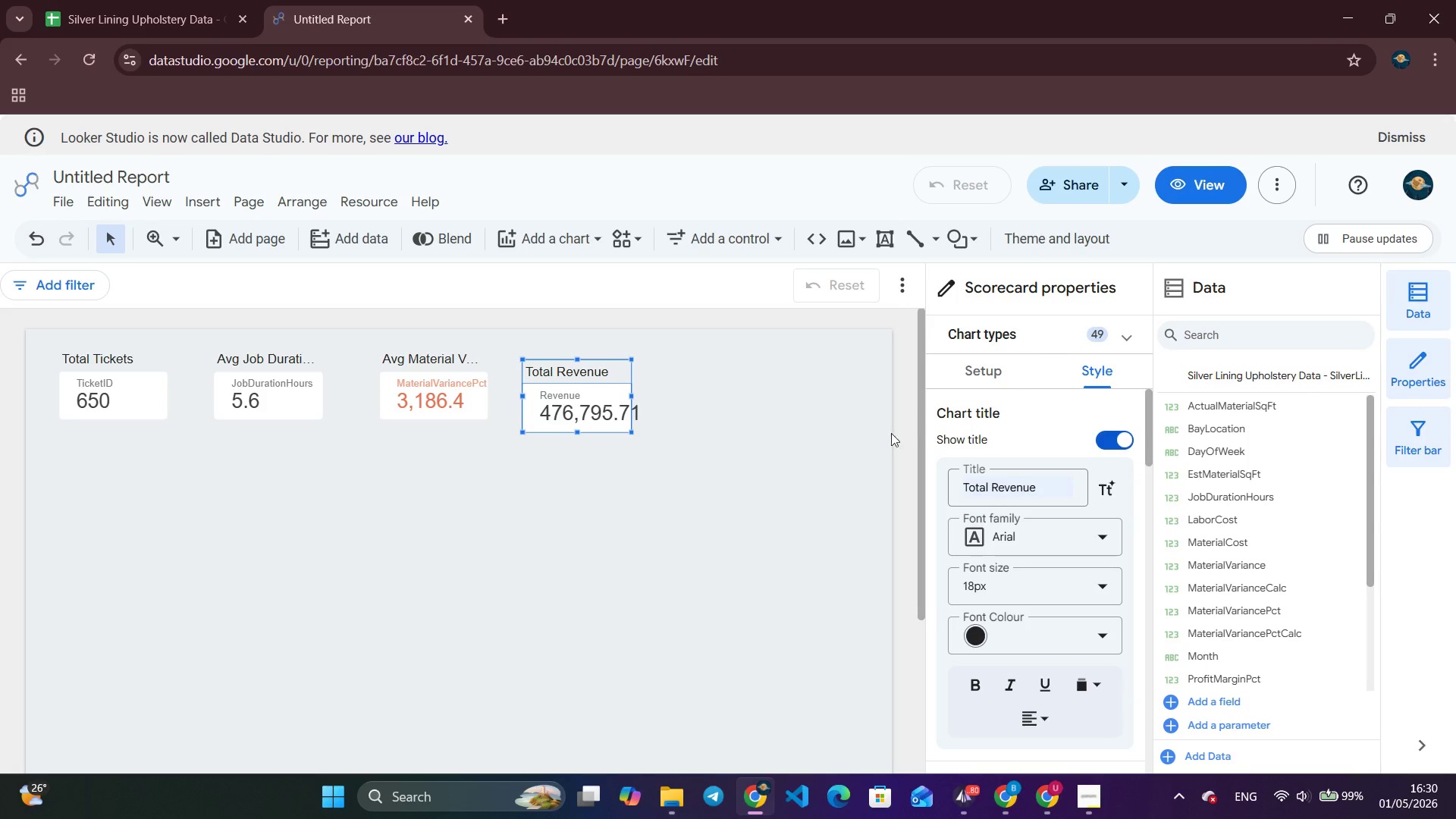 
scroll: coordinate [1045, 566], scroll_direction: down, amount: 4.0
 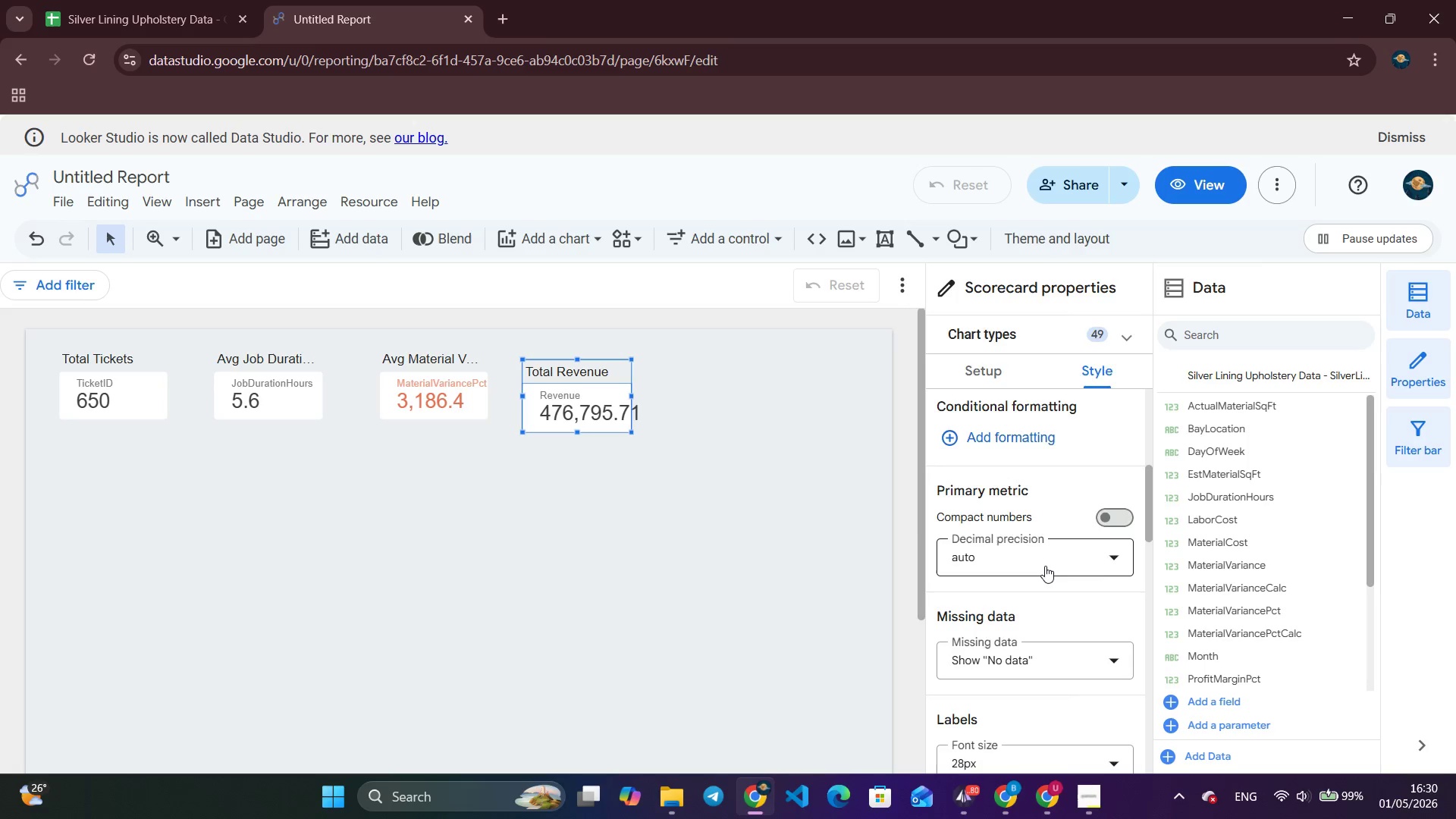 
left_click([1045, 566])
 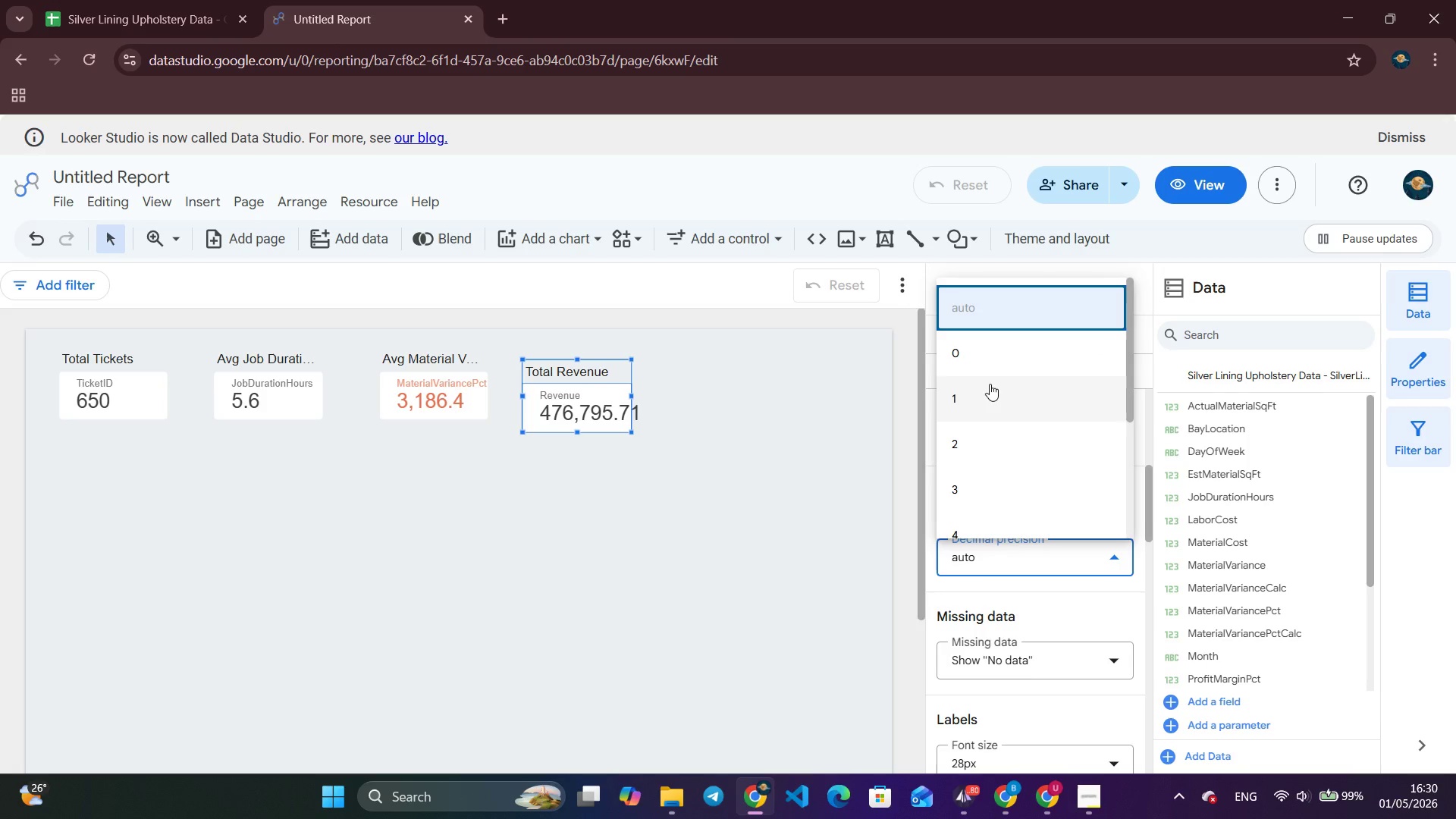 
left_click([990, 384])
 